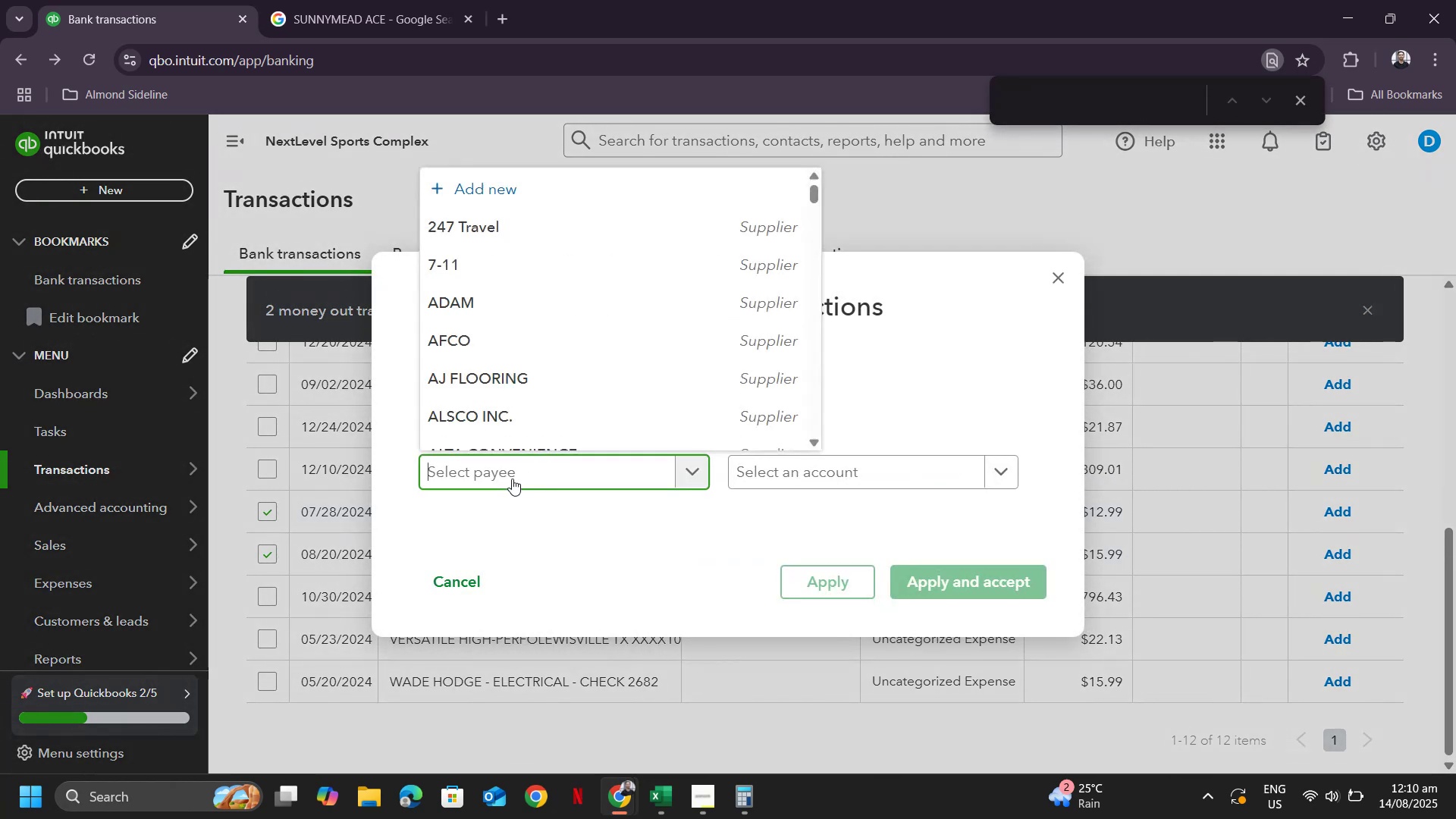 
key(Control+ControlLeft)
 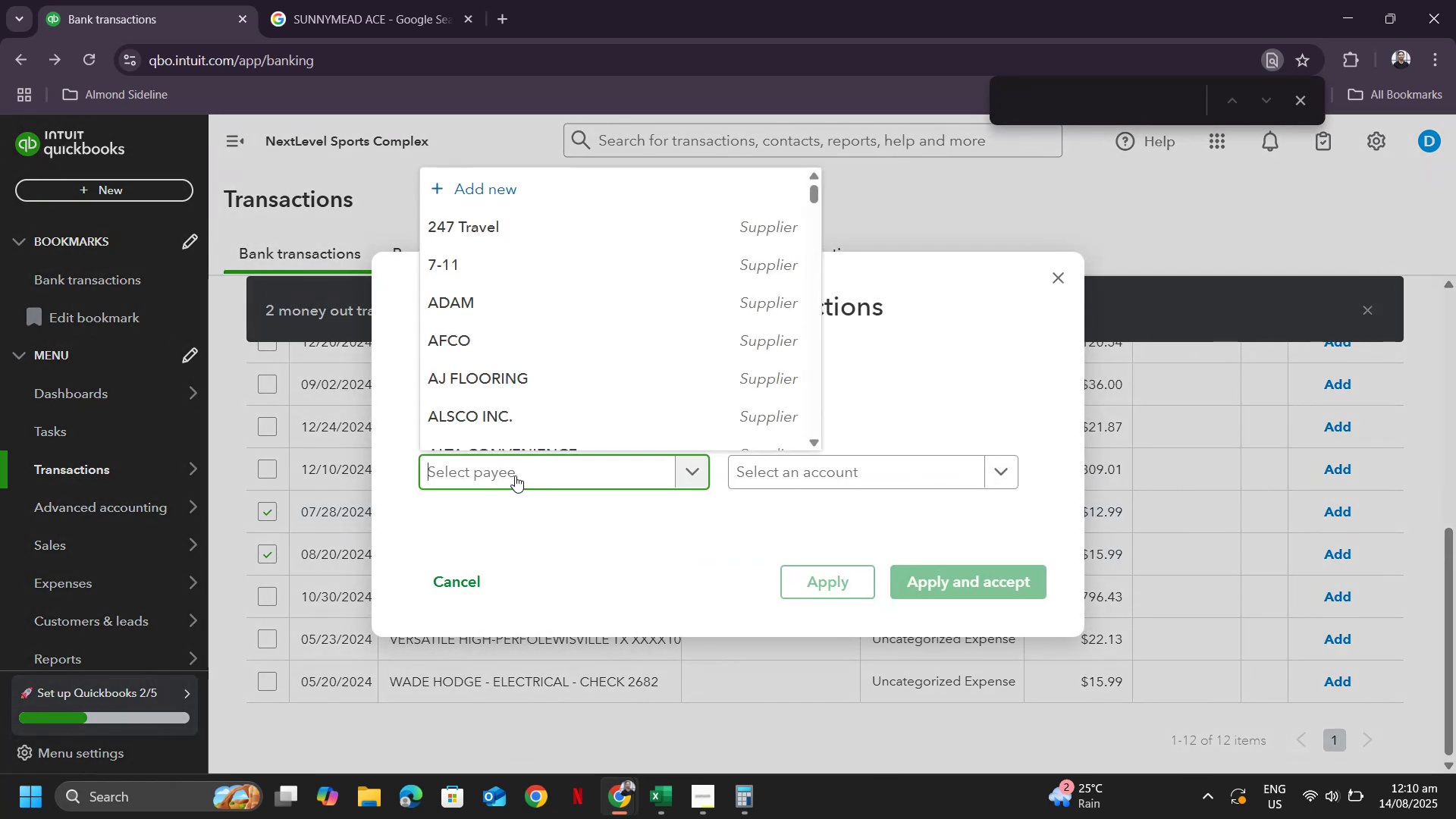 
key(Control+V)
 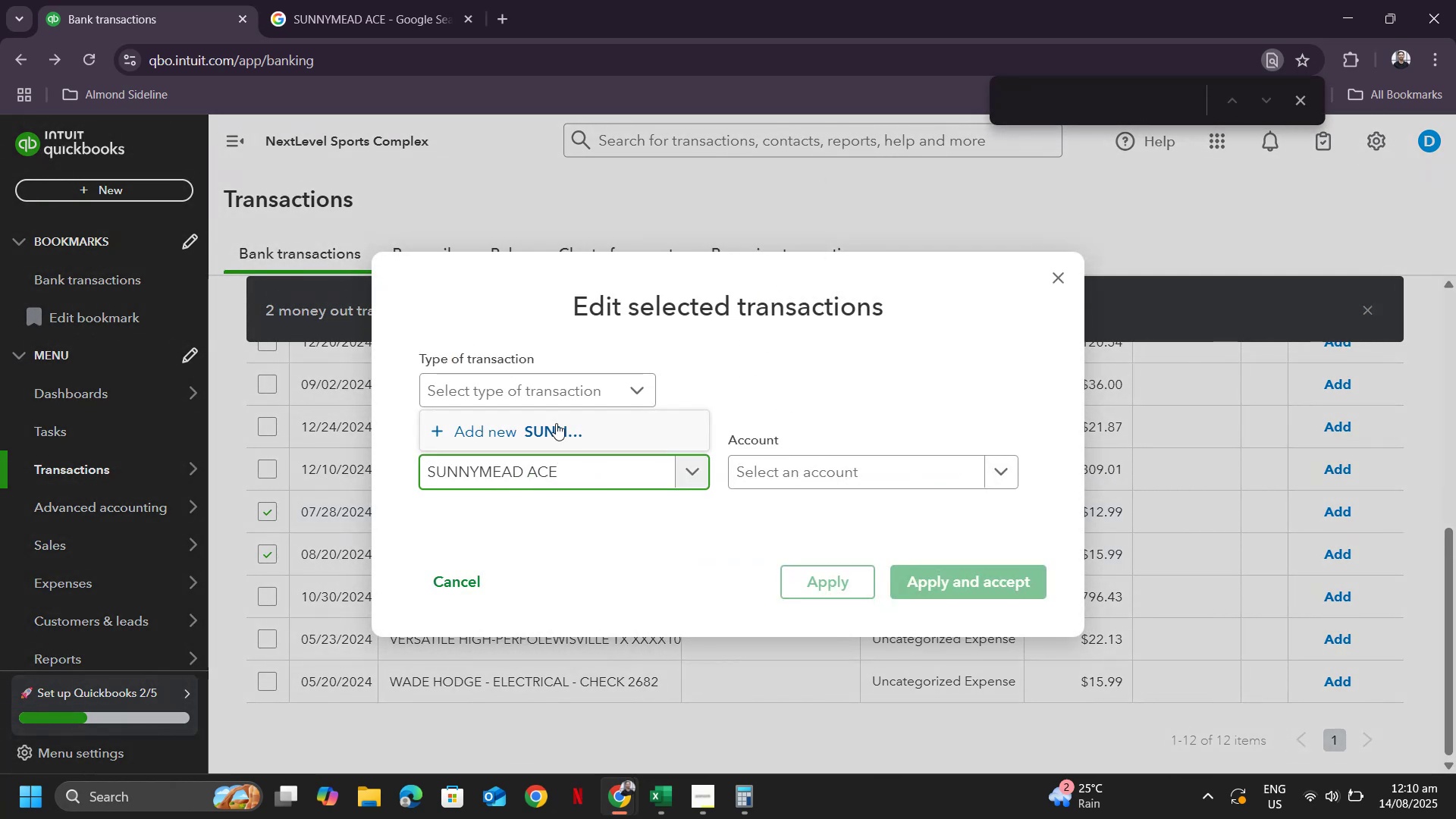 
left_click([541, 420])
 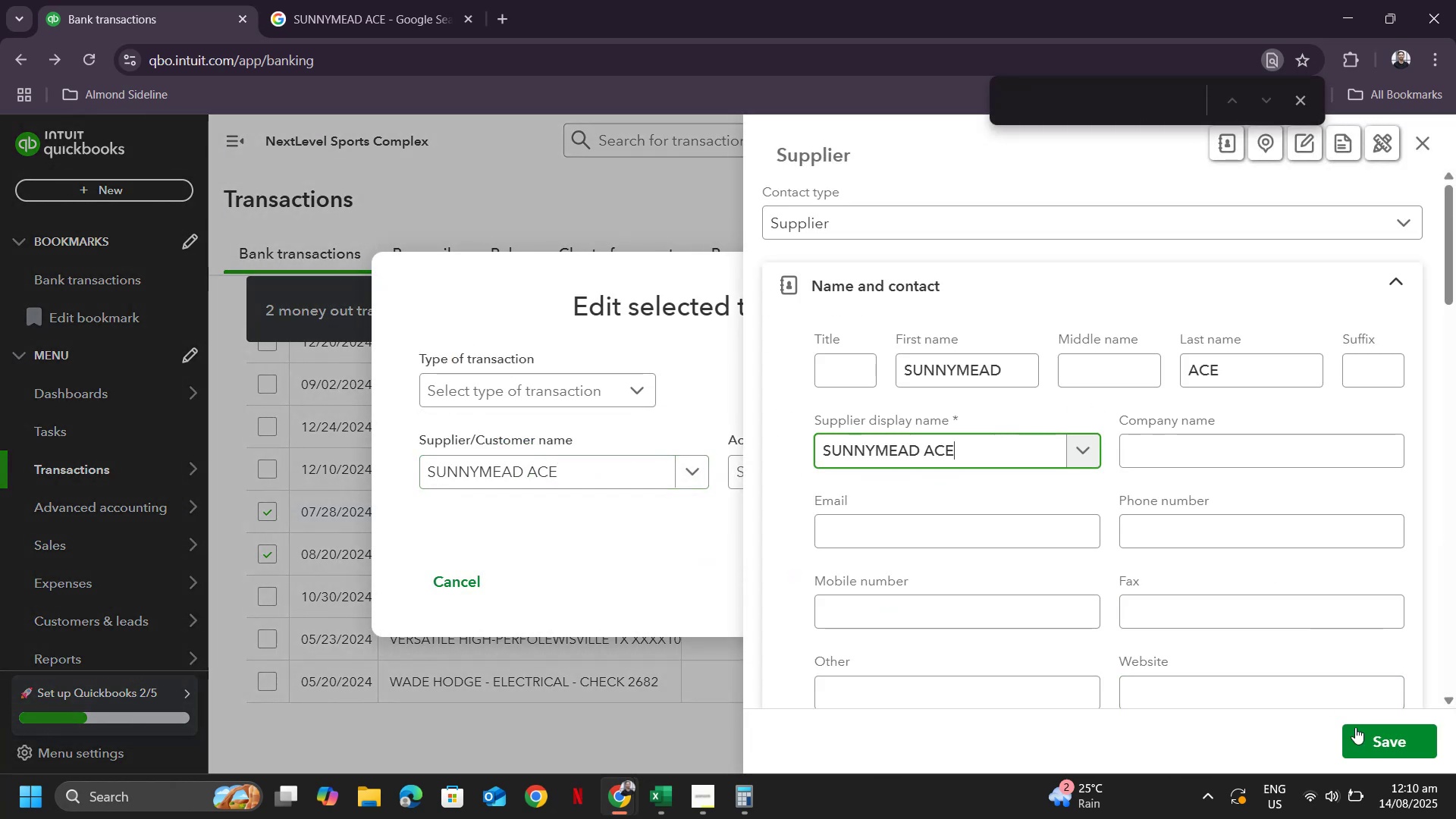 
left_click([1423, 755])
 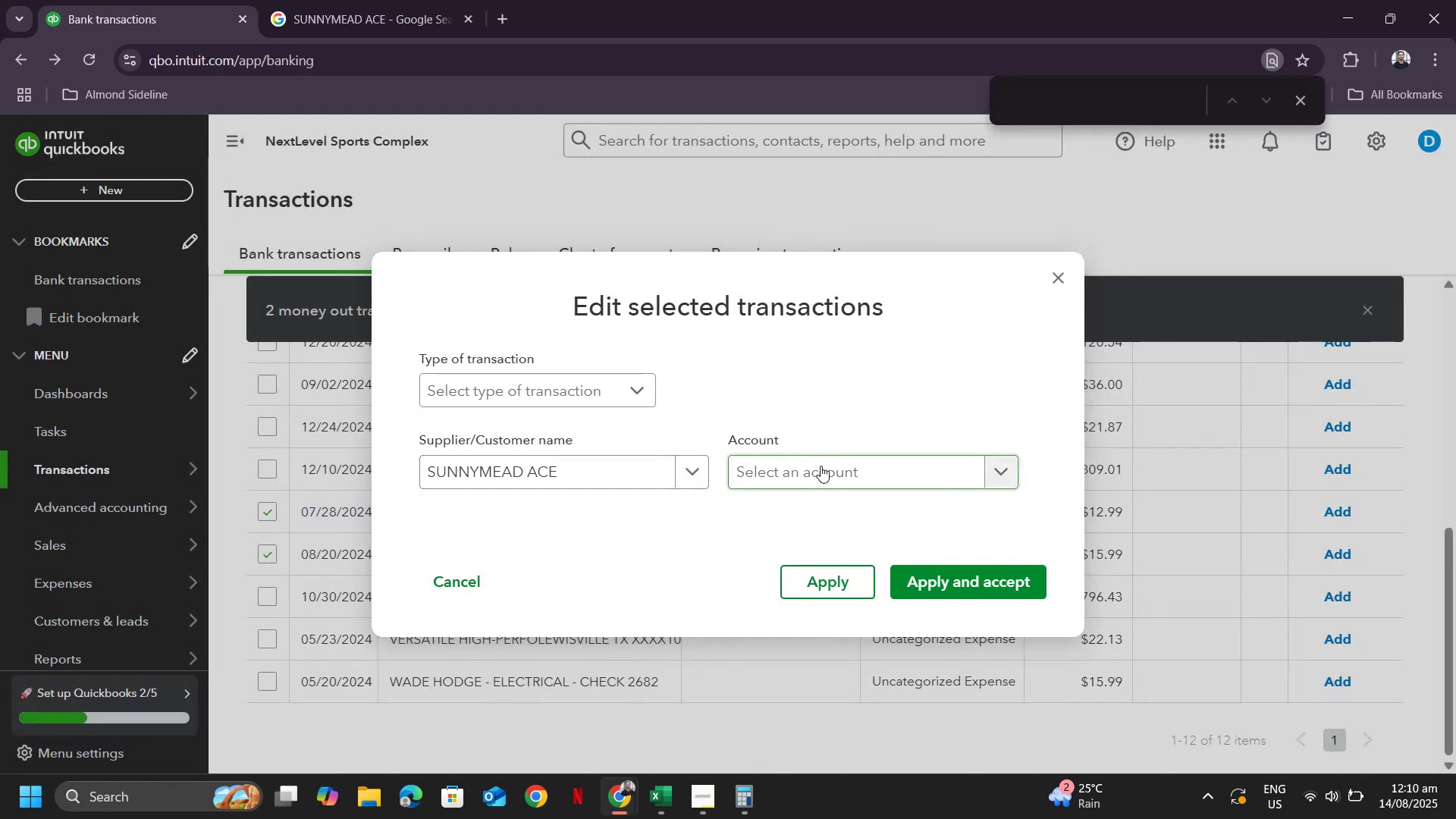 
left_click([814, 469])
 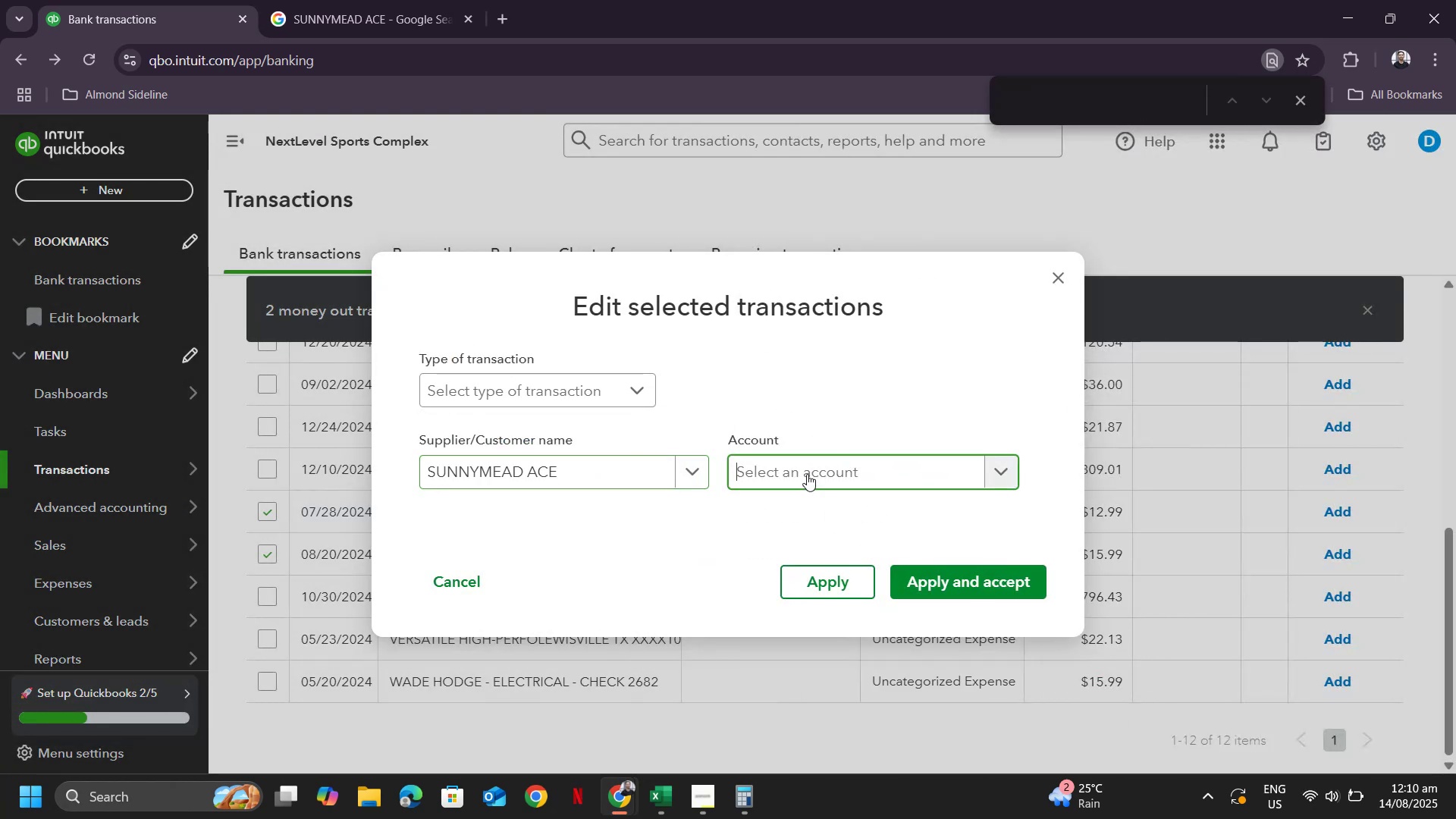 
type(repa)
 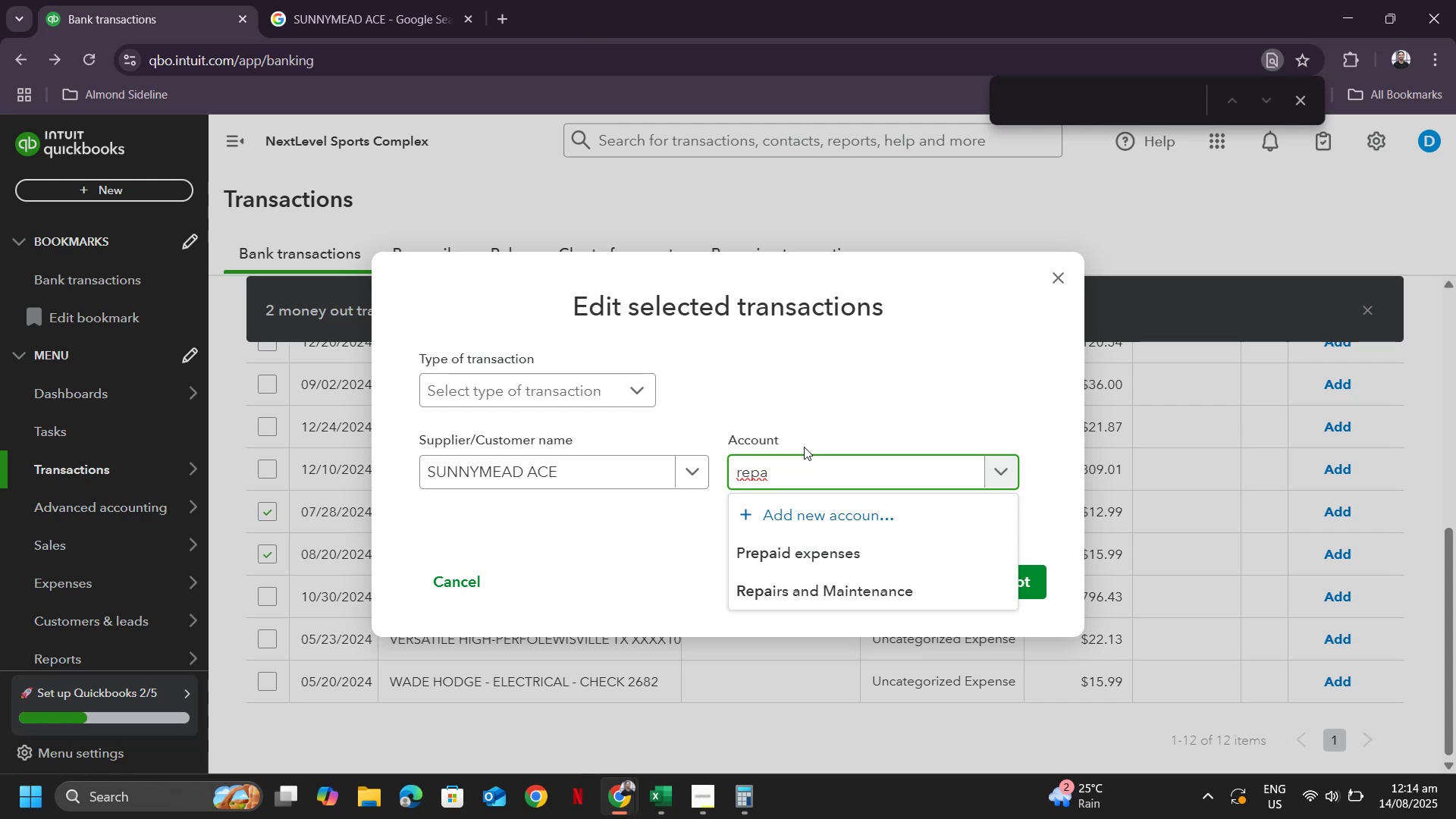 
wait(216.61)
 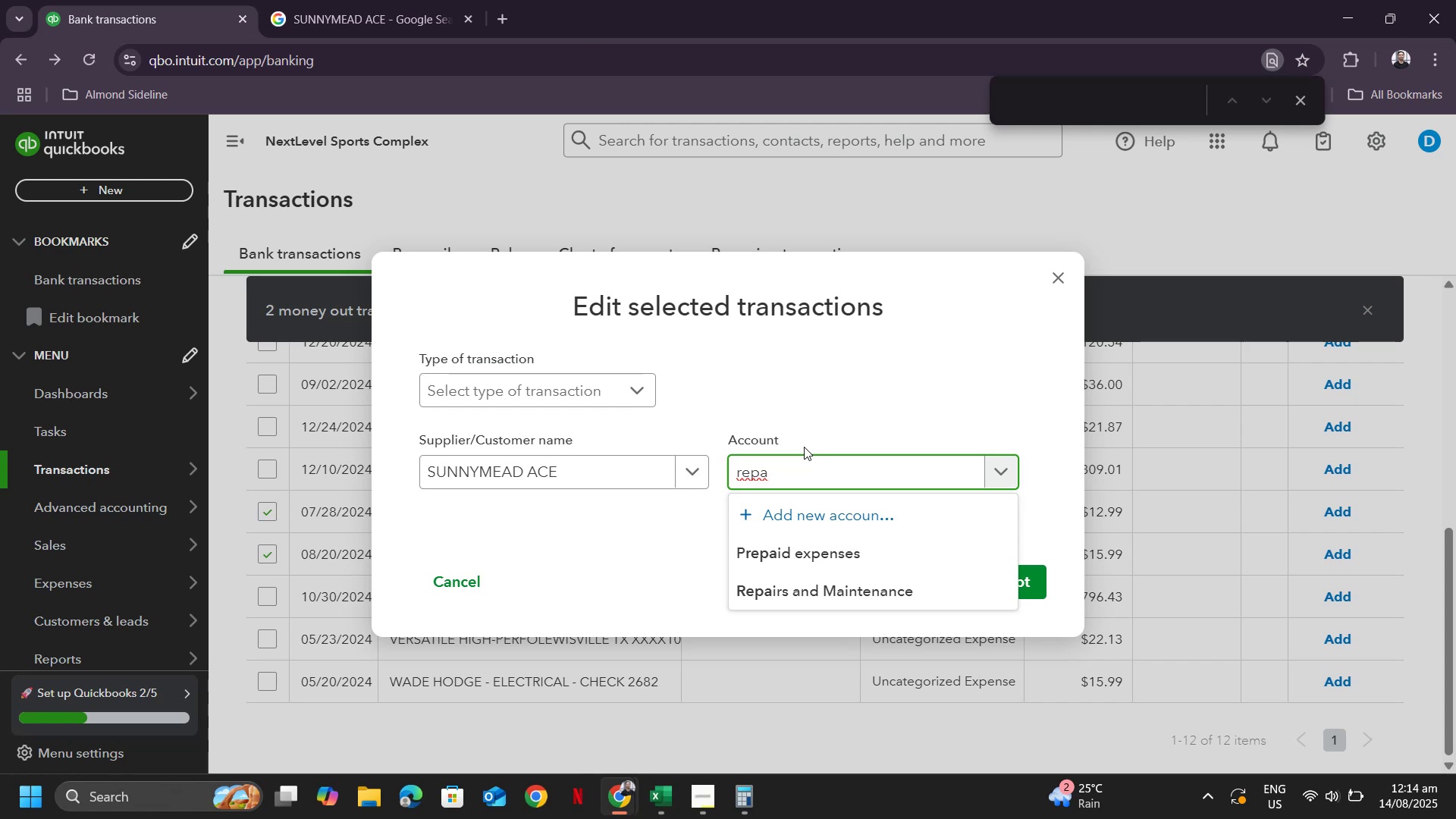 
left_click([829, 585])
 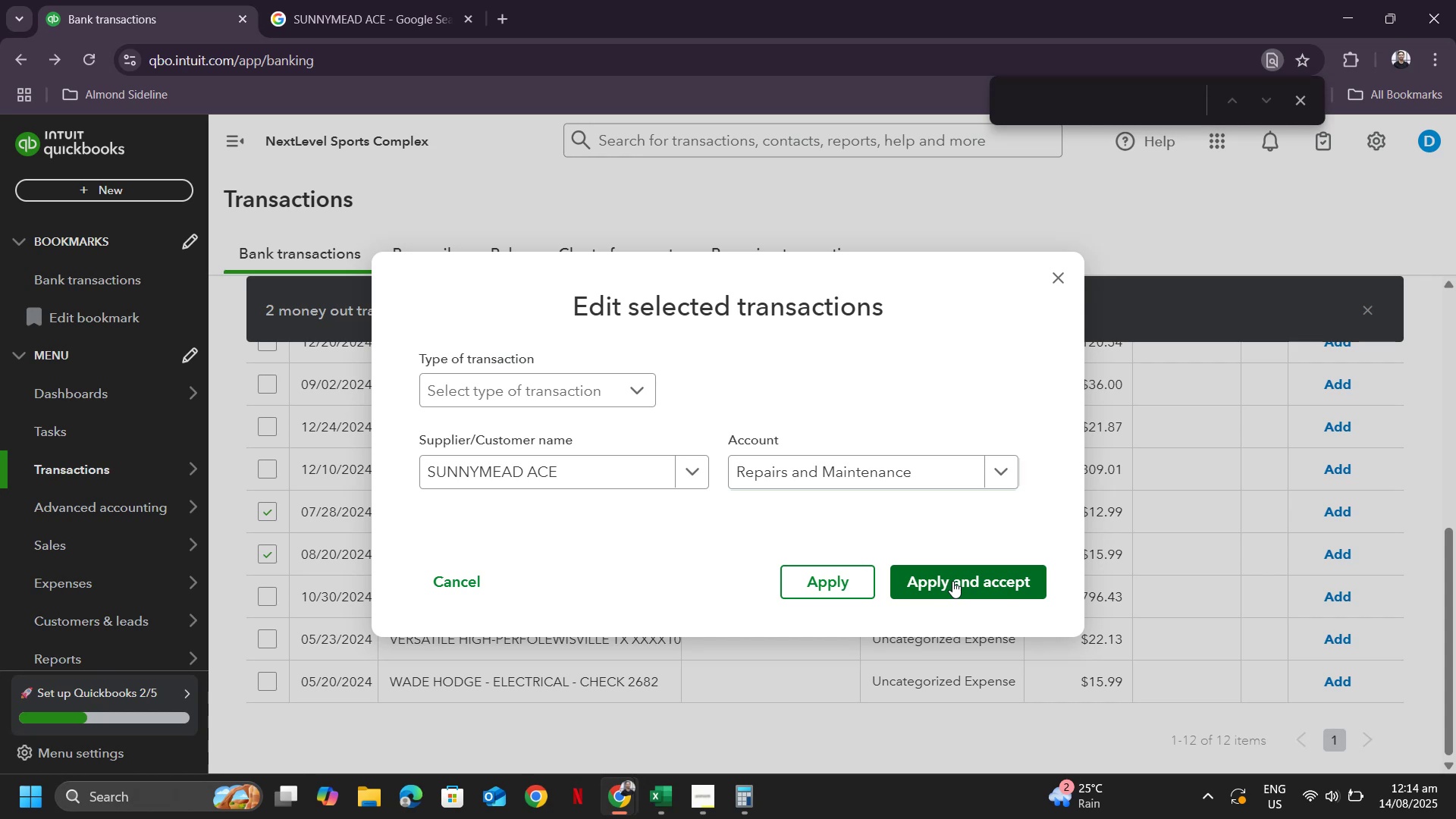 
wait(6.82)
 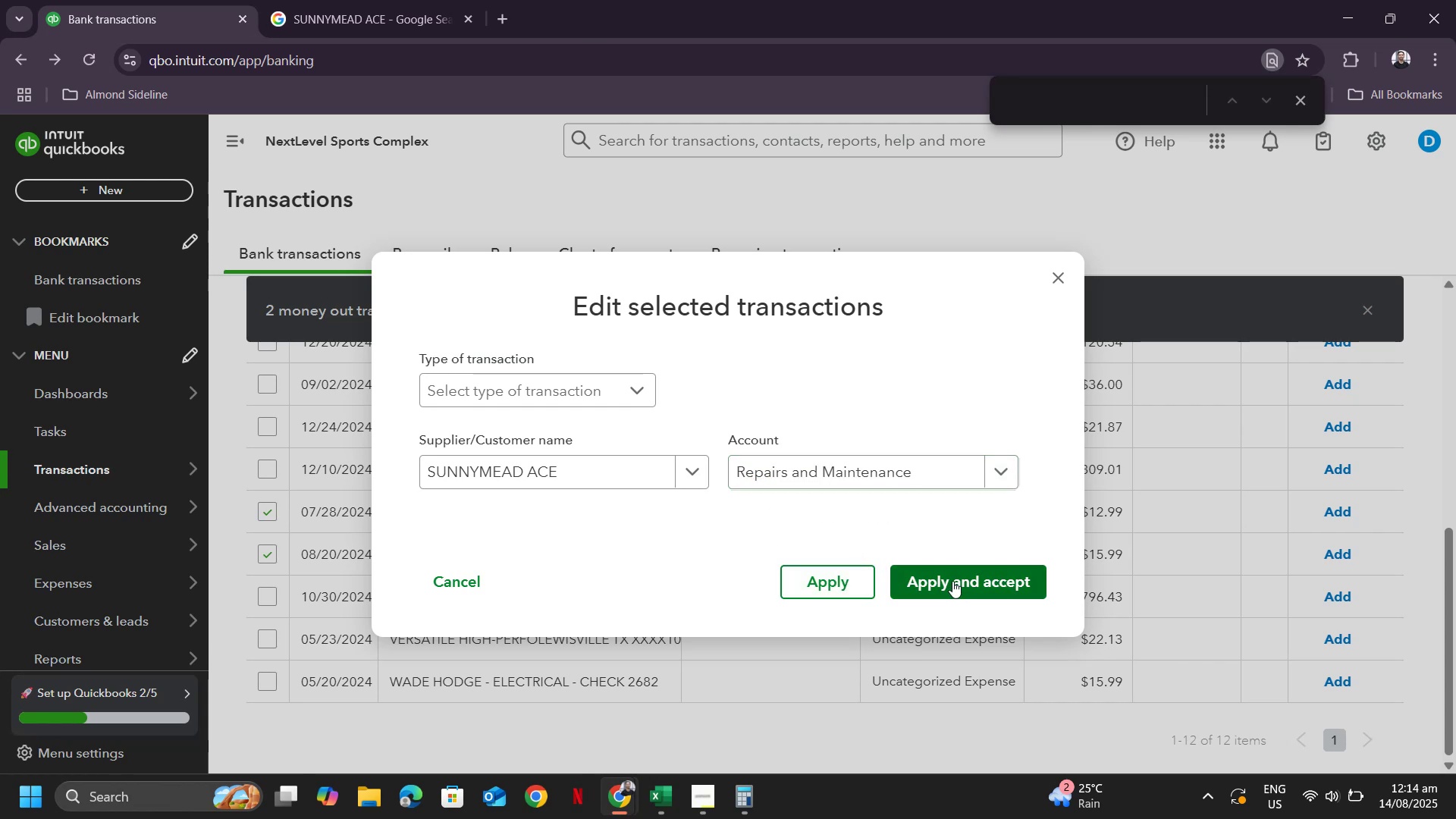 
left_click([952, 581])
 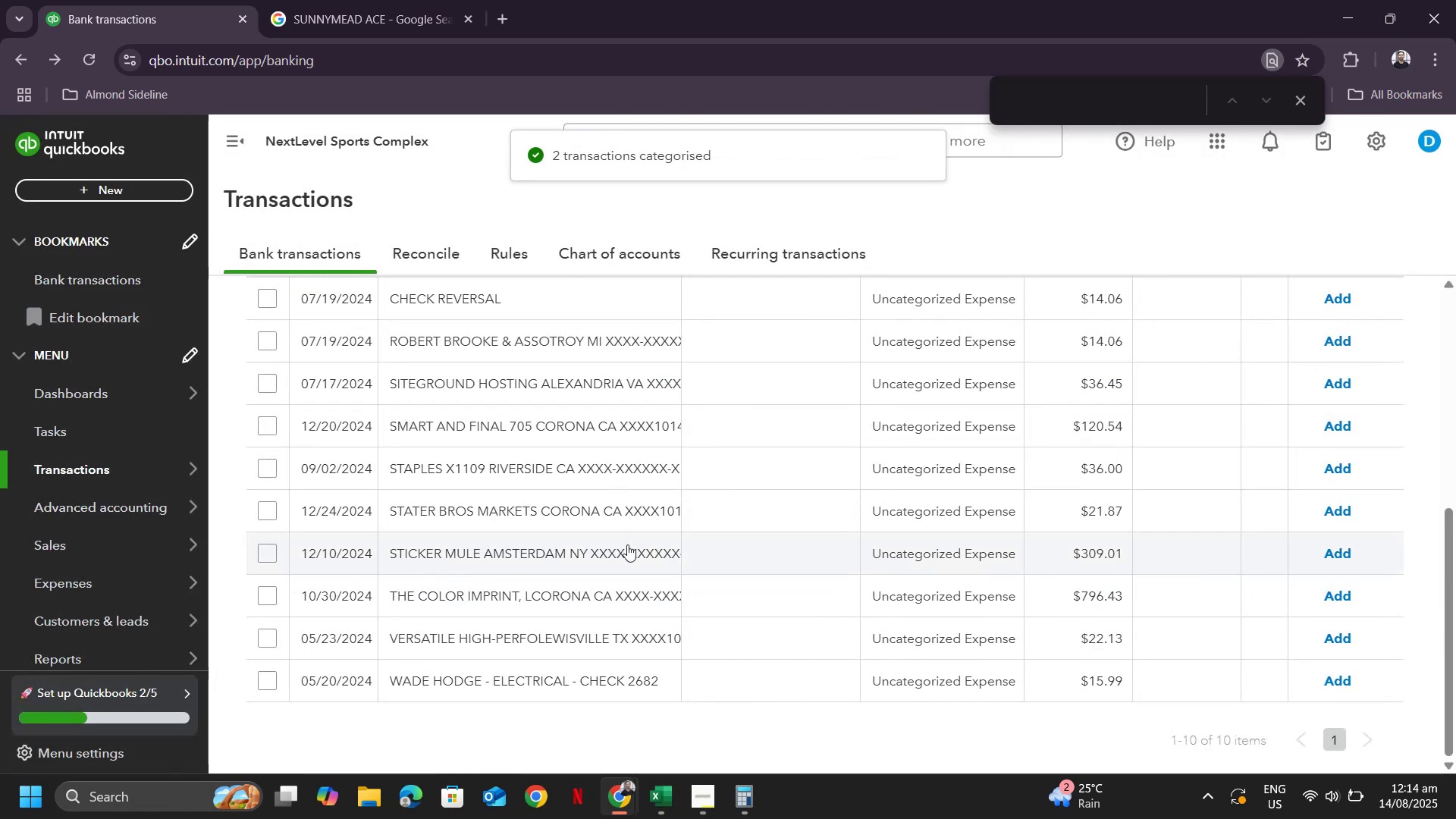 
scroll: coordinate [660, 543], scroll_direction: down, amount: 1.0
 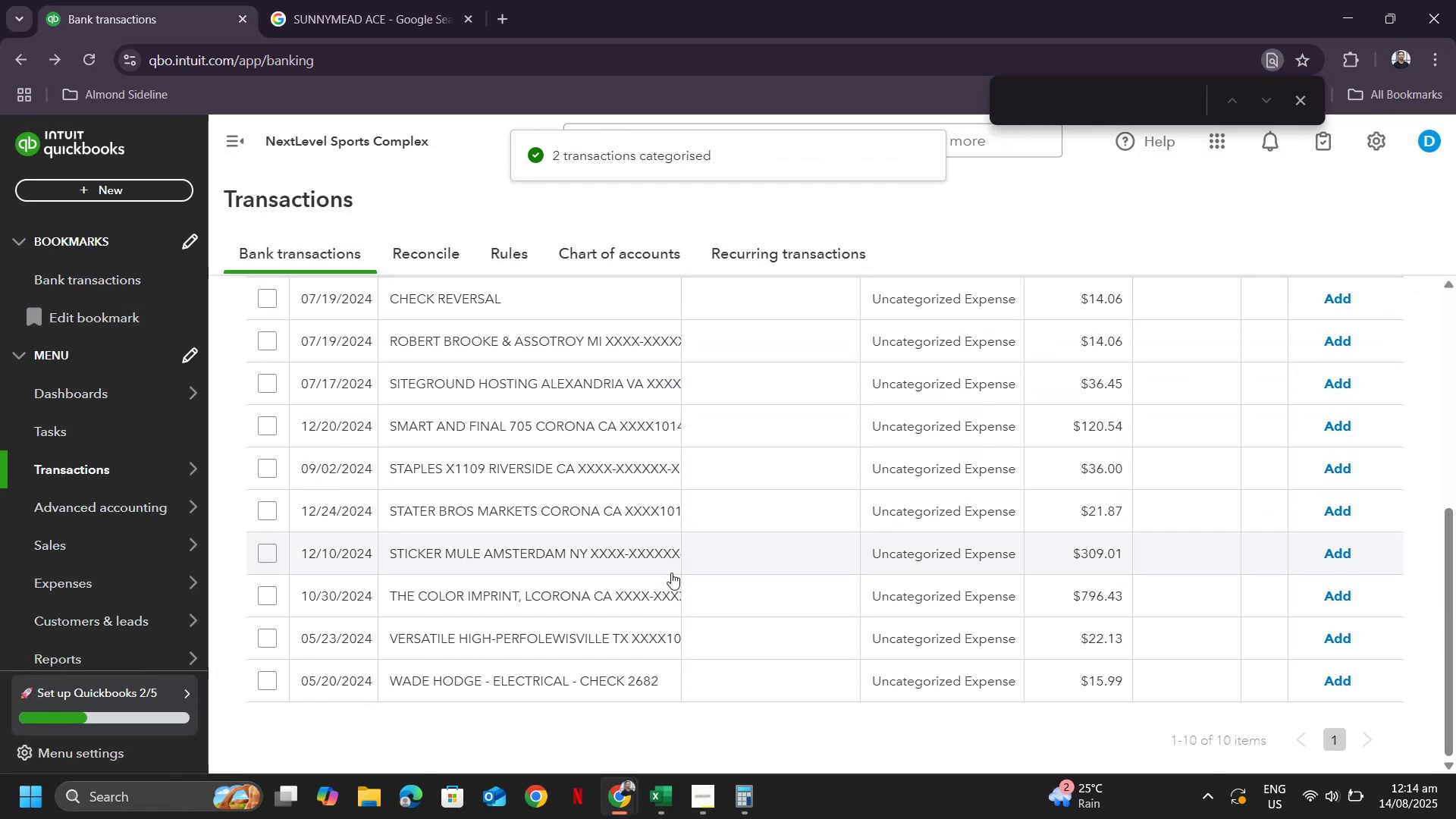 
scroll: coordinate [663, 566], scroll_direction: up, amount: 1.0
 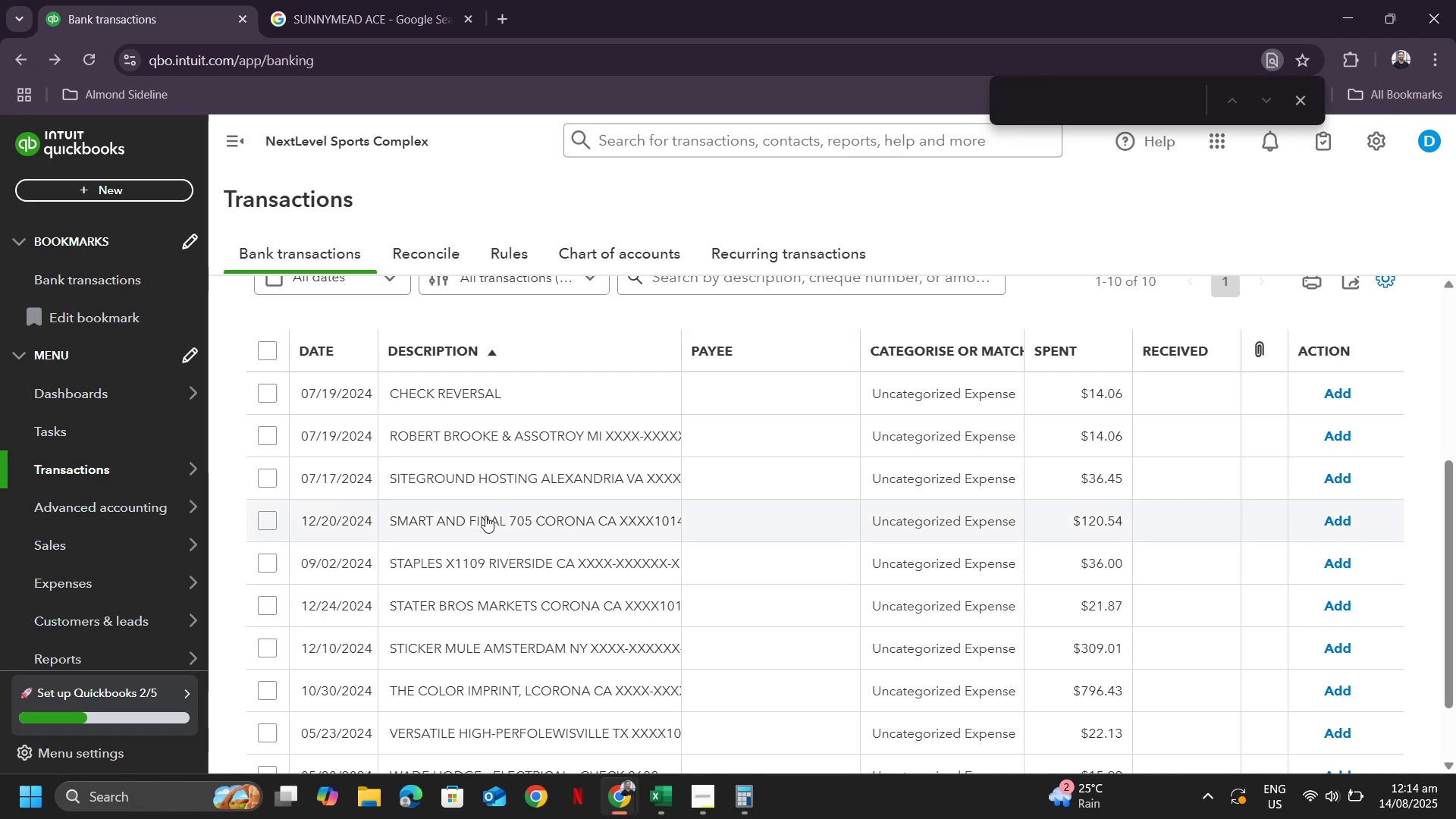 
left_click([394, 514])
 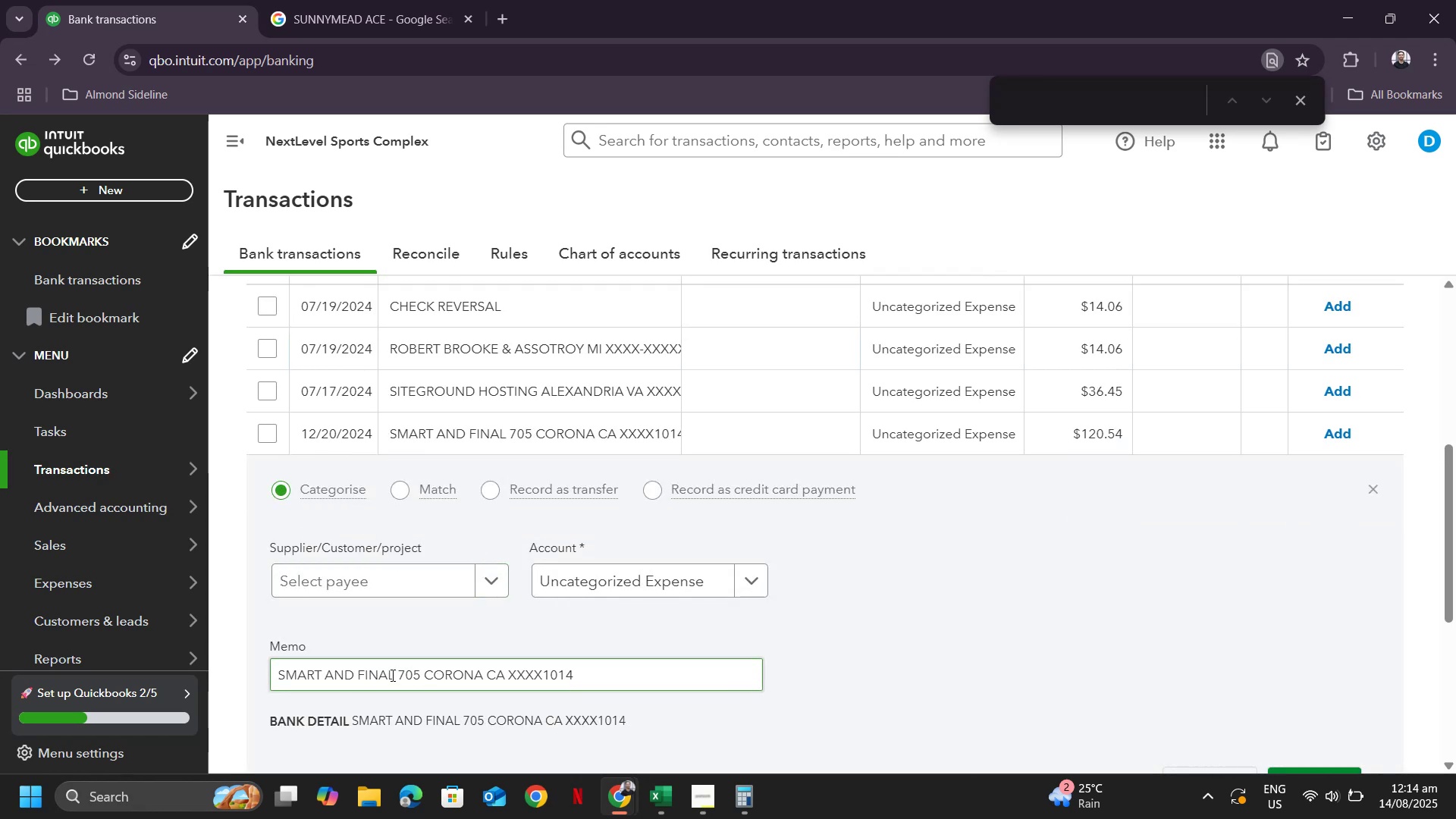 
left_click_drag(start_coordinate=[395, 673], to_coordinate=[231, 674])
 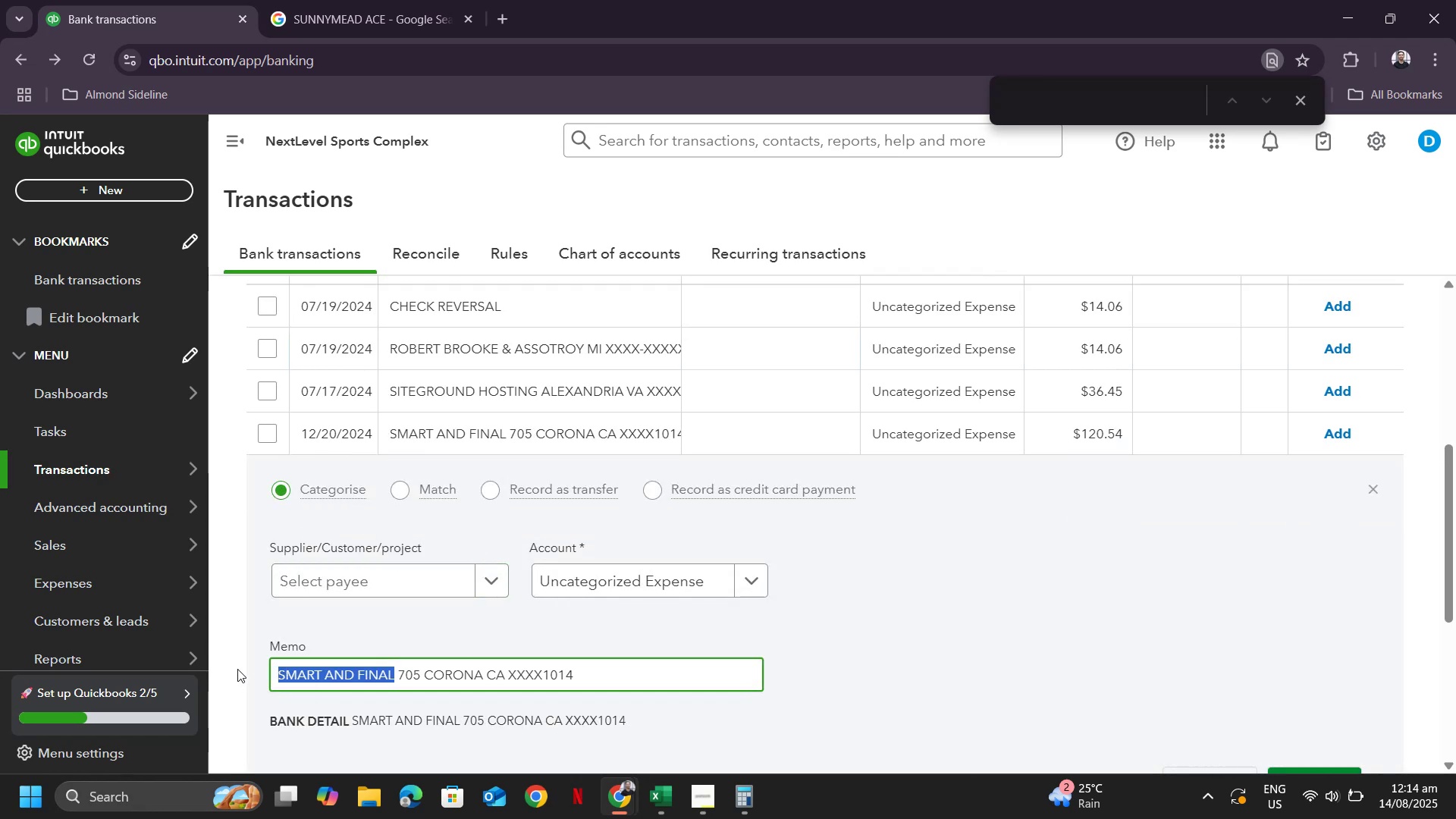 
key(Control+ControlLeft)
 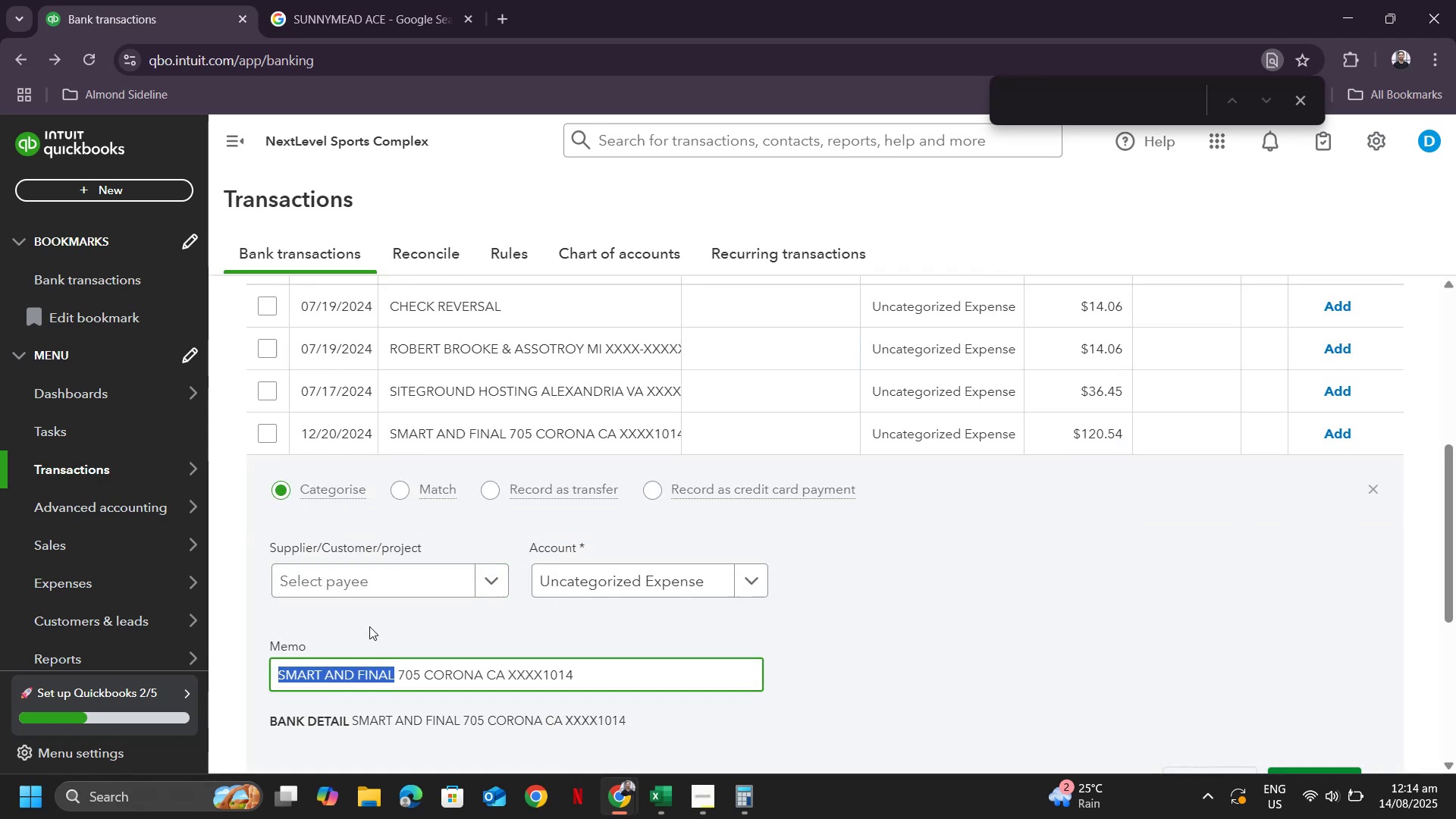 
key(Control+C)
 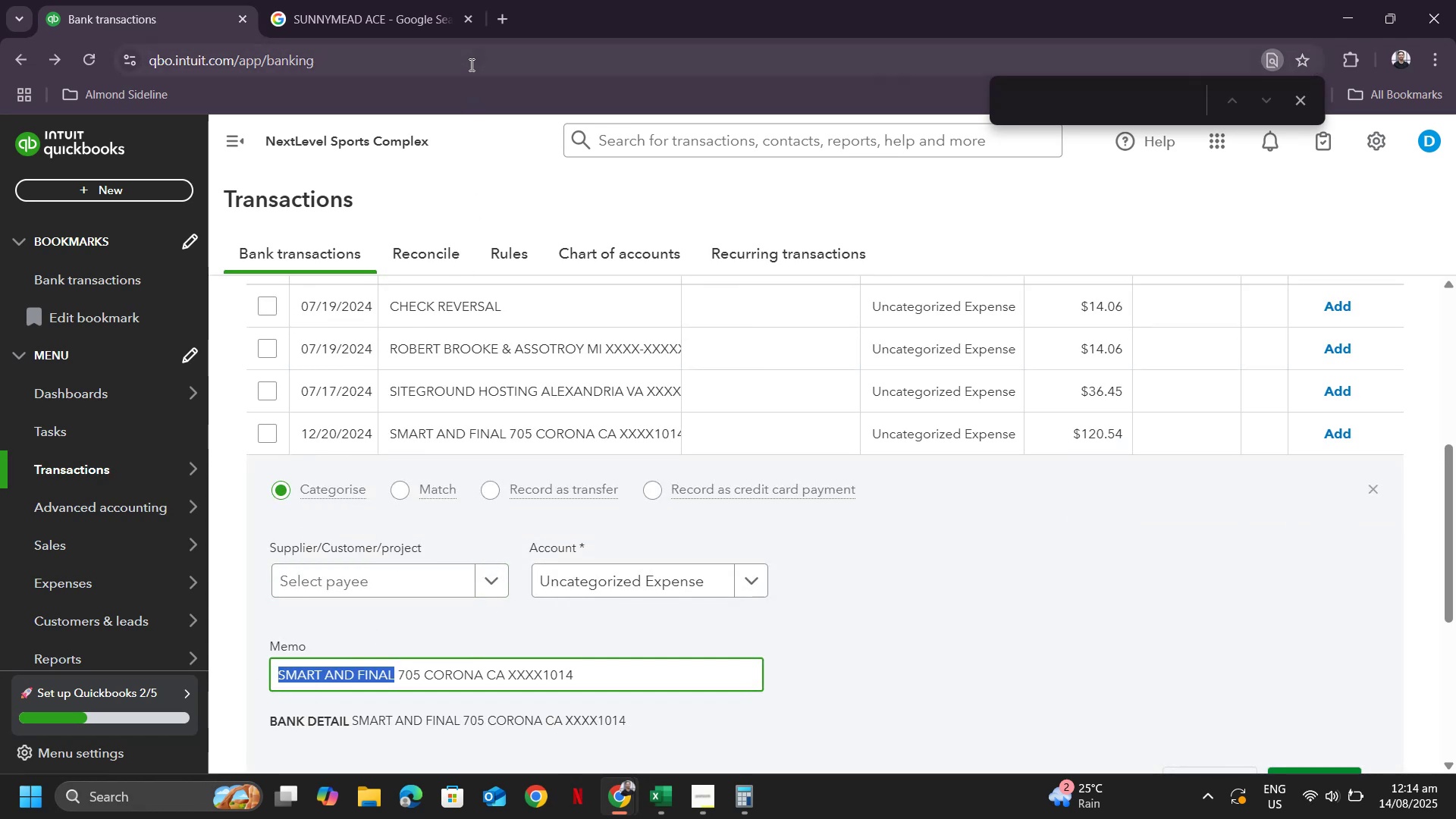 
left_click([470, 62])
 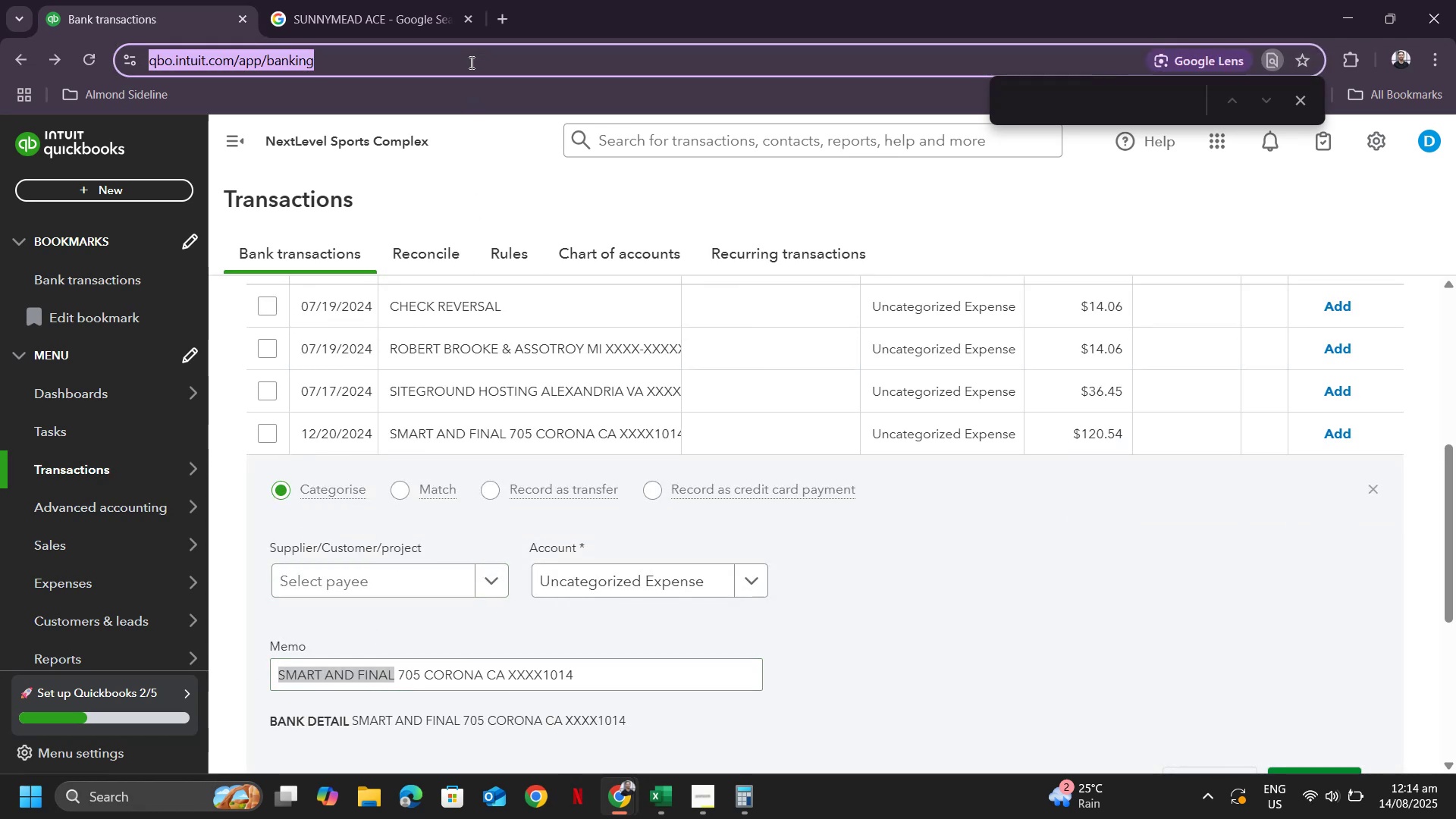 
hold_key(key=ControlLeft, duration=0.34)
 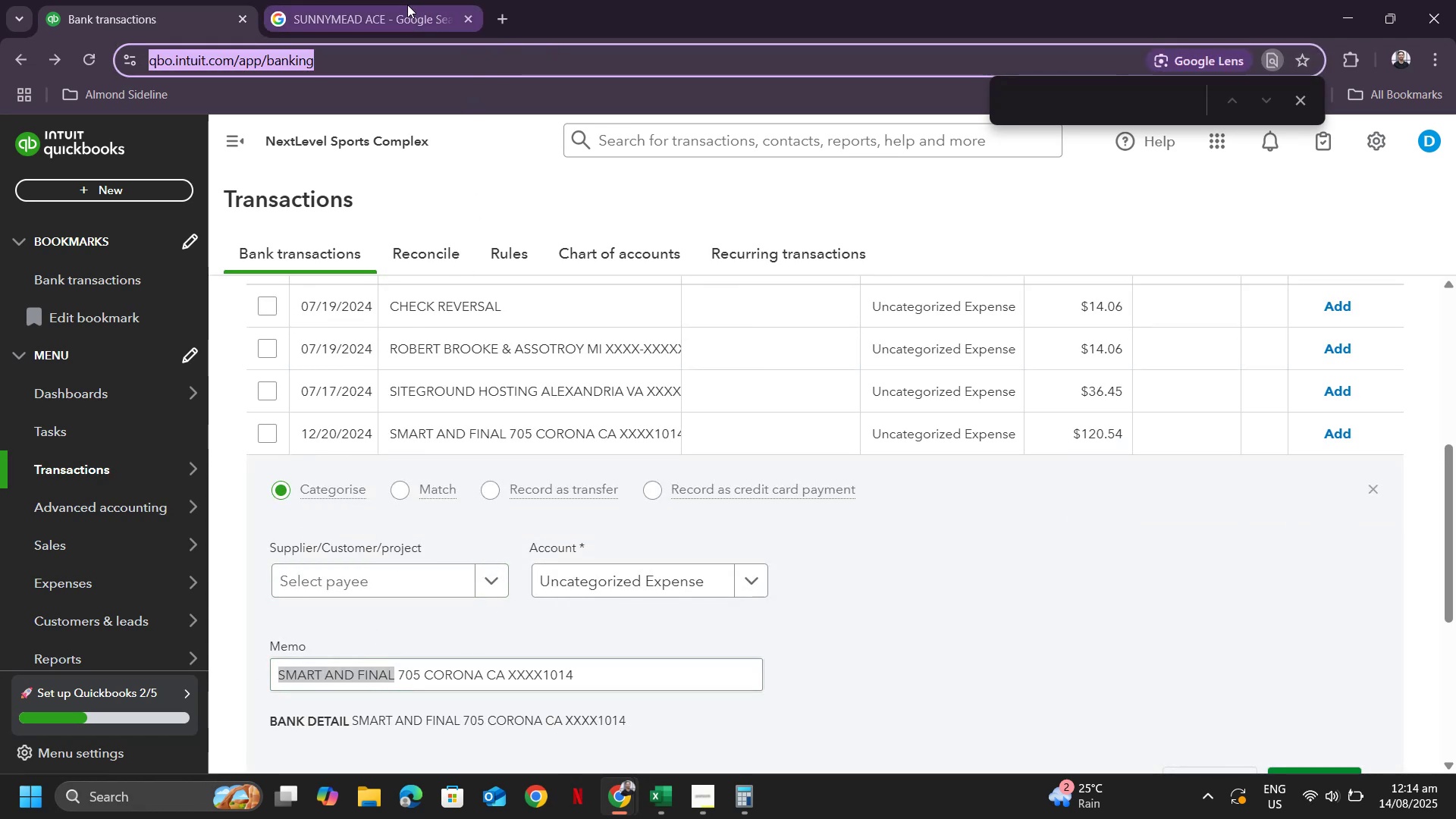 
left_click([404, 5])
 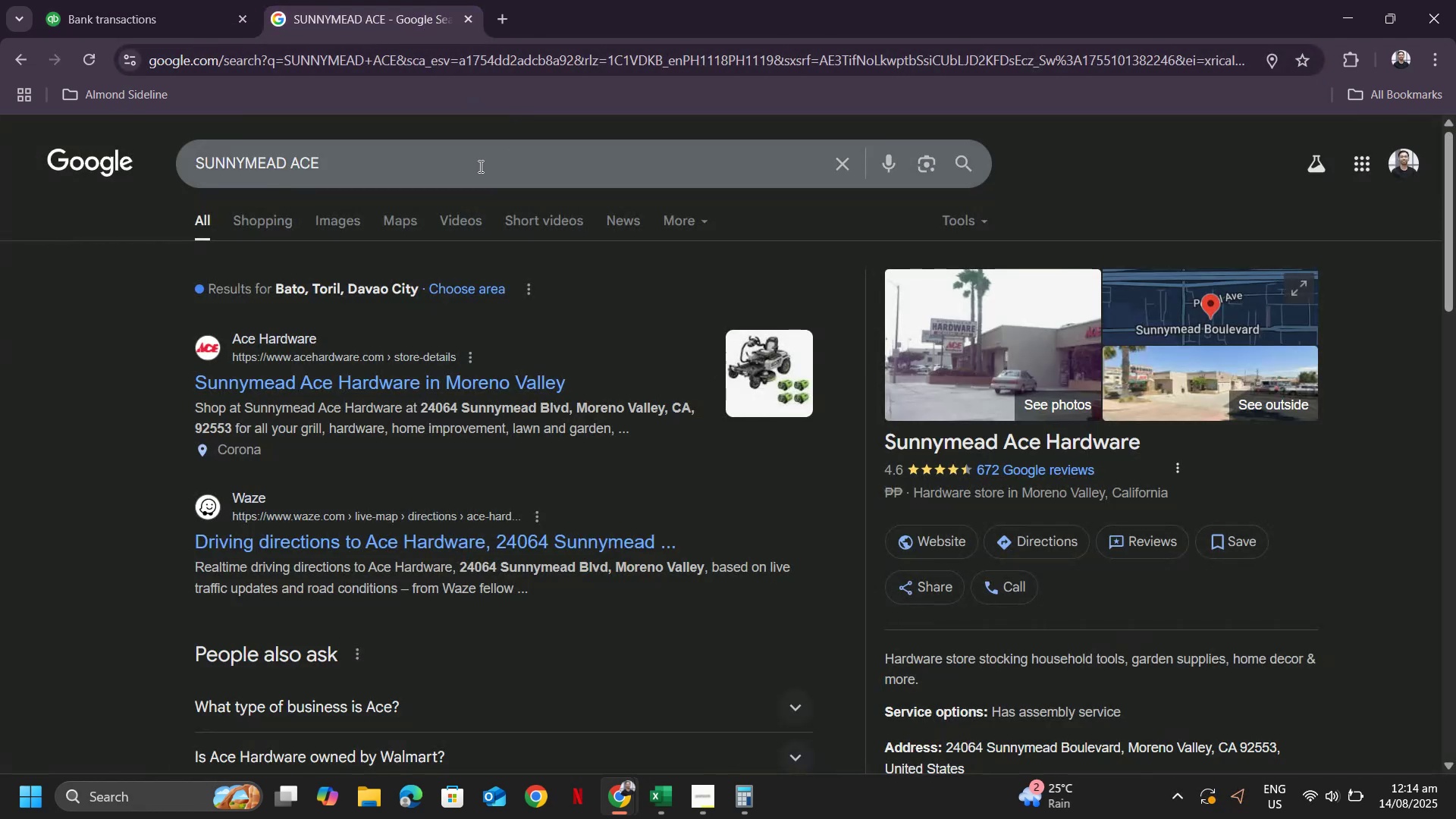 
left_click_drag(start_coordinate=[469, 170], to_coordinate=[76, 149])
 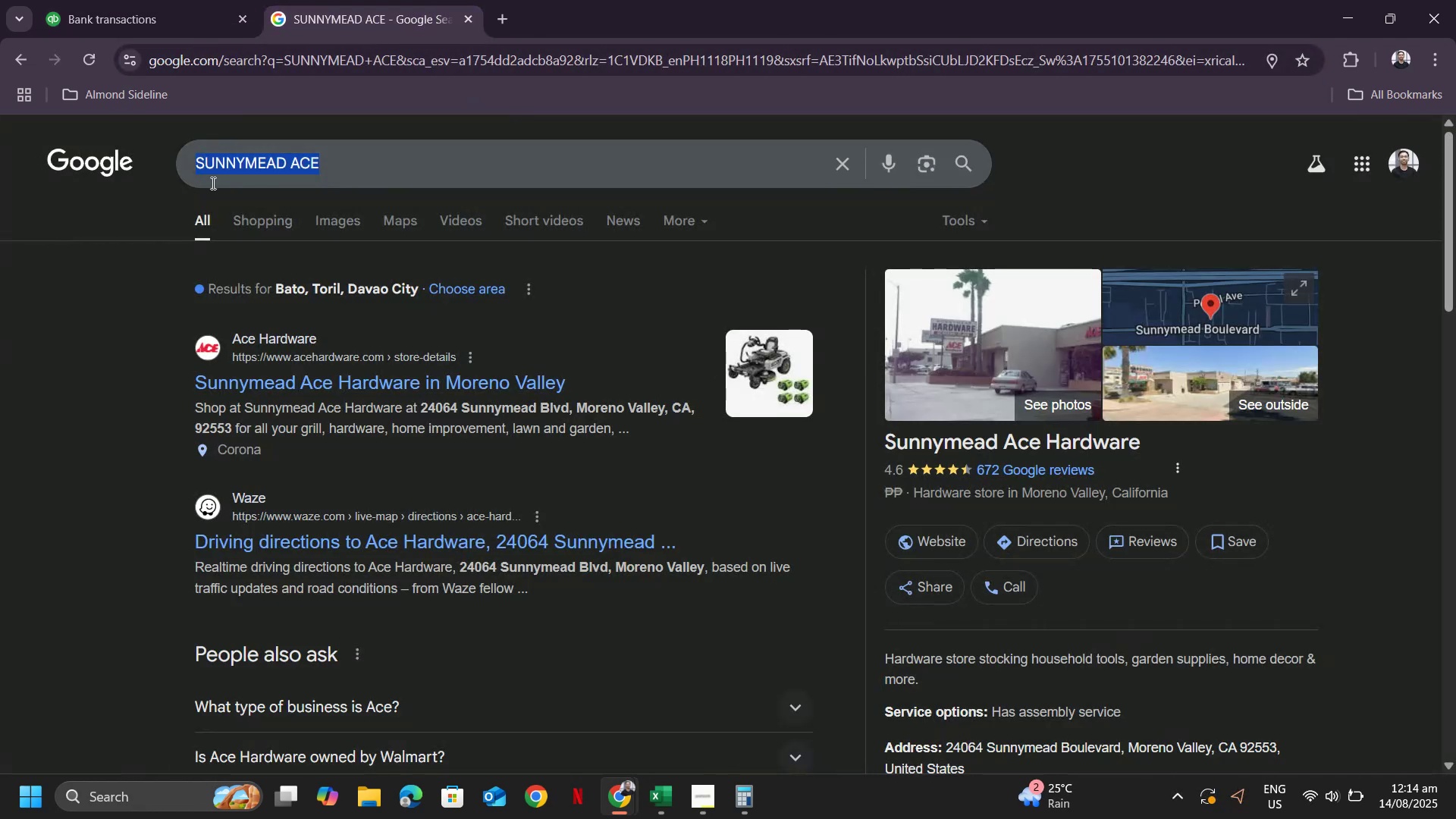 
key(Control+ControlLeft)
 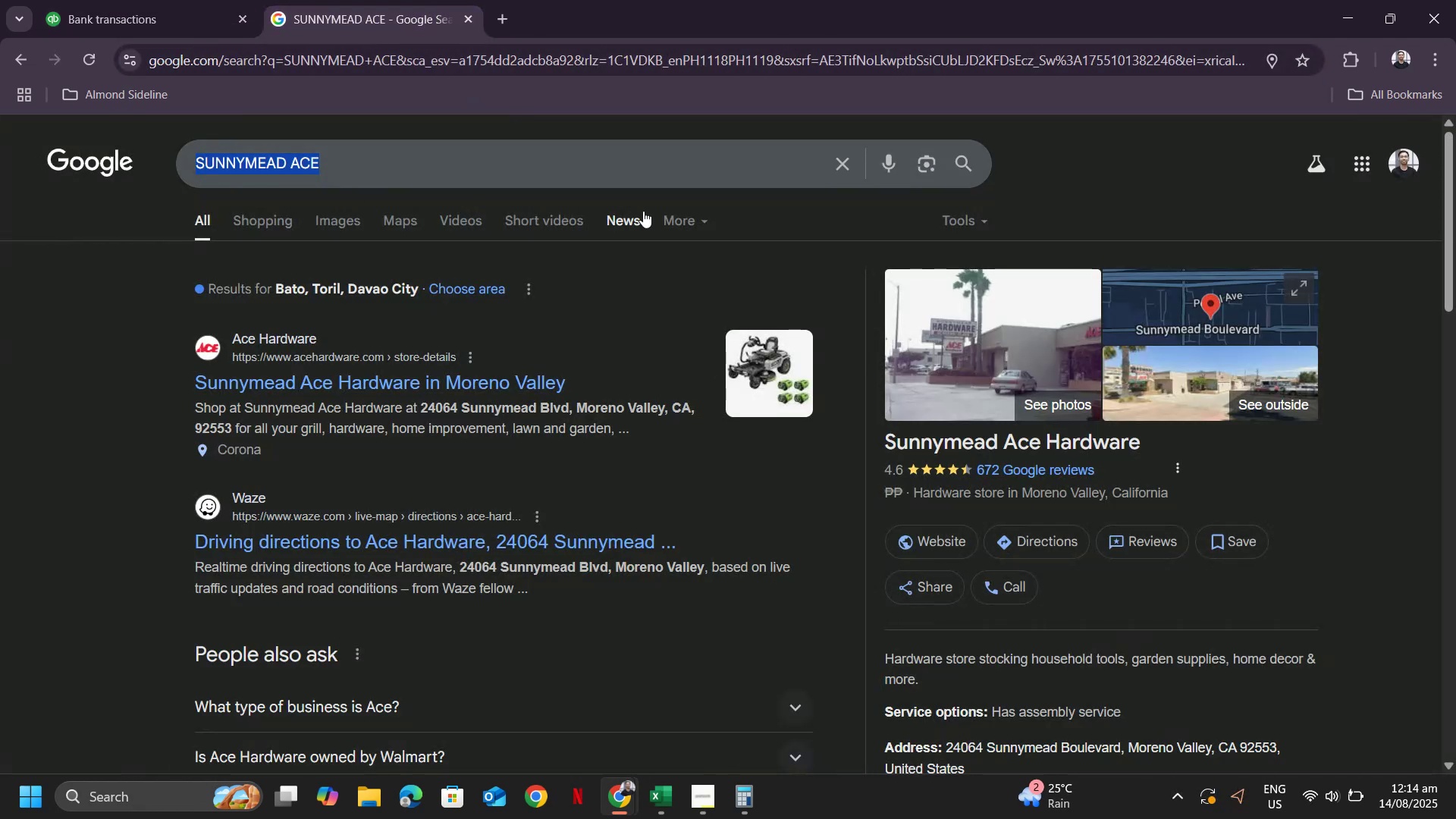 
key(Control+V)
 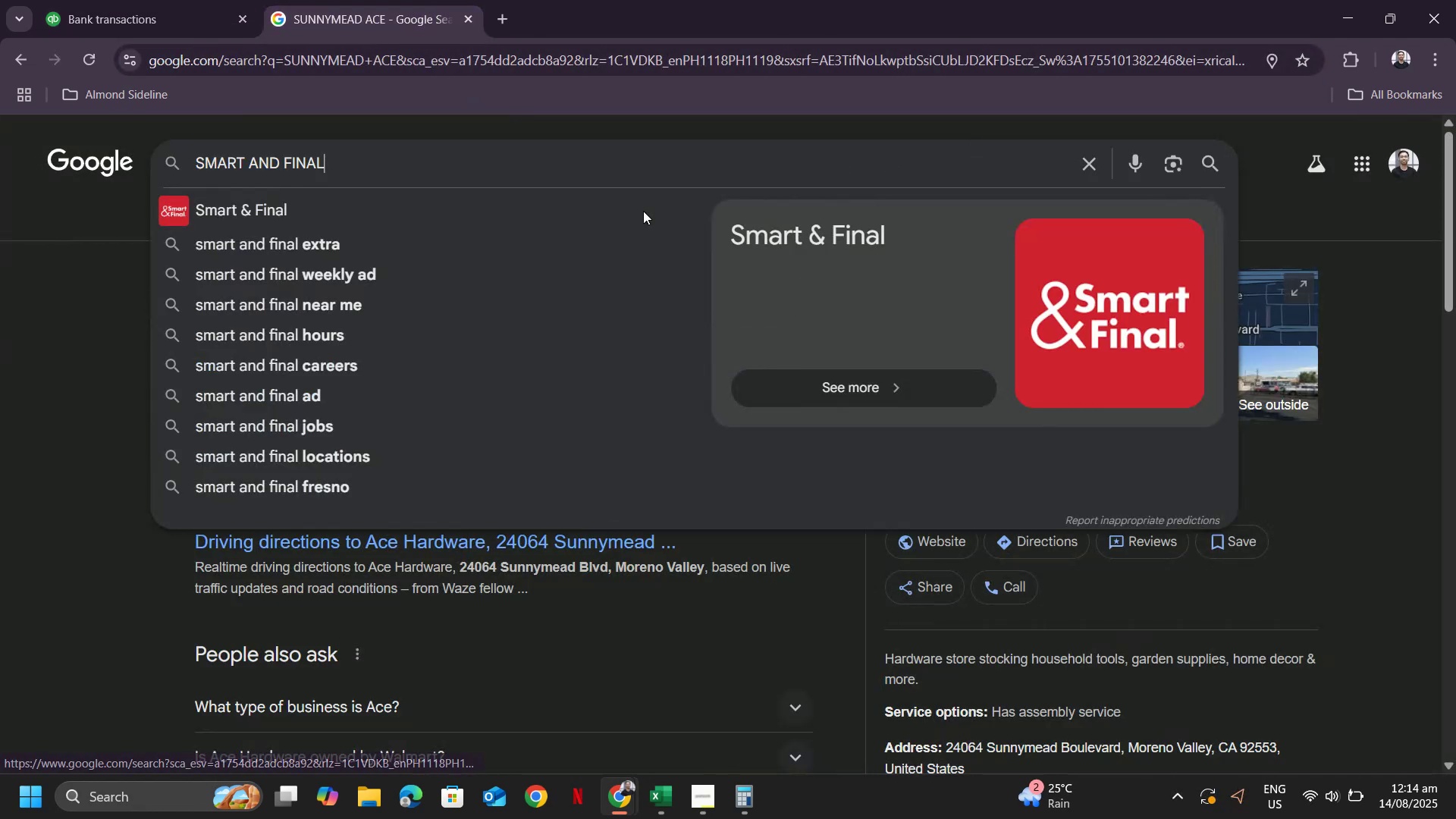 
key(Enter)
 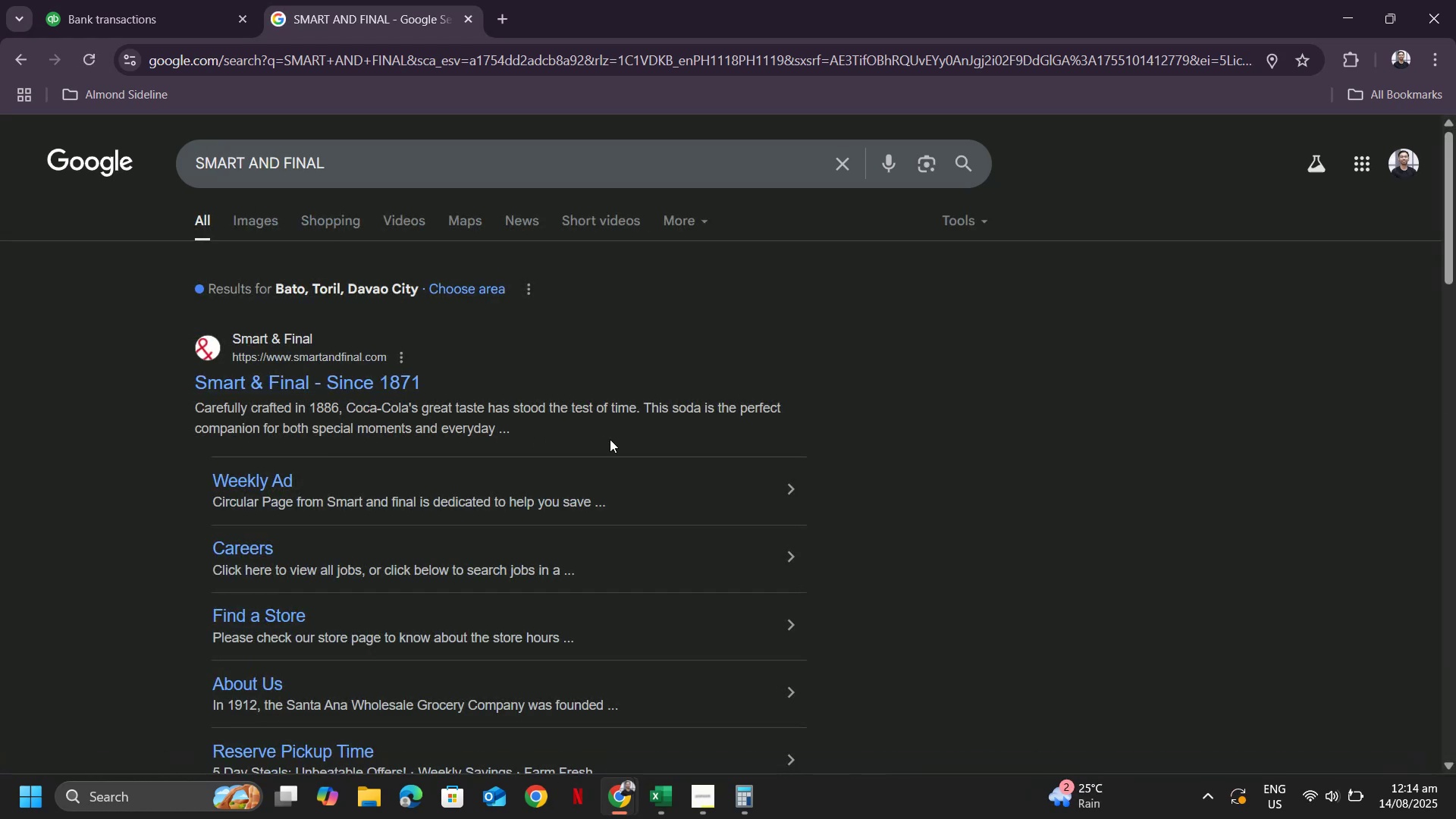 
wait(13.87)
 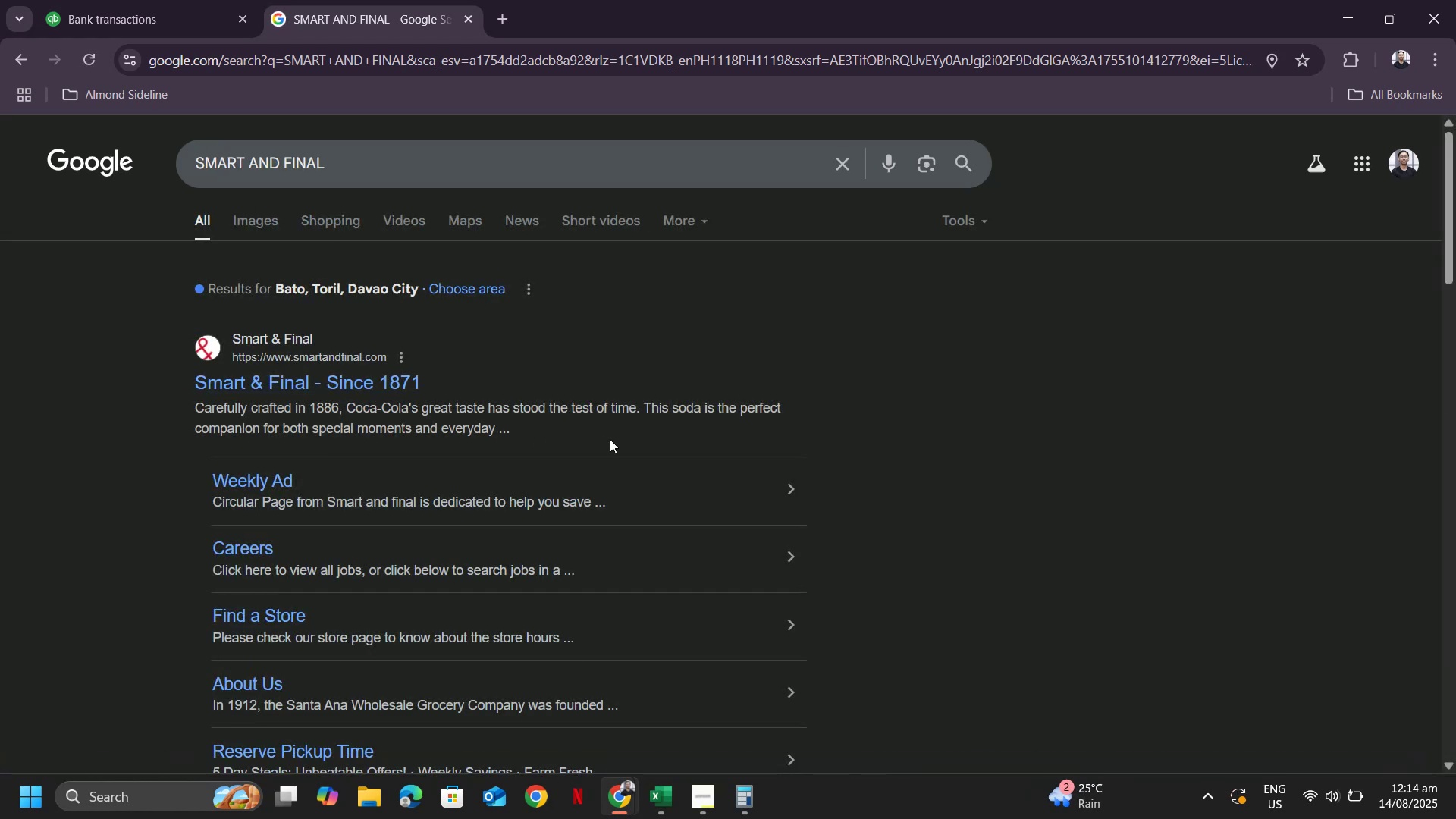 
left_click([87, 0])
 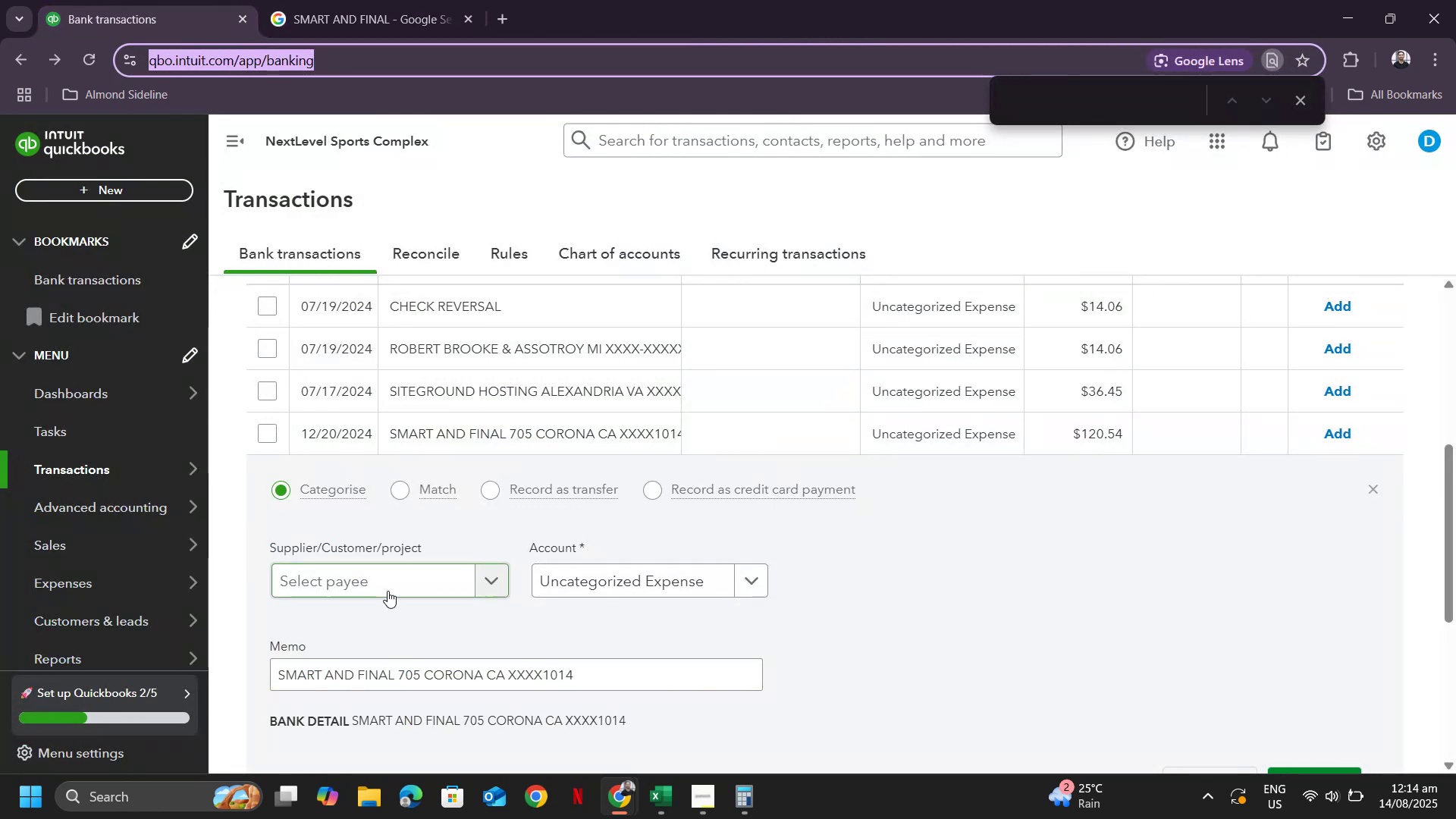 
left_click([384, 585])
 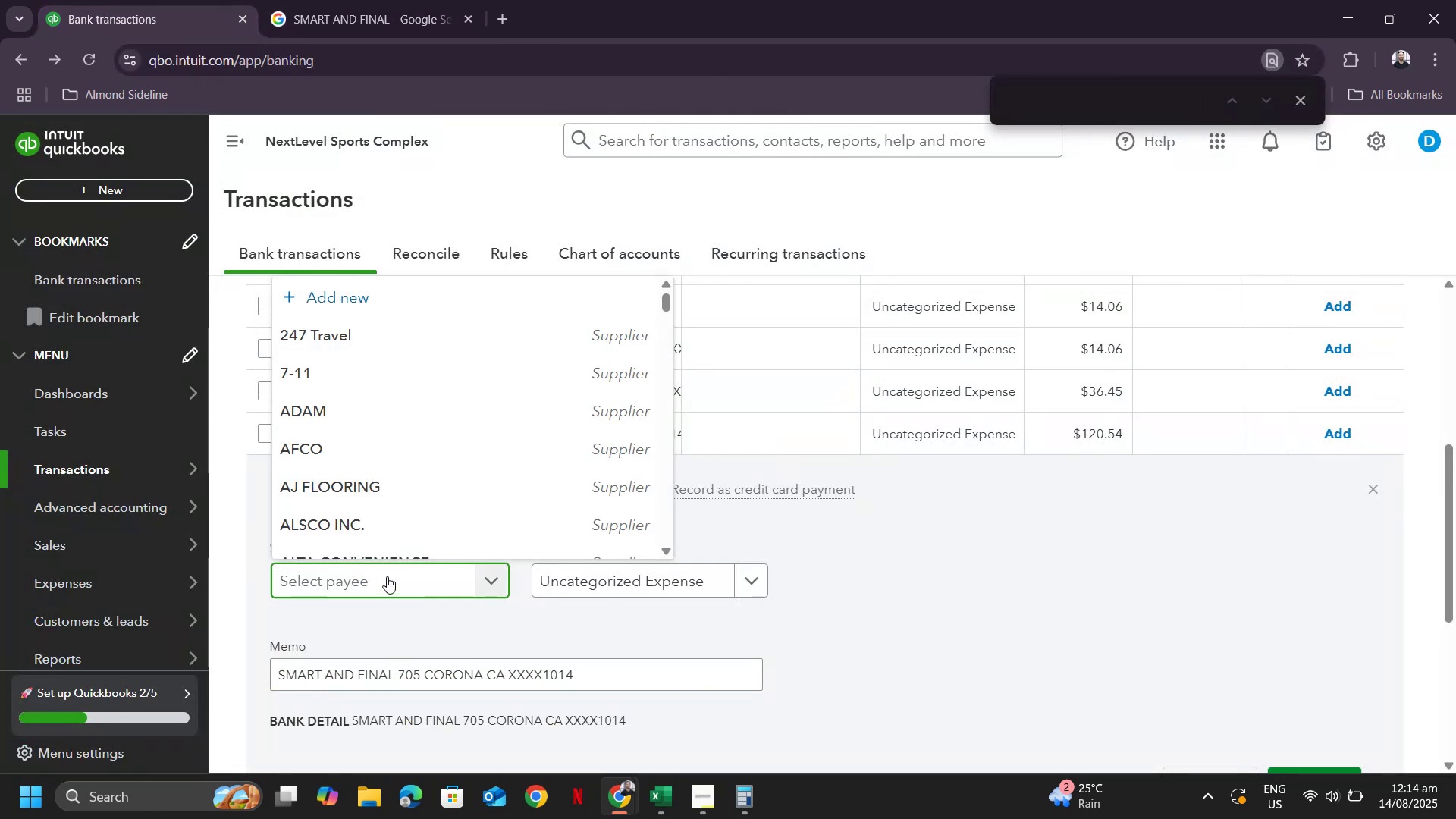 
key(Control+ControlLeft)
 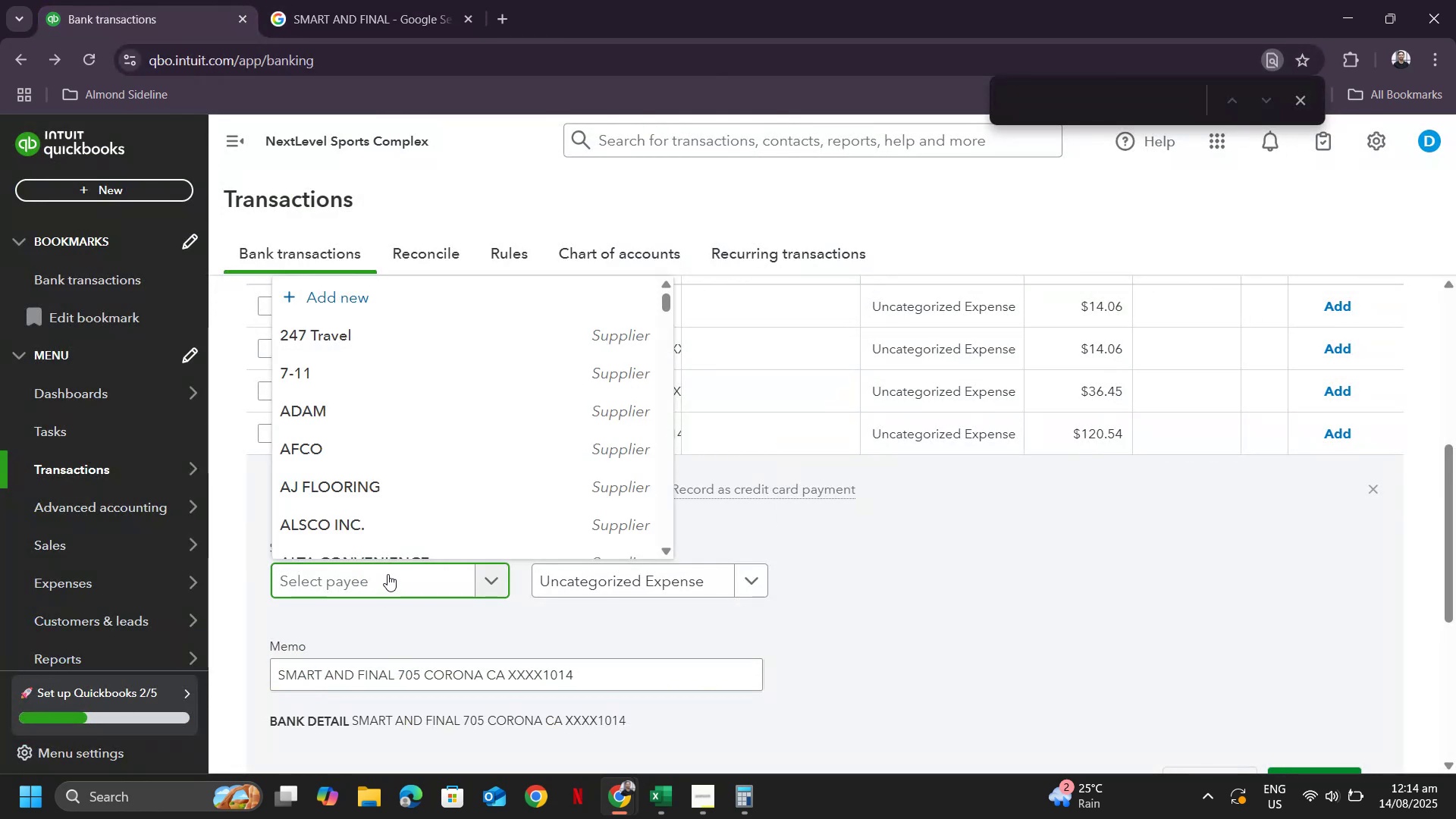 
key(Control+V)
 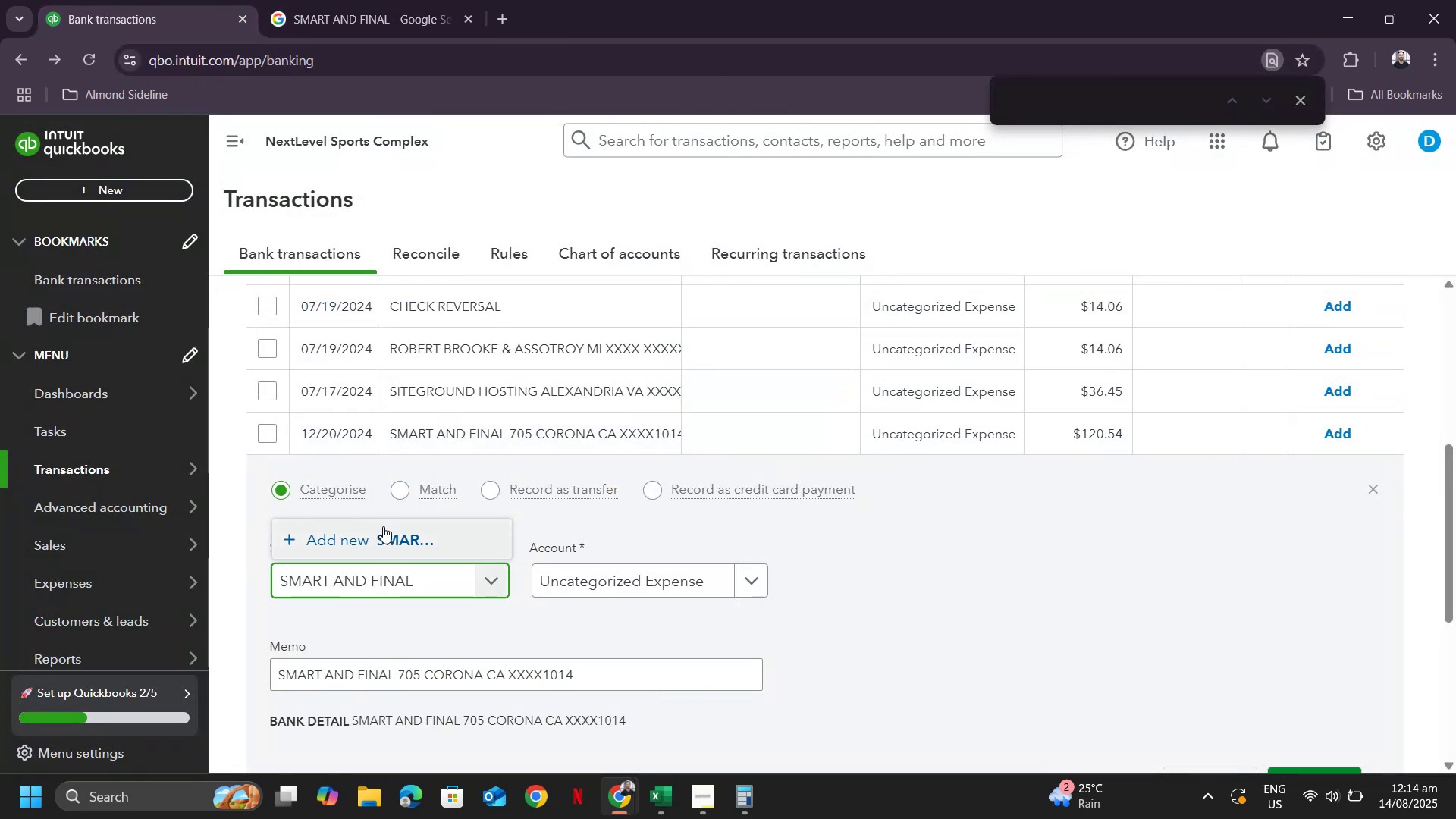 
left_click([413, 541])
 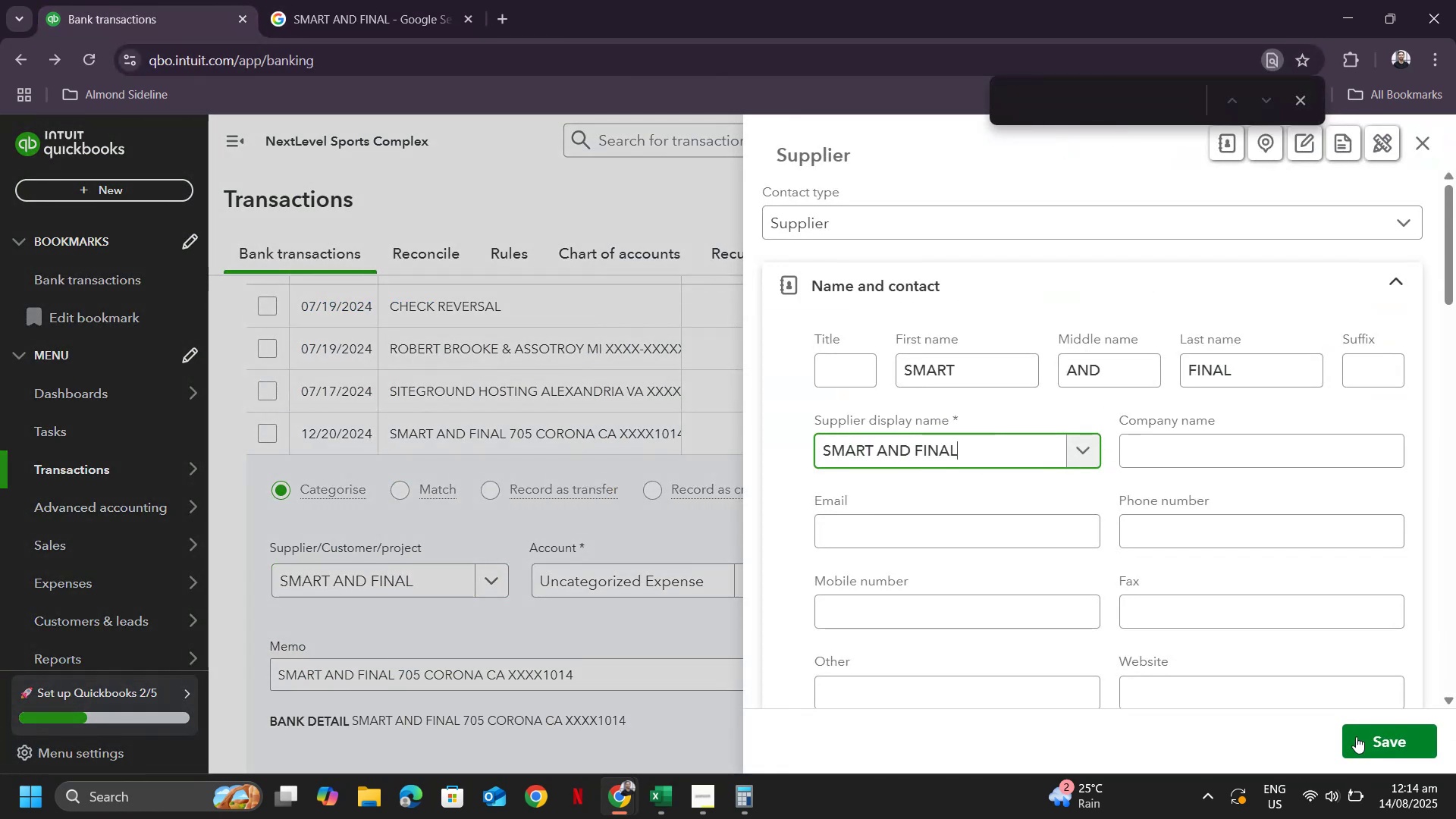 
left_click([1356, 734])
 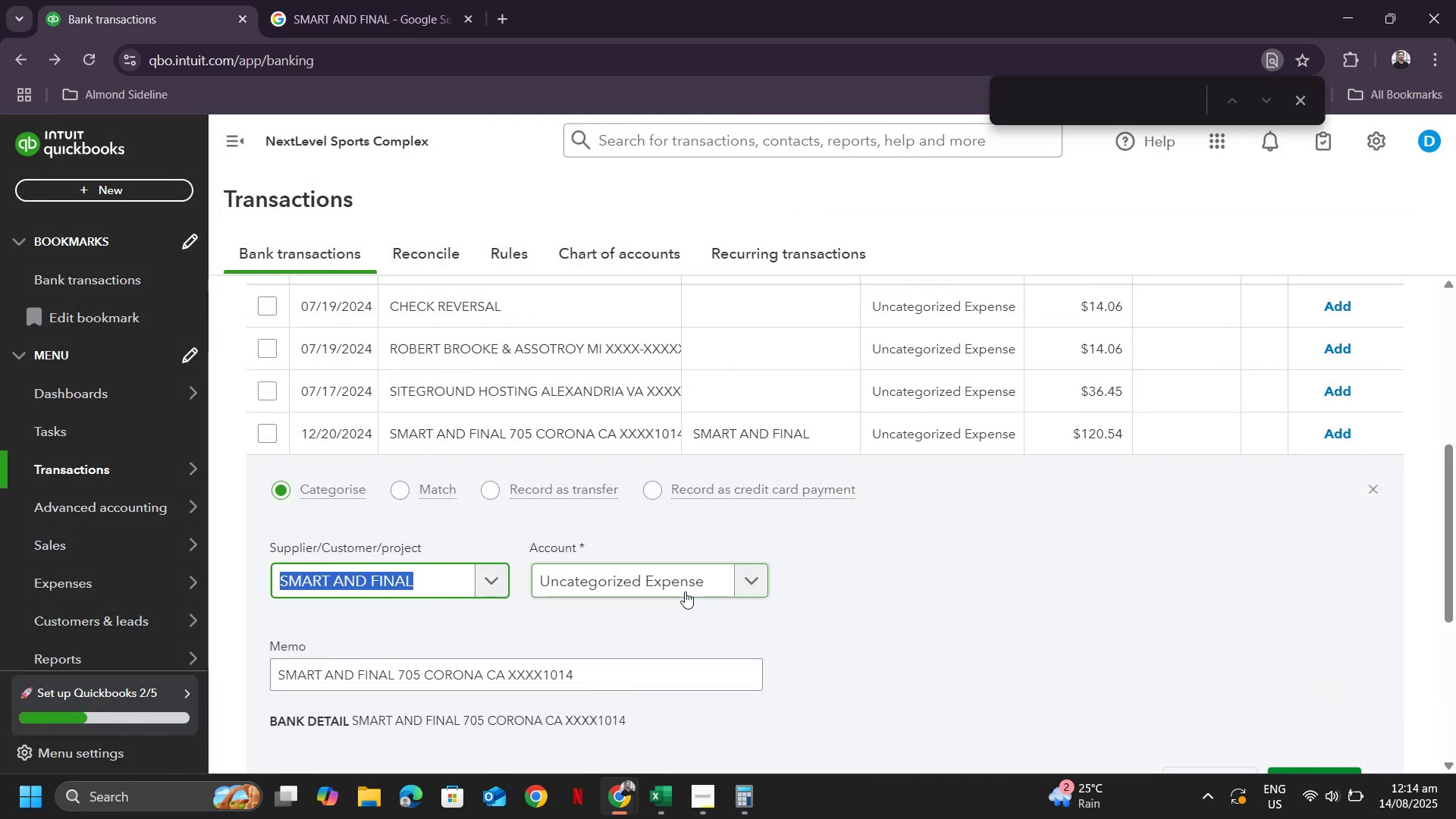 
left_click([677, 580])
 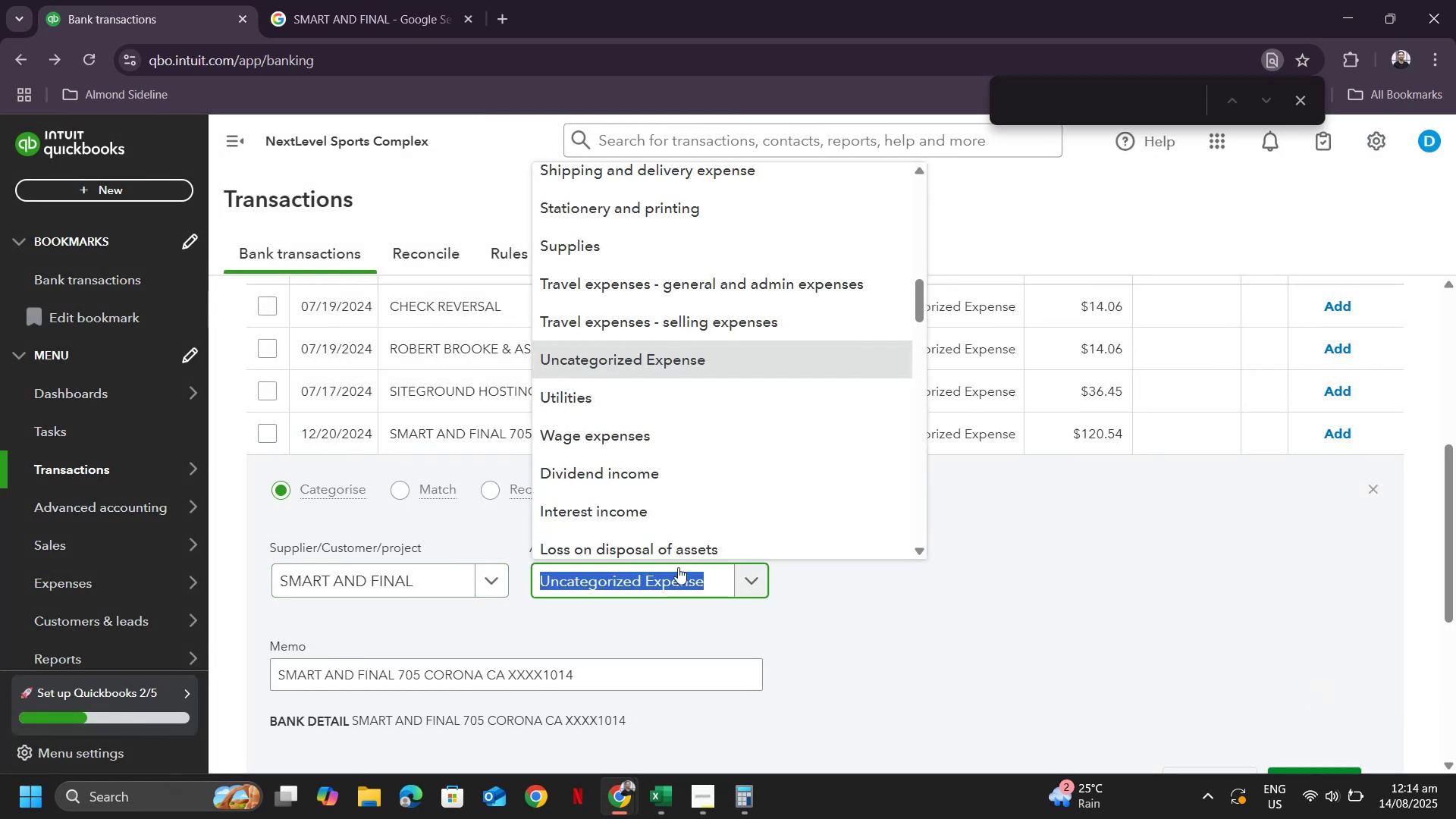 
type(meal)
 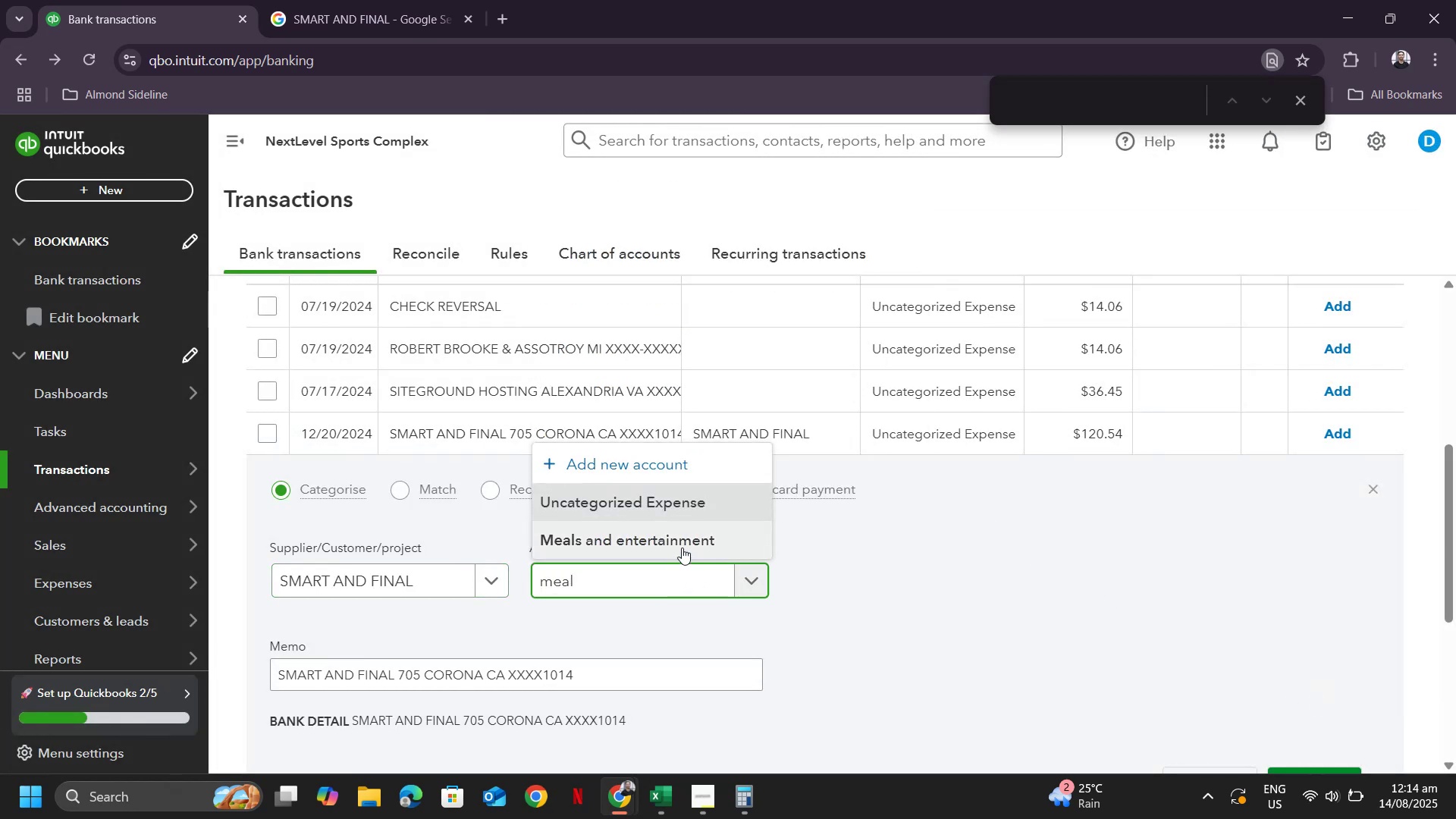 
left_click([682, 546])
 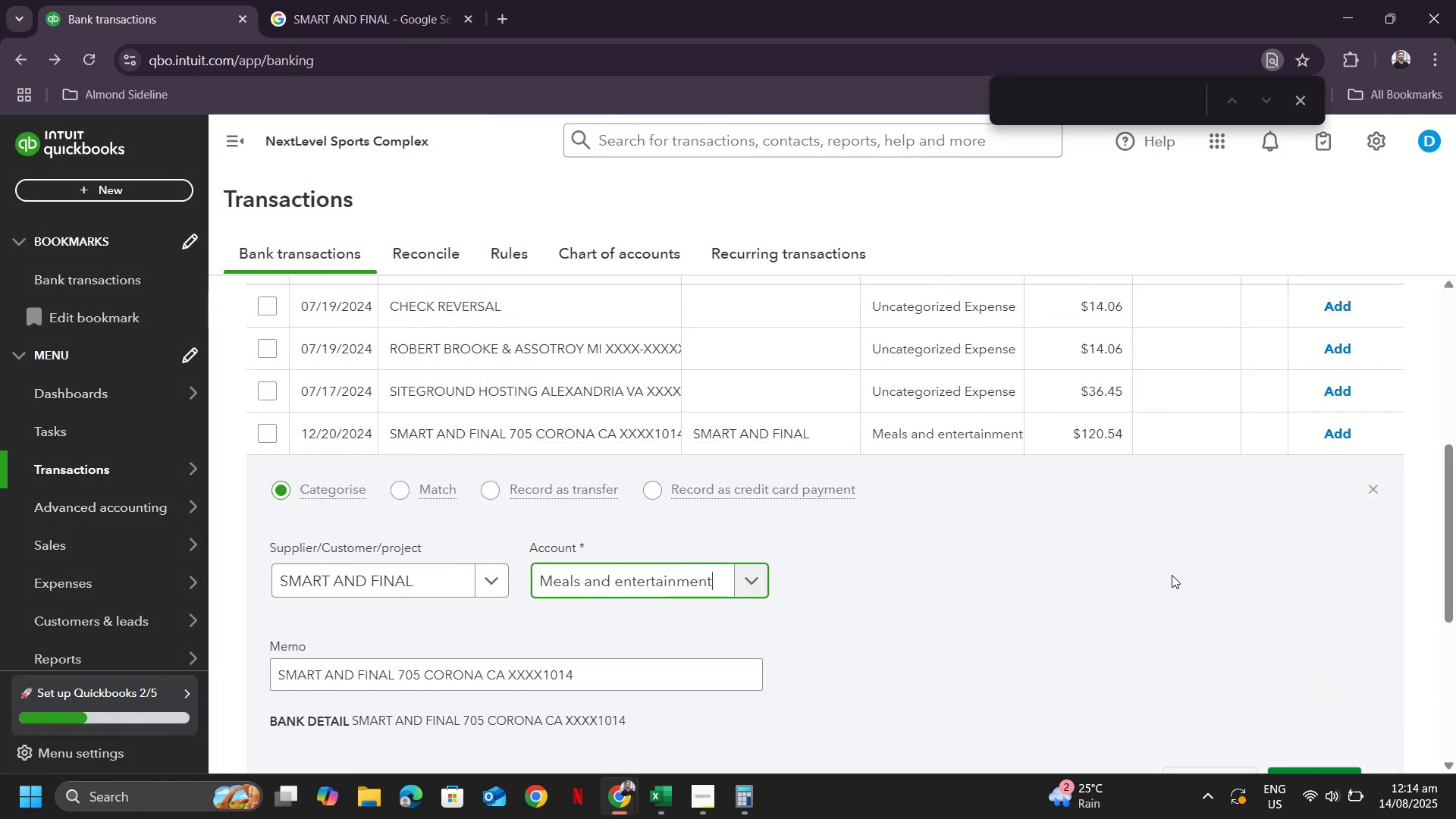 
scroll: coordinate [1177, 581], scroll_direction: down, amount: 3.0
 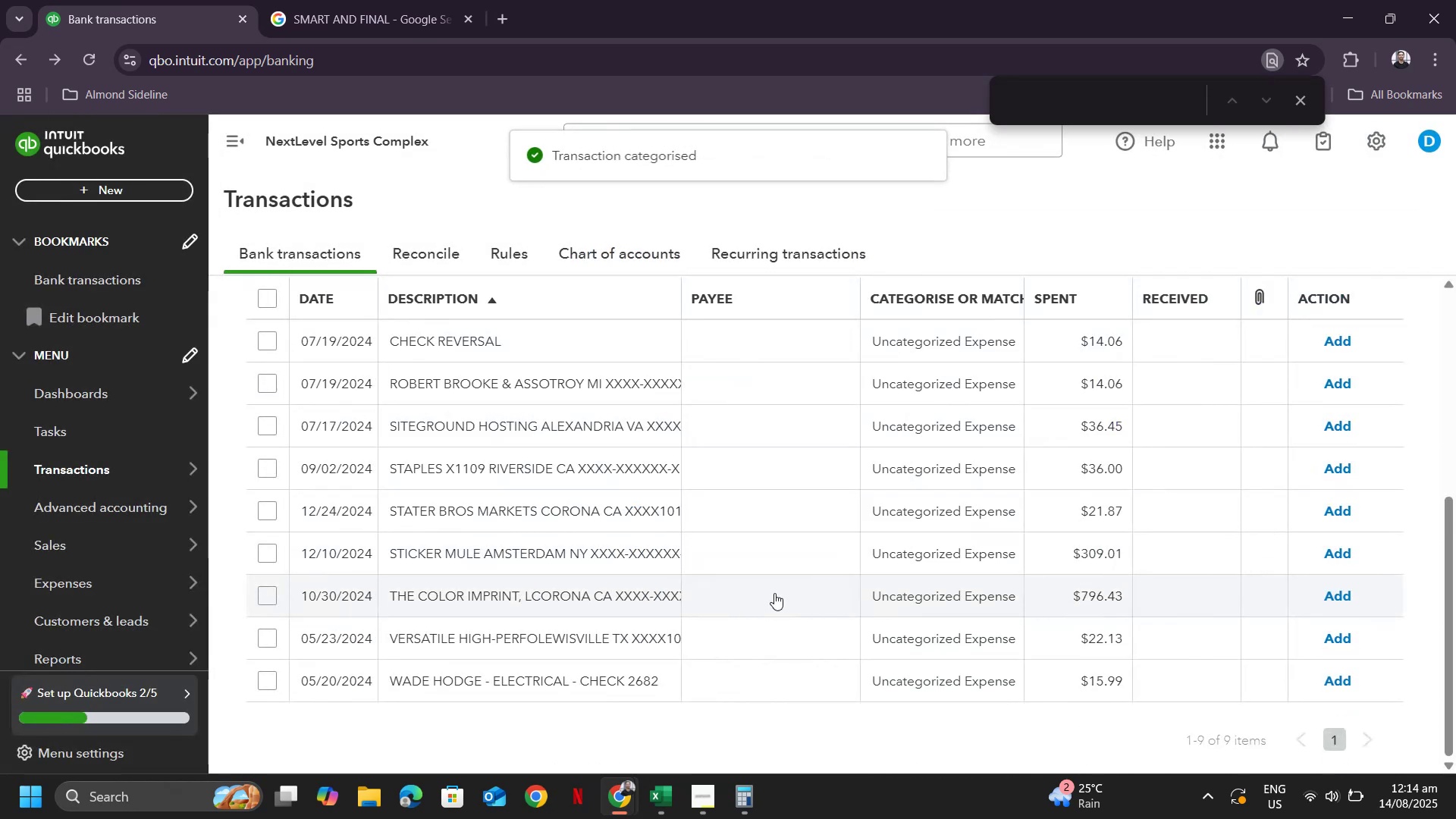 
scroll: coordinate [541, 445], scroll_direction: up, amount: 1.0
 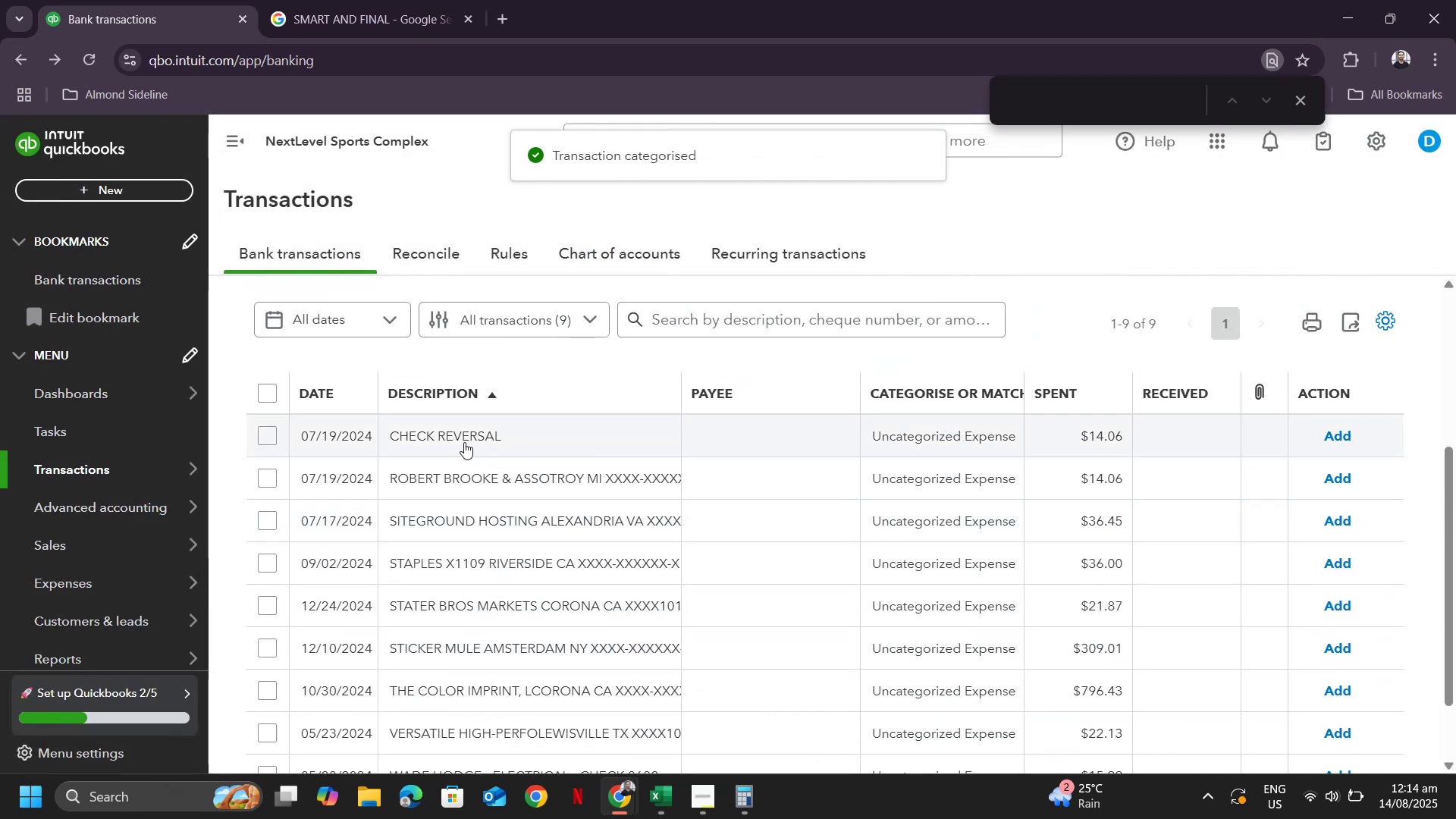 
left_click([463, 441])
 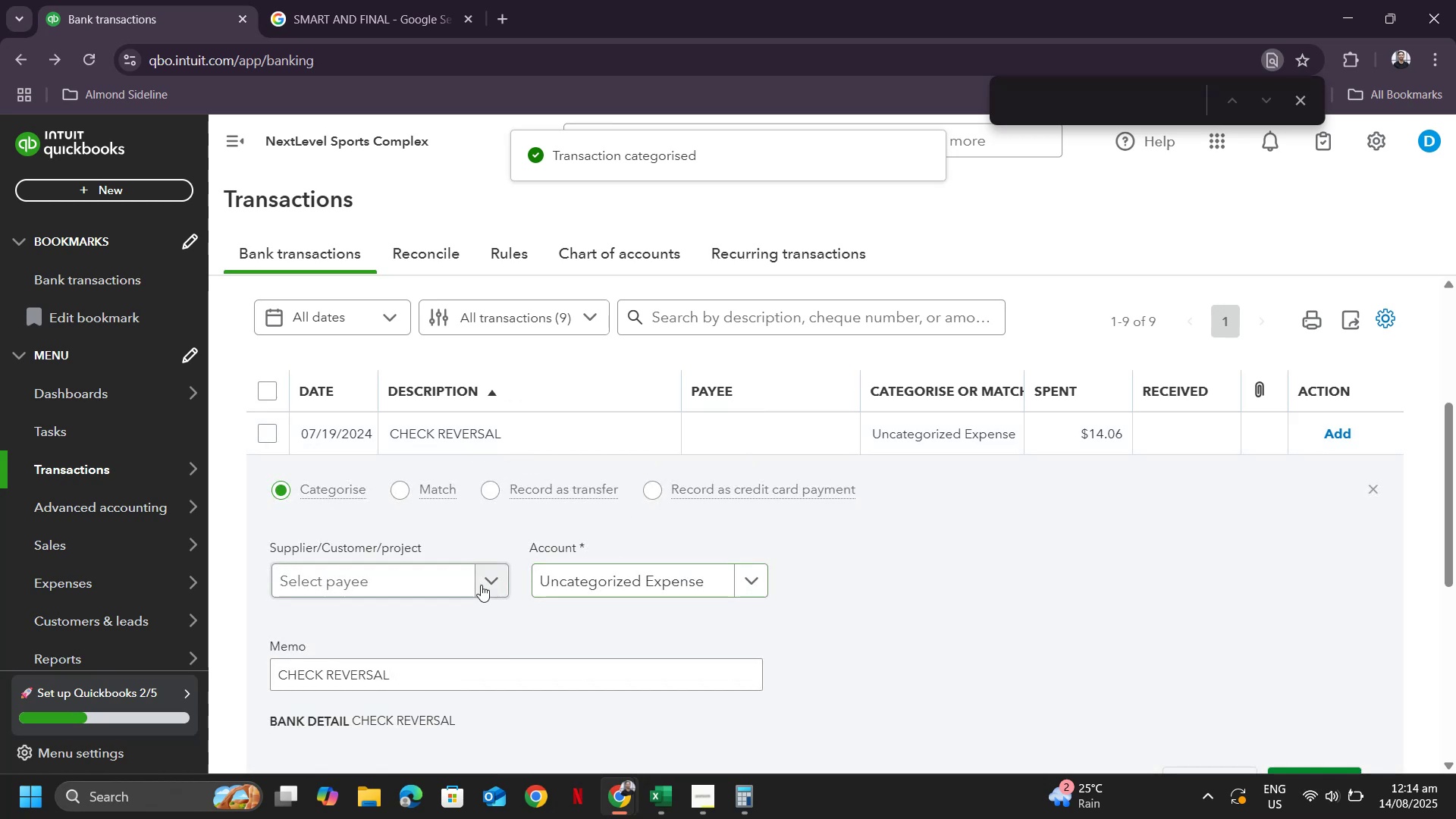 
left_click([471, 583])
 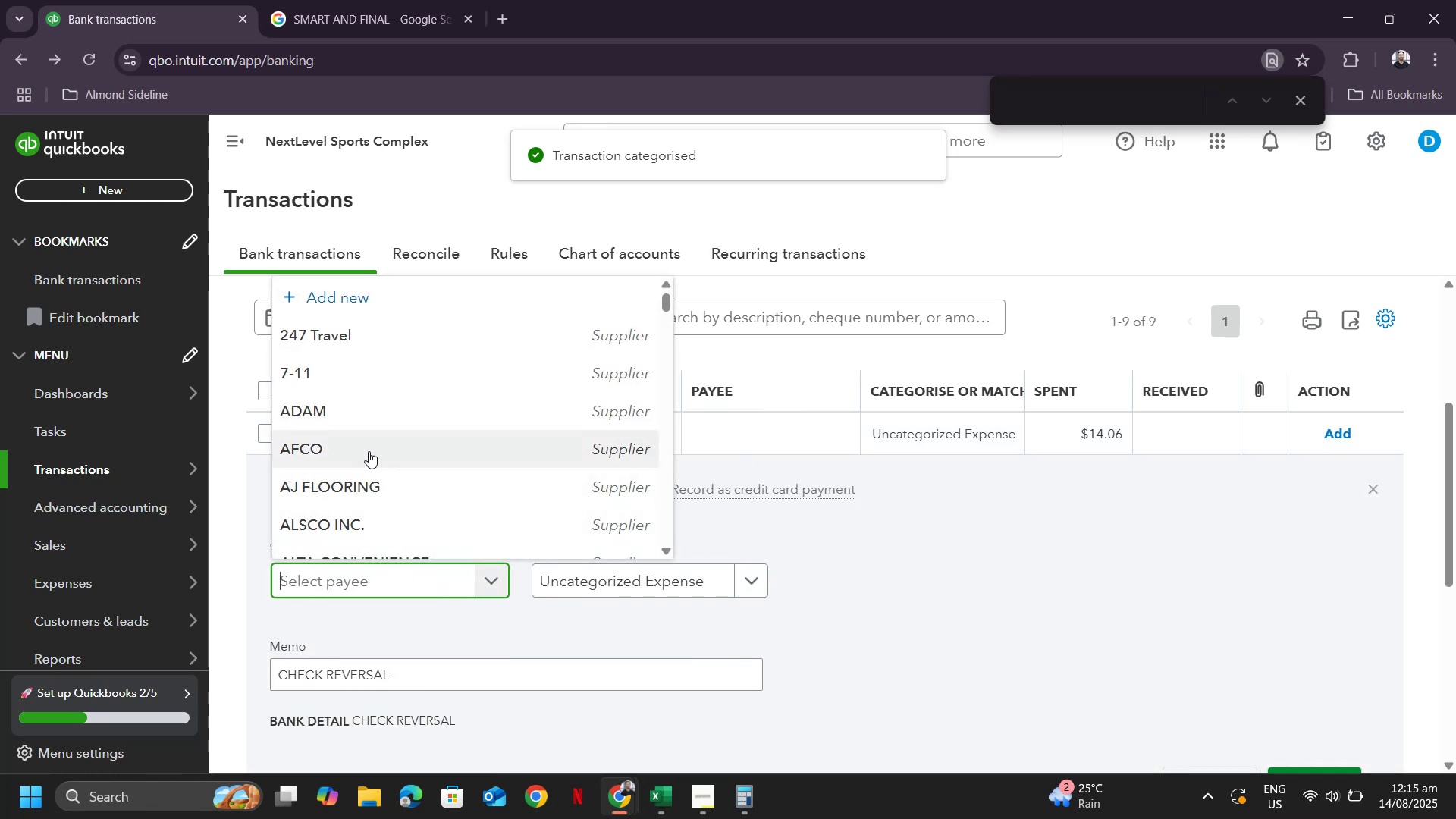 
left_click([366, 444])
 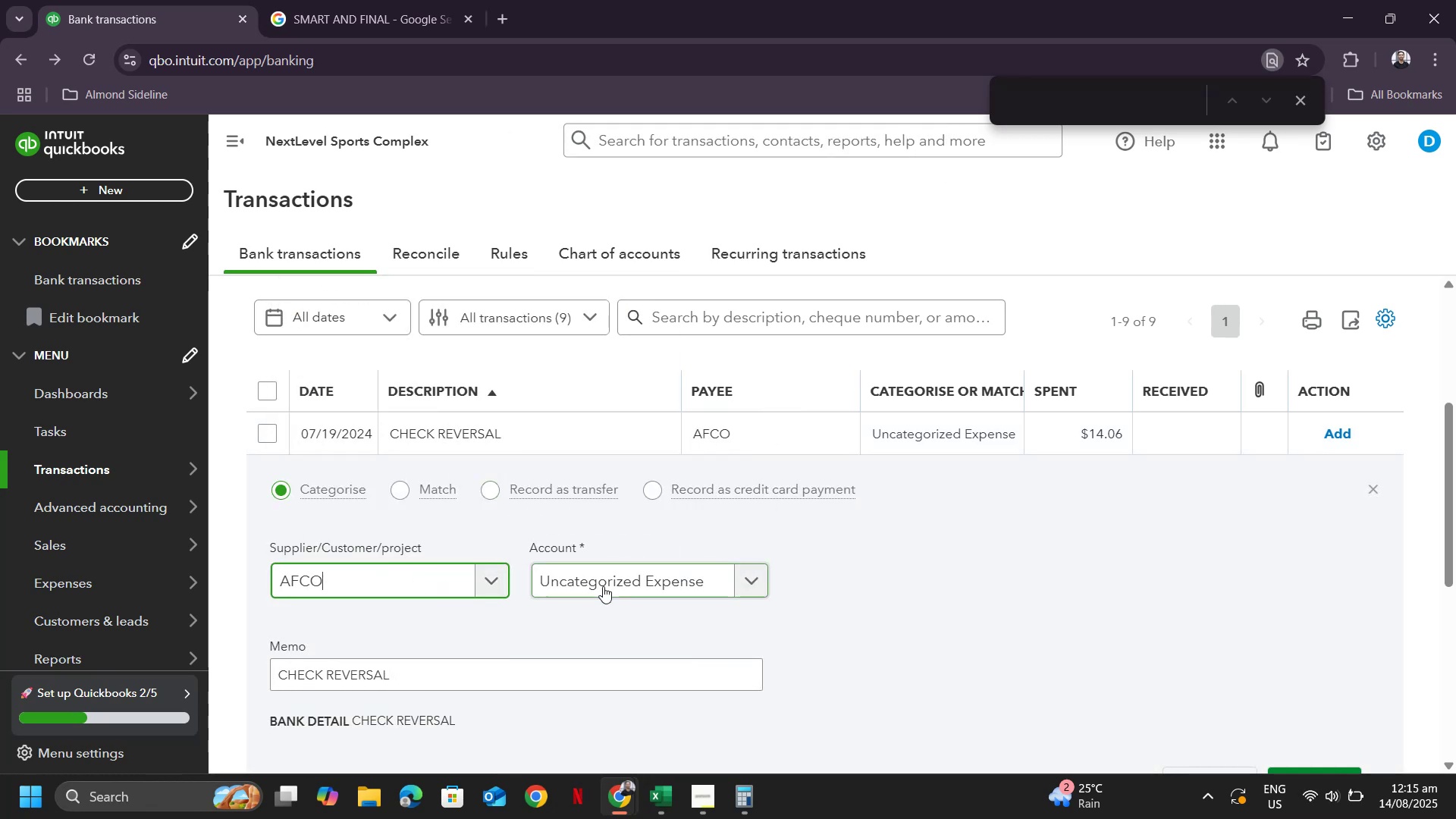 
left_click([603, 586])
 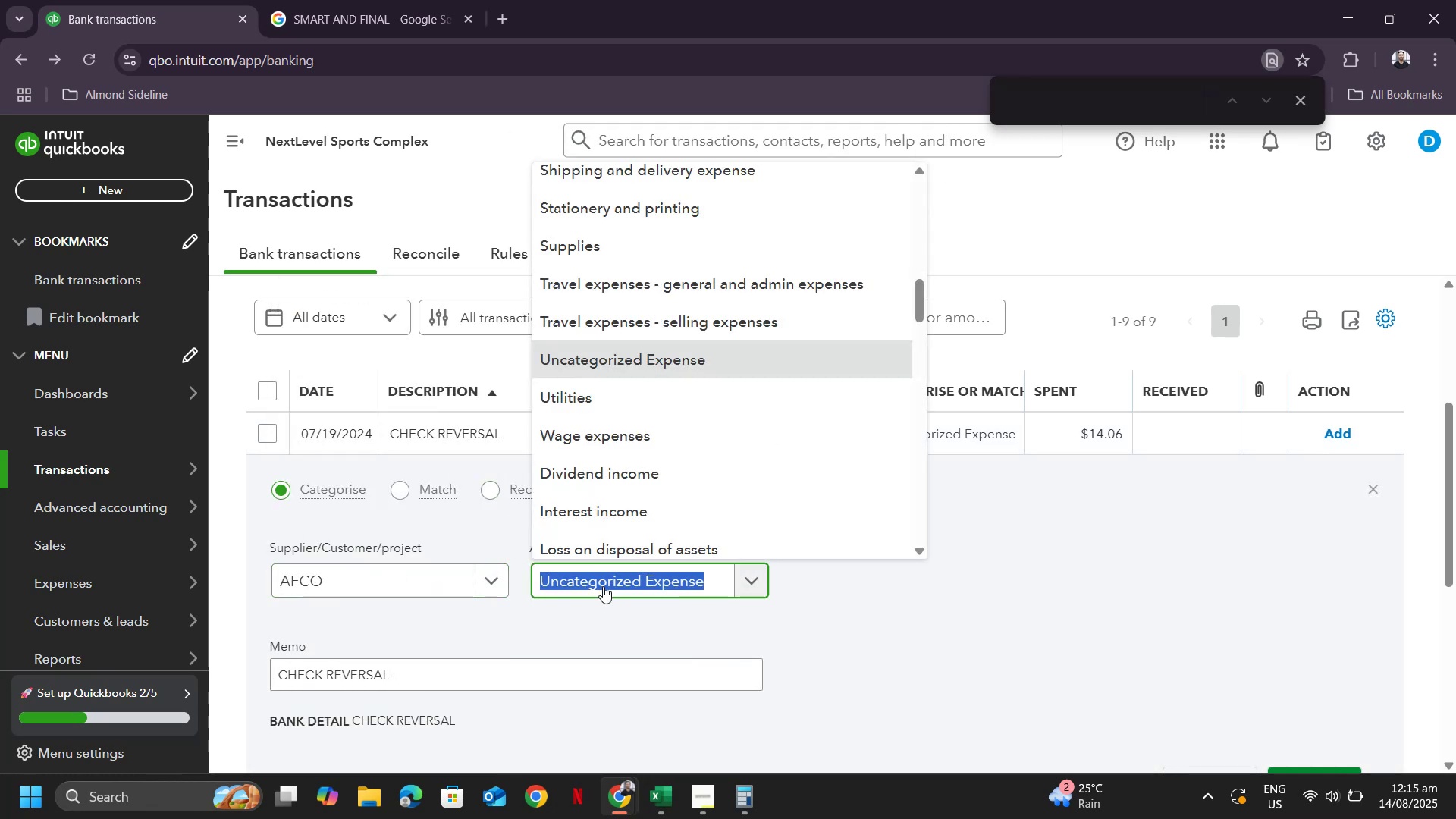 
type(genera)
 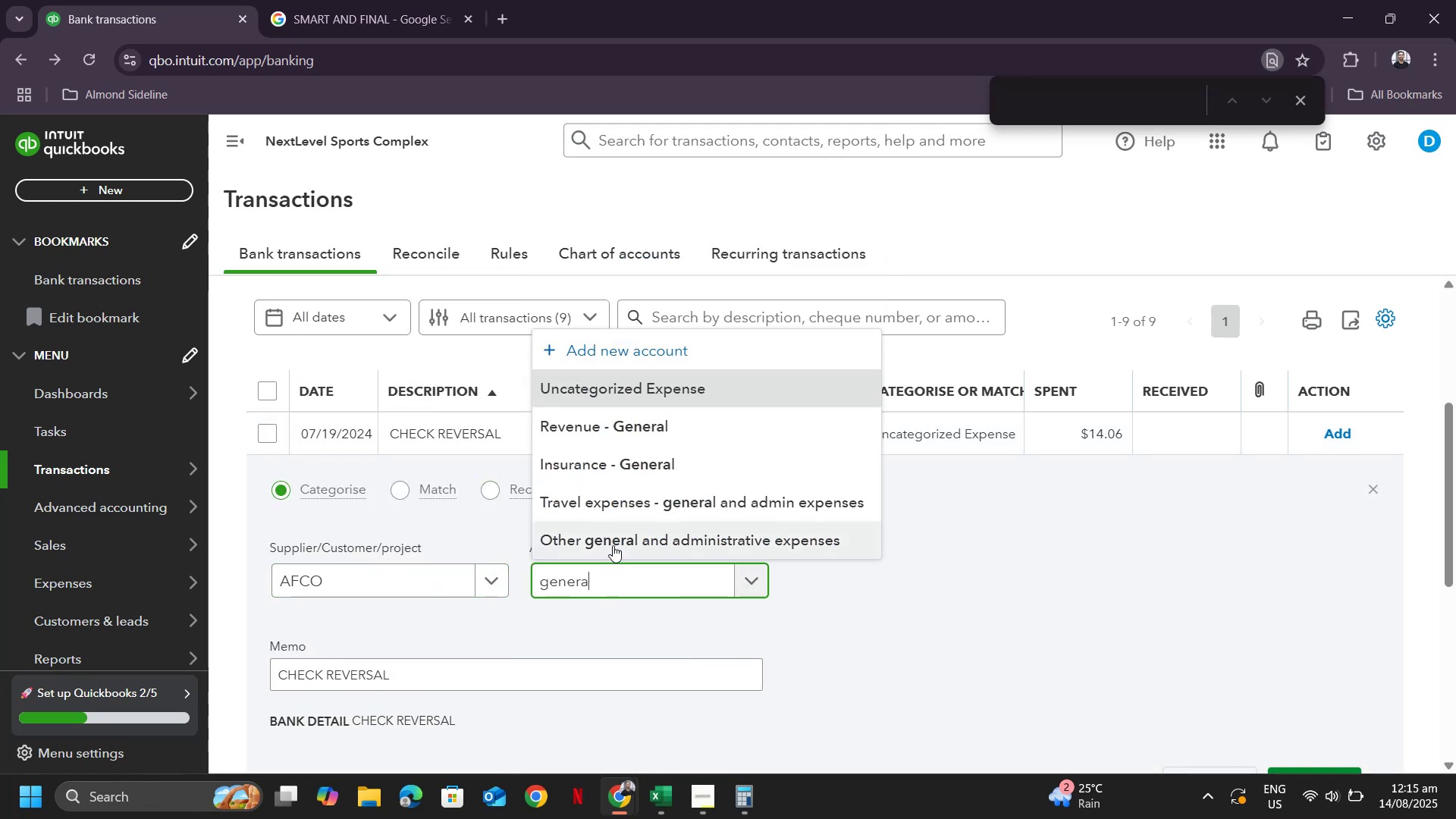 
left_click([613, 545])
 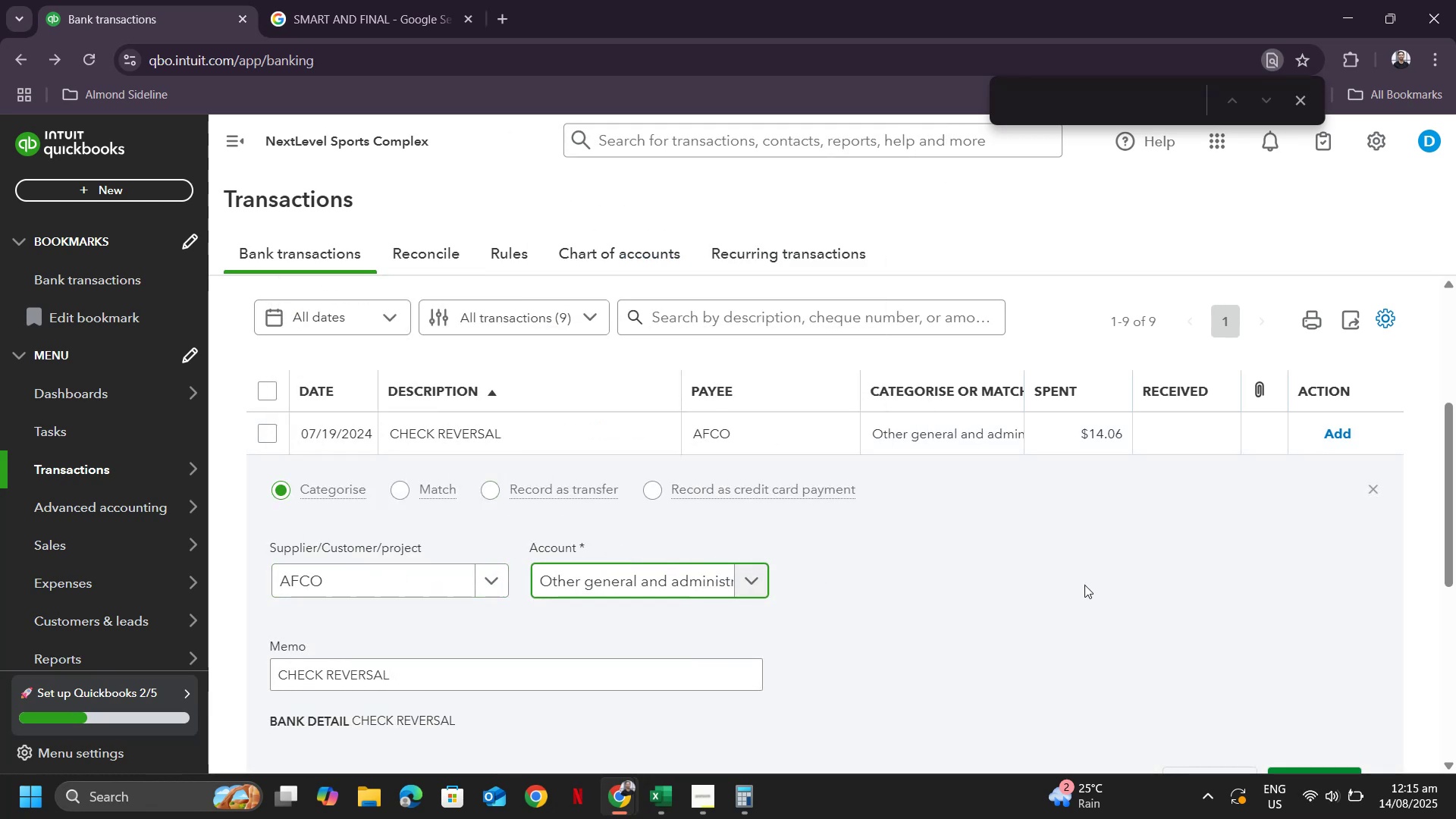 
scroll: coordinate [1178, 614], scroll_direction: down, amount: 3.0
 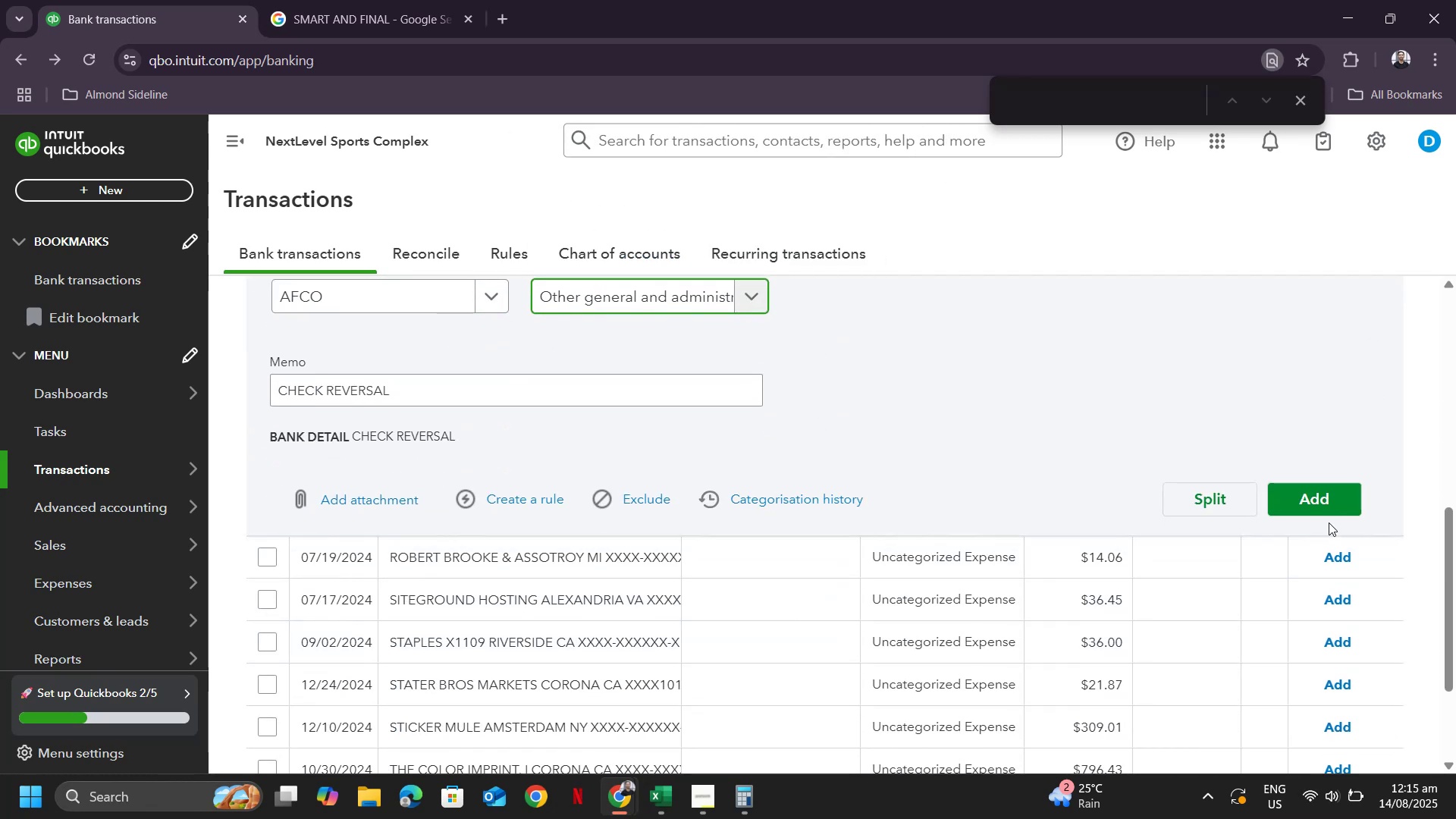 
left_click([1329, 522])
 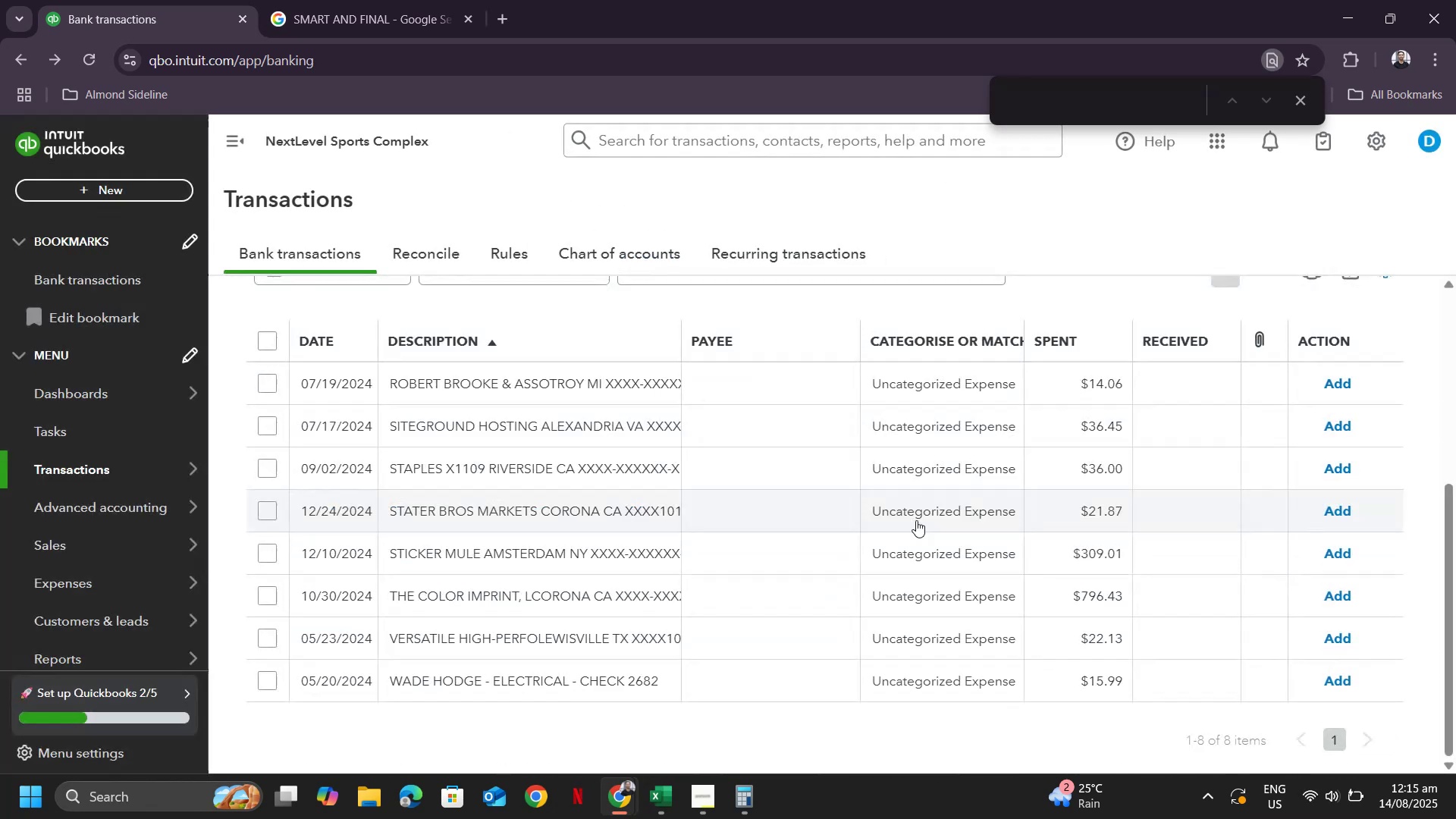 
scroll: coordinate [899, 520], scroll_direction: up, amount: 1.0
 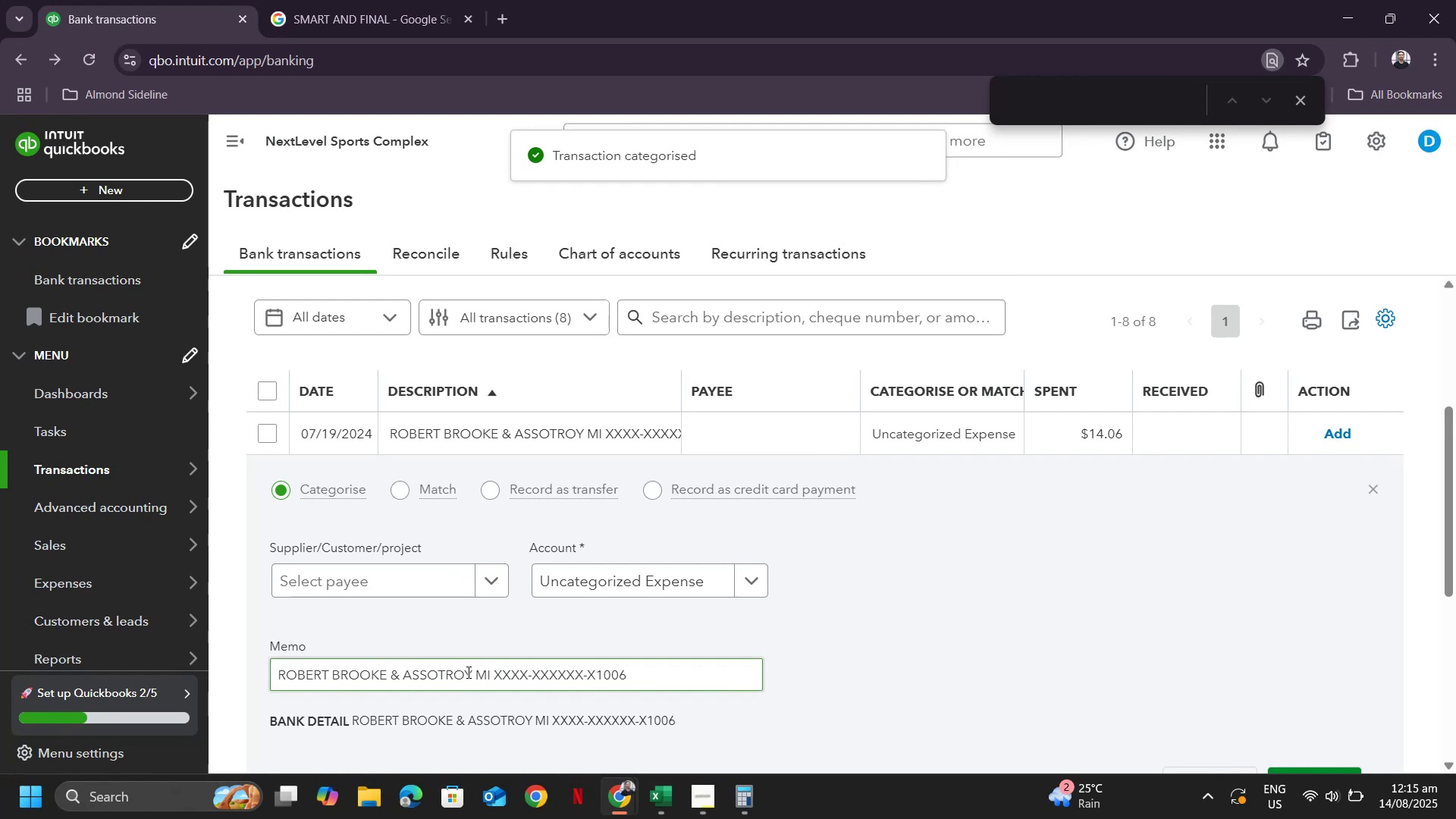 
wait(5.74)
 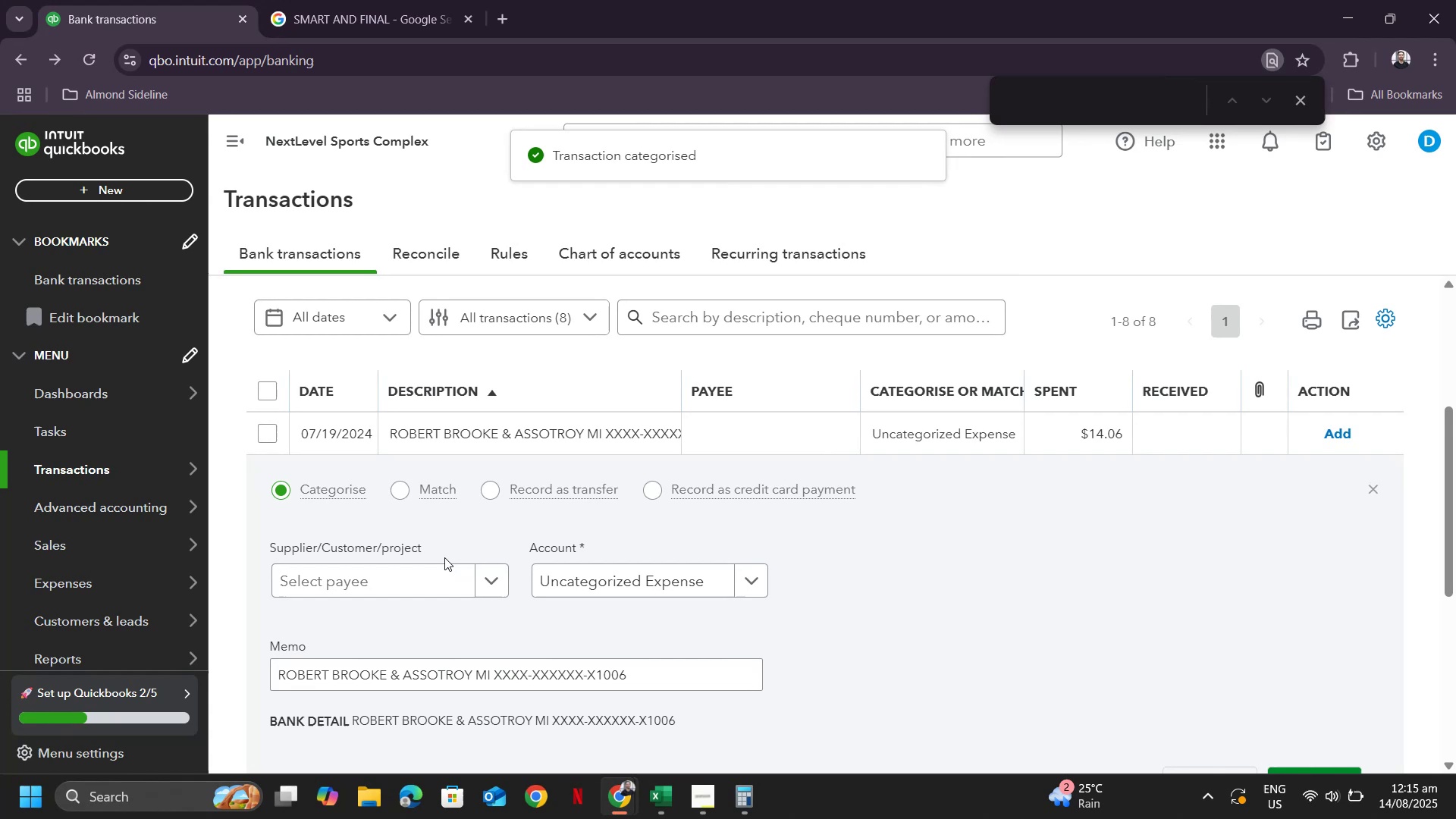 
left_click([472, 673])
 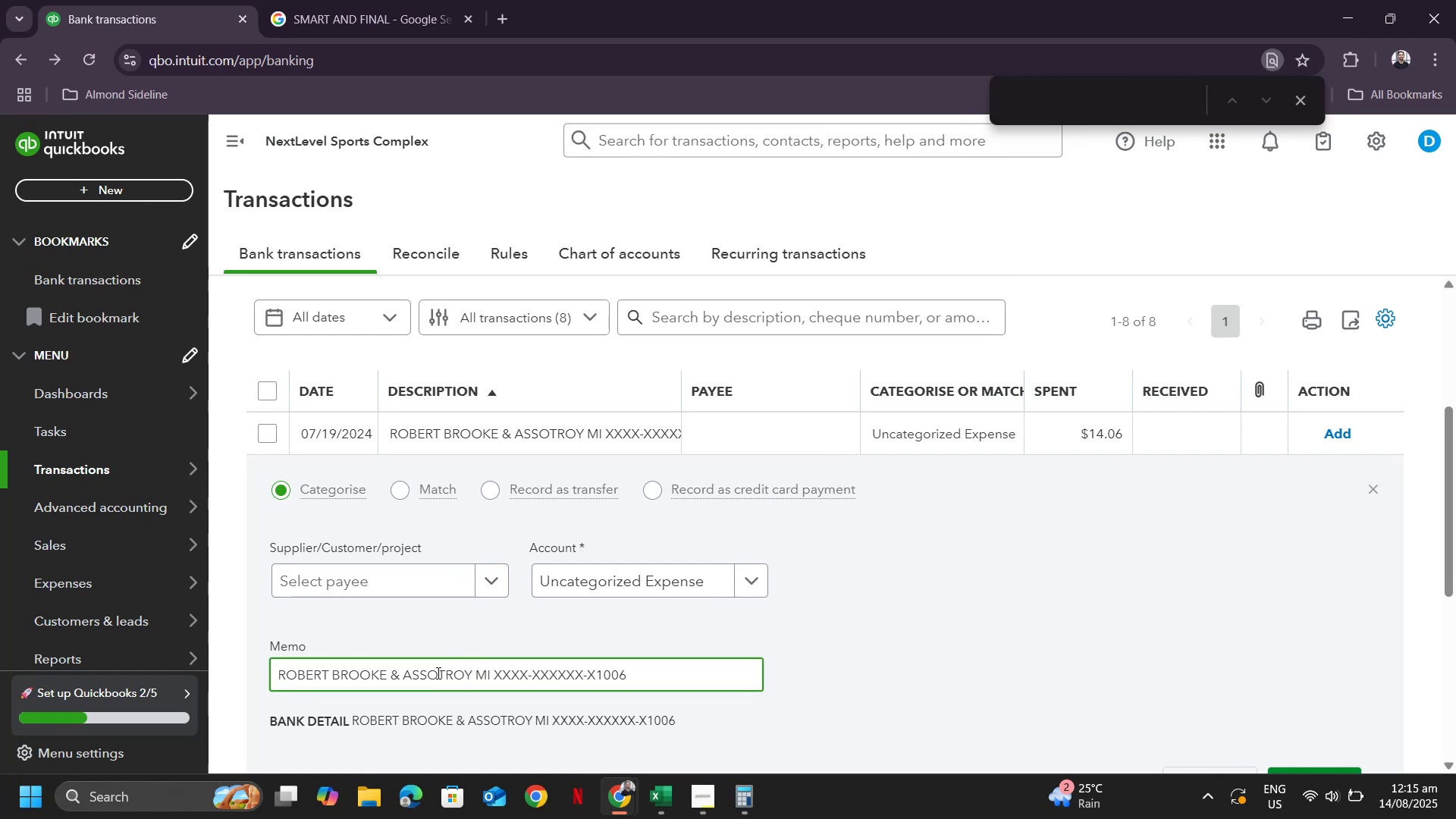 
left_click_drag(start_coordinate=[437, 673], to_coordinate=[278, 679])
 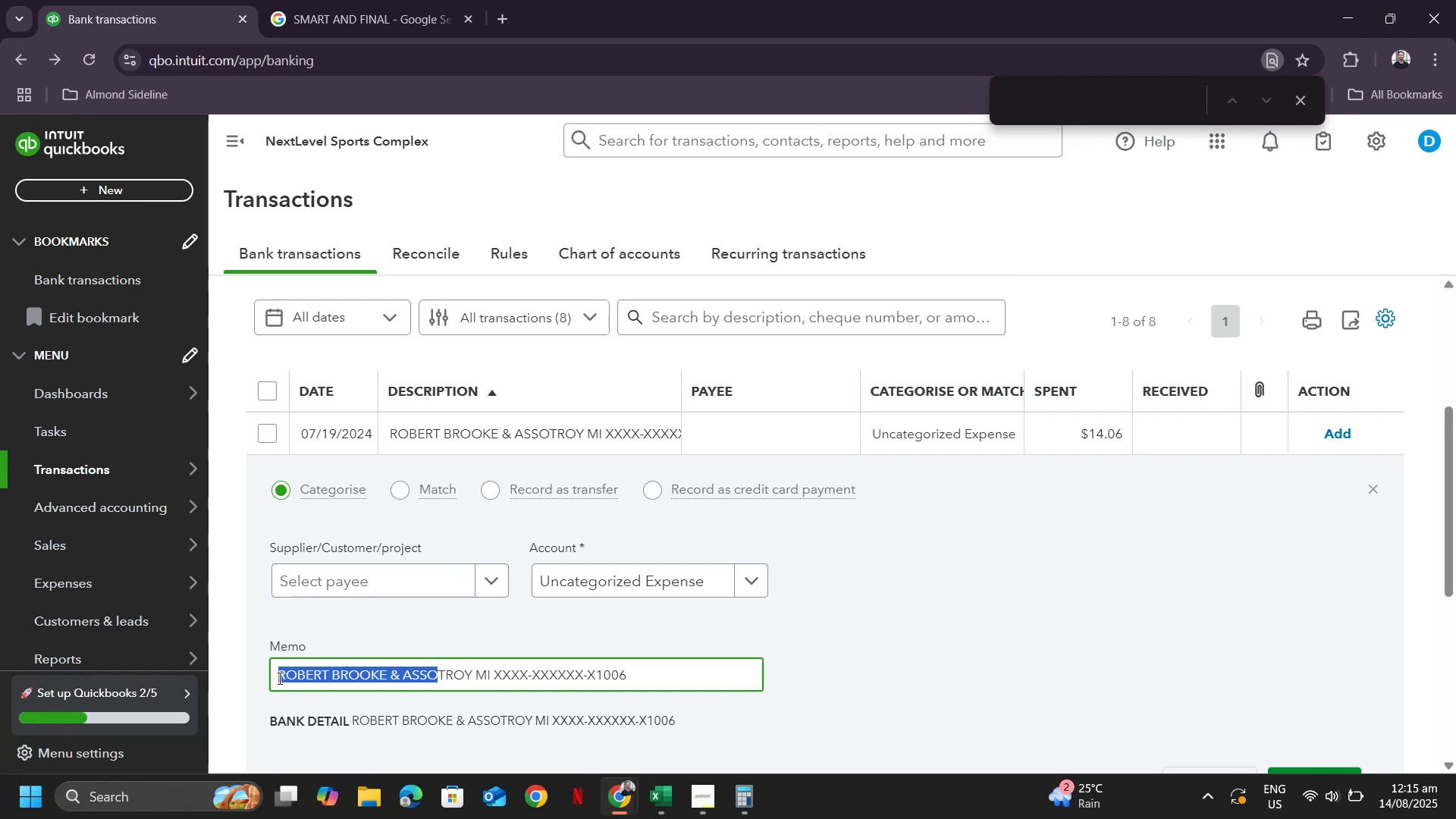 
key(Control+ControlLeft)
 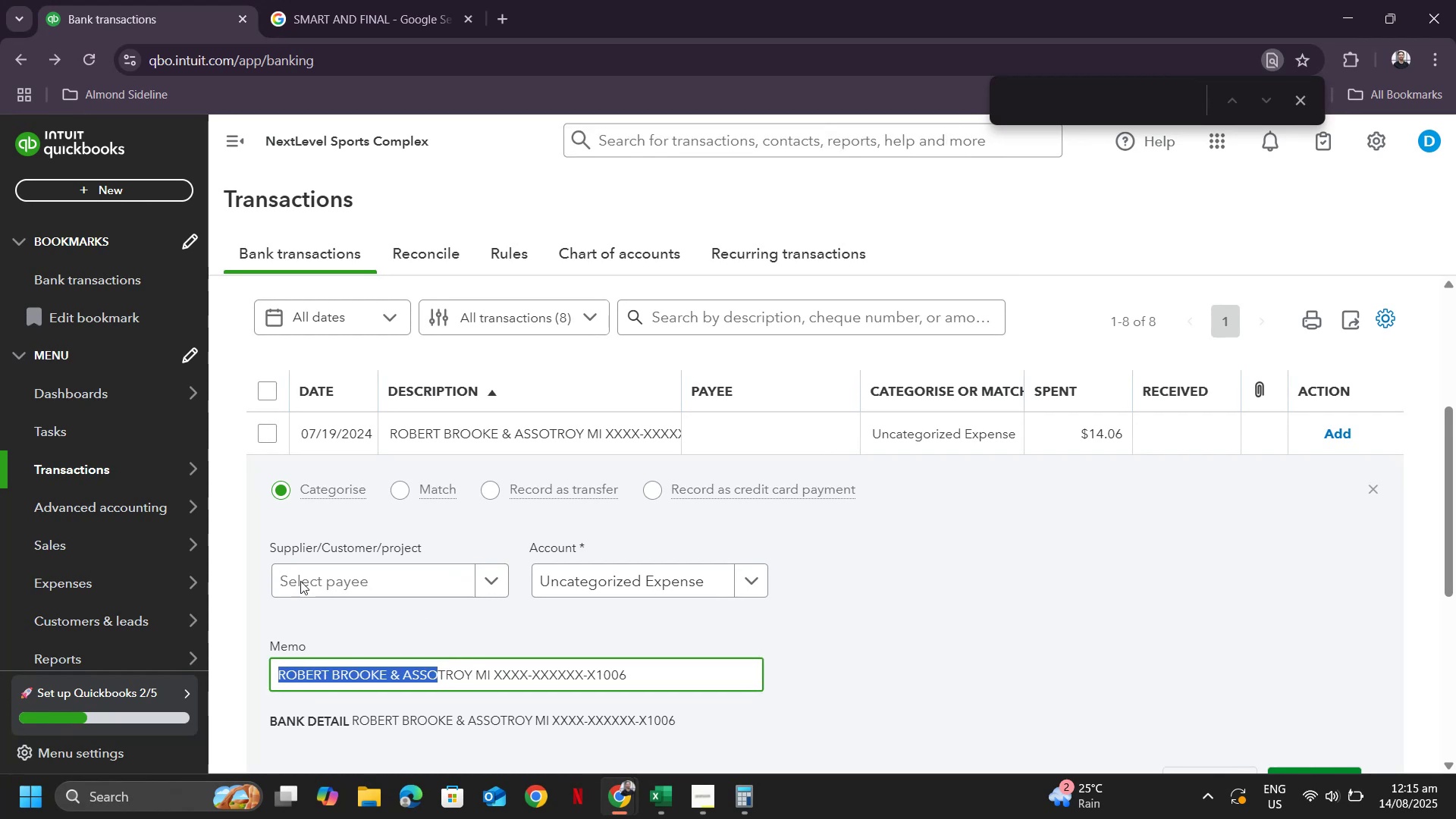 
key(Control+C)
 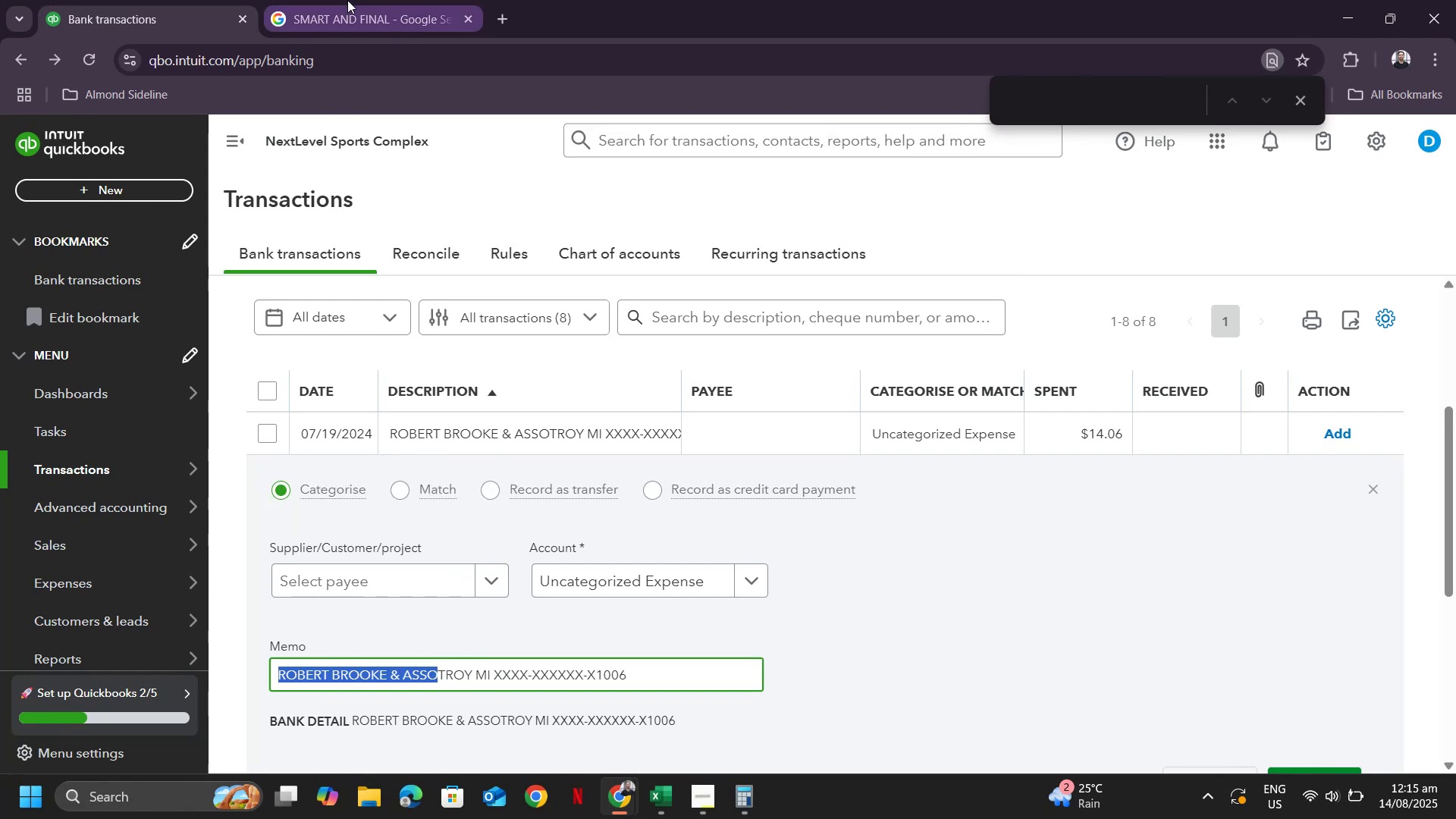 
left_click([347, 0])
 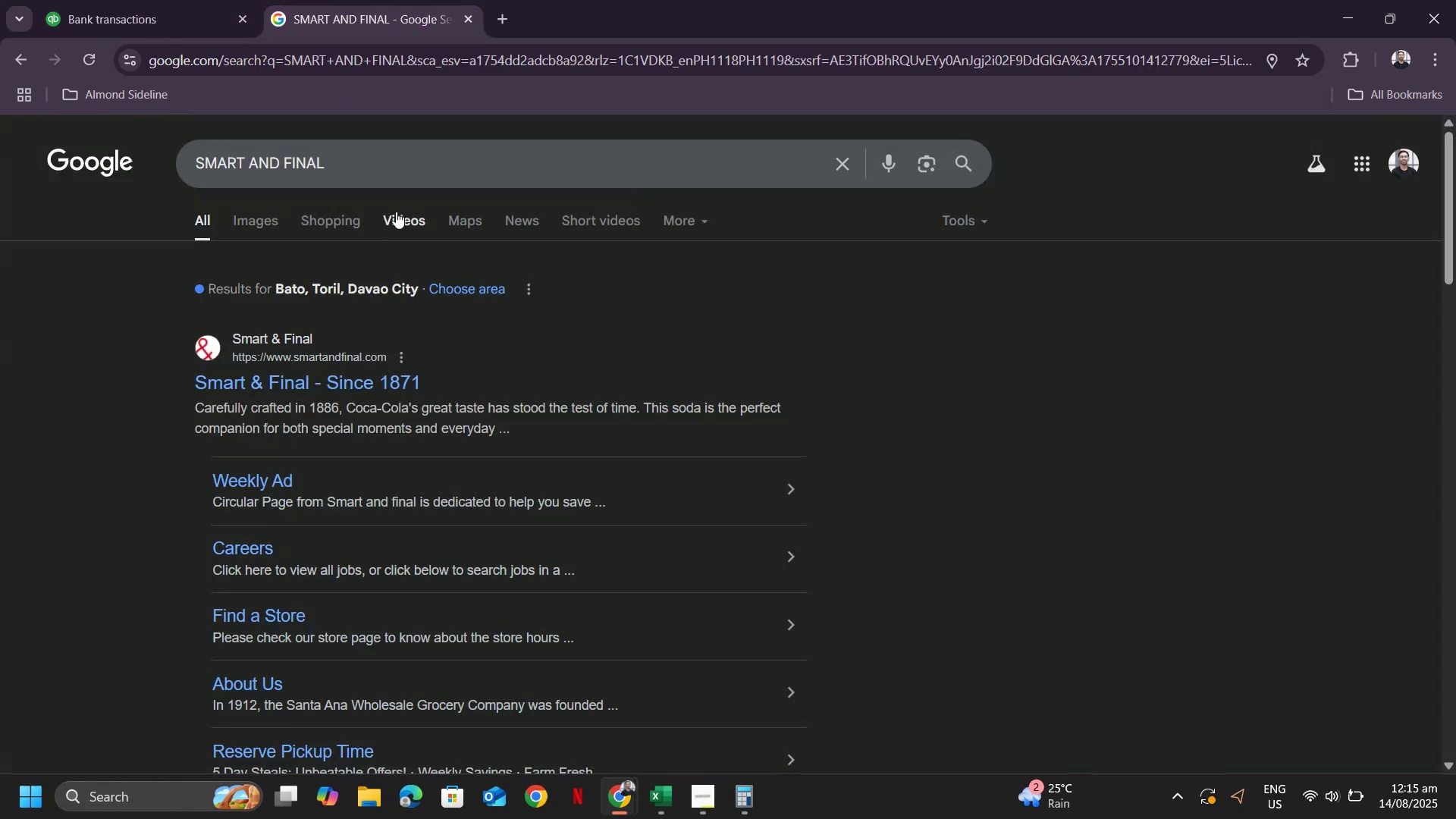 
left_click_drag(start_coordinate=[386, 171], to_coordinate=[123, 137])
 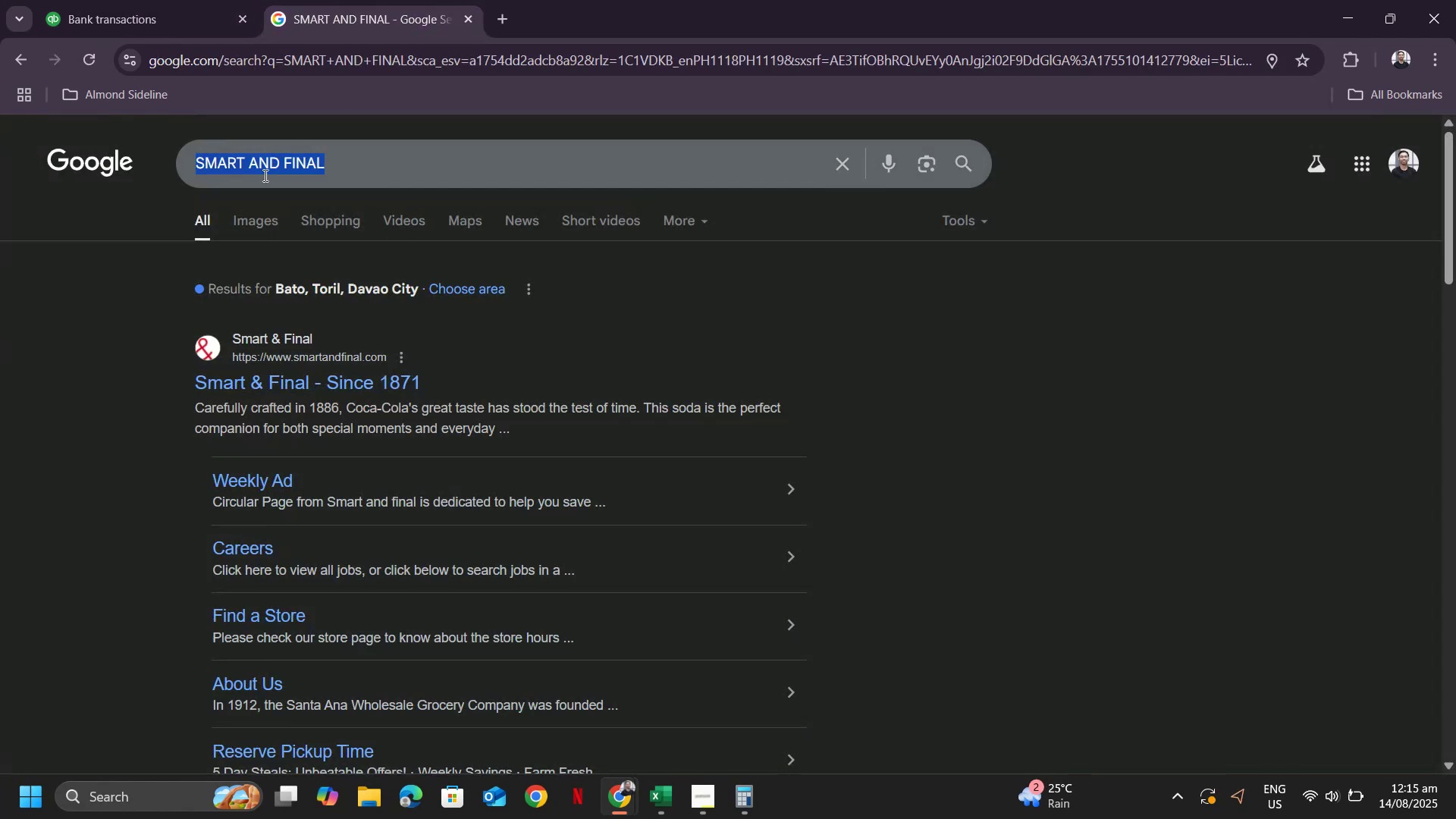 
key(Control+ControlLeft)
 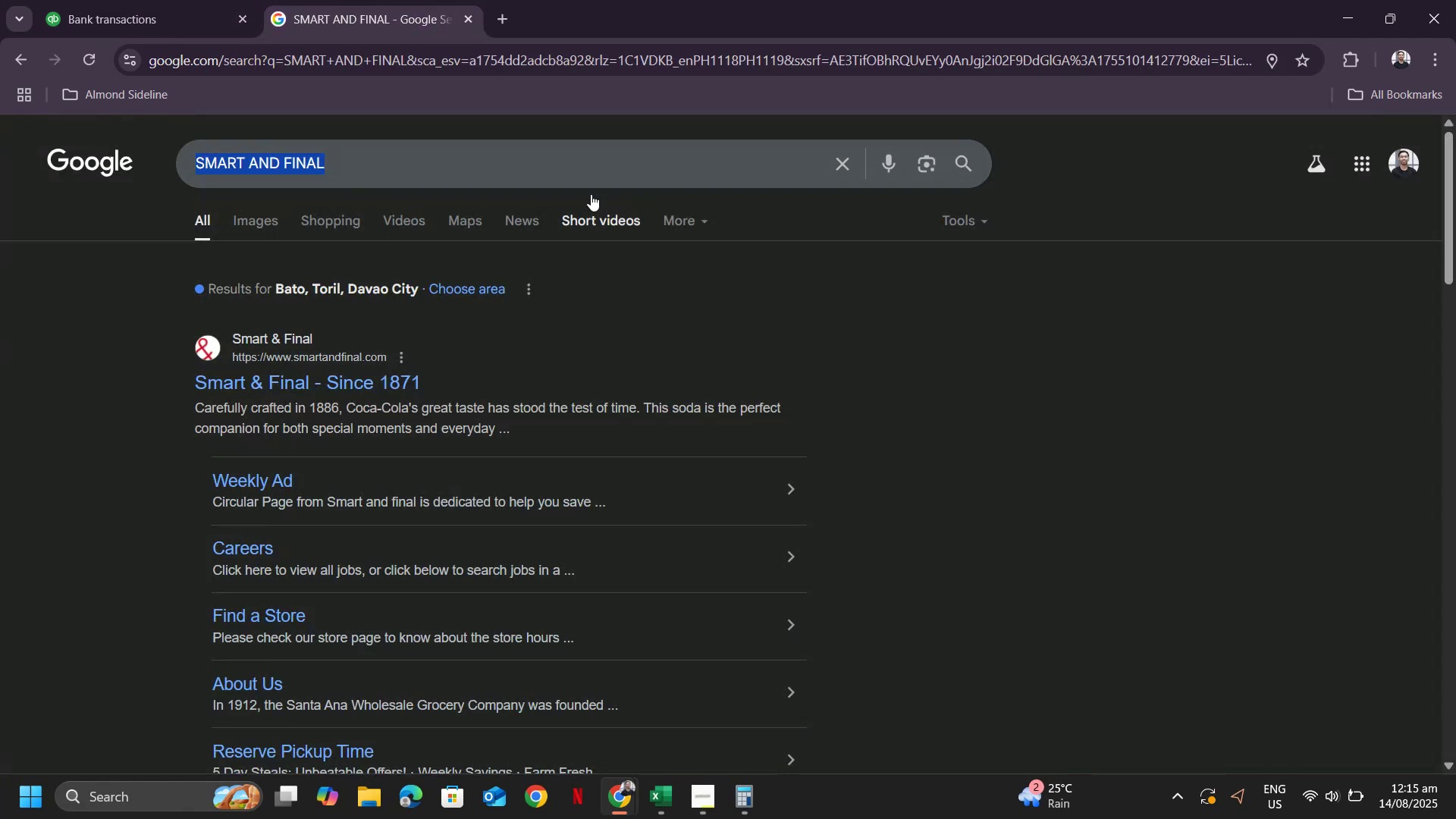 
key(Control+V)
 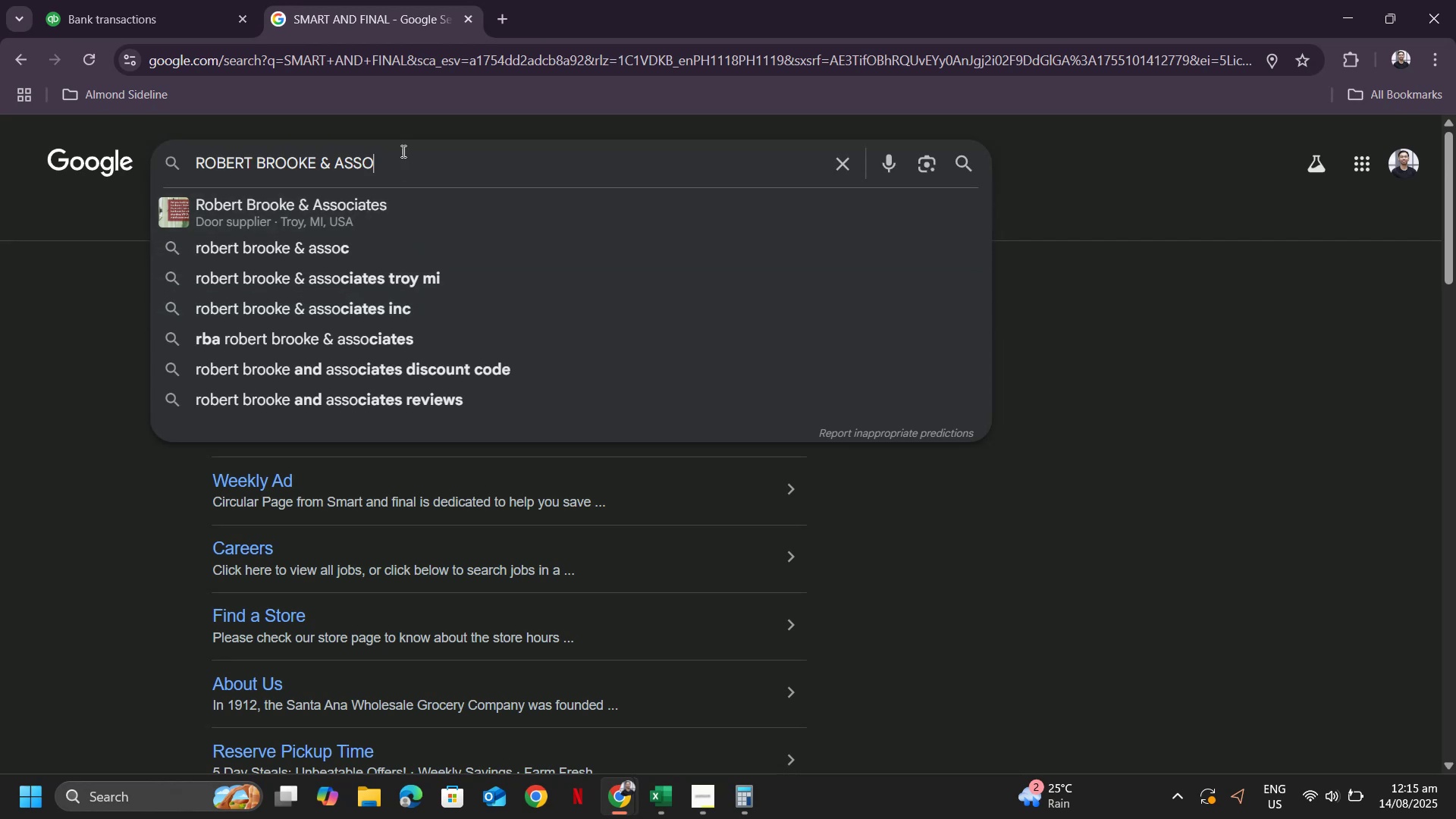 
left_click([359, 222])
 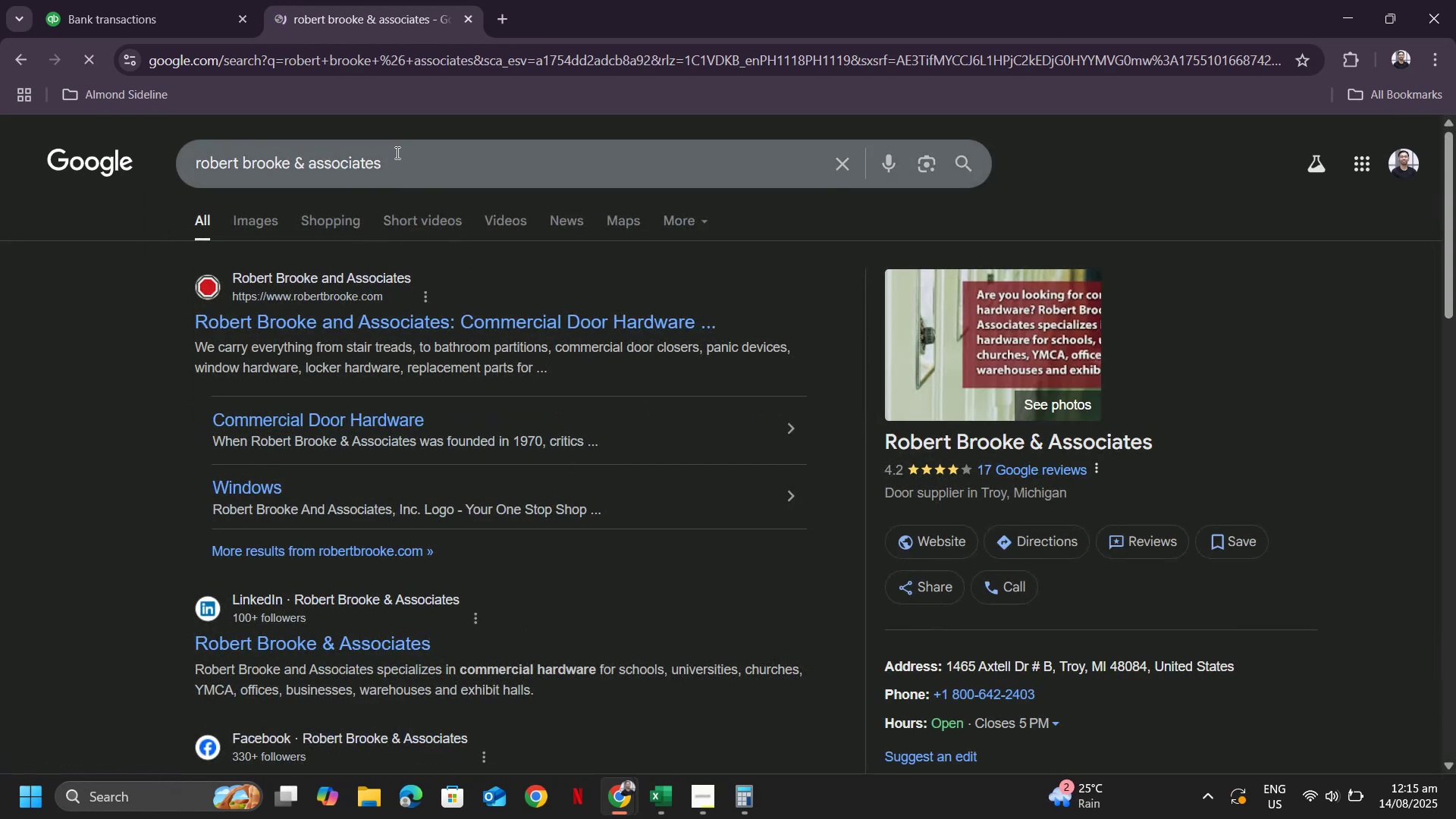 
left_click_drag(start_coordinate=[396, 163], to_coordinate=[122, 143])
 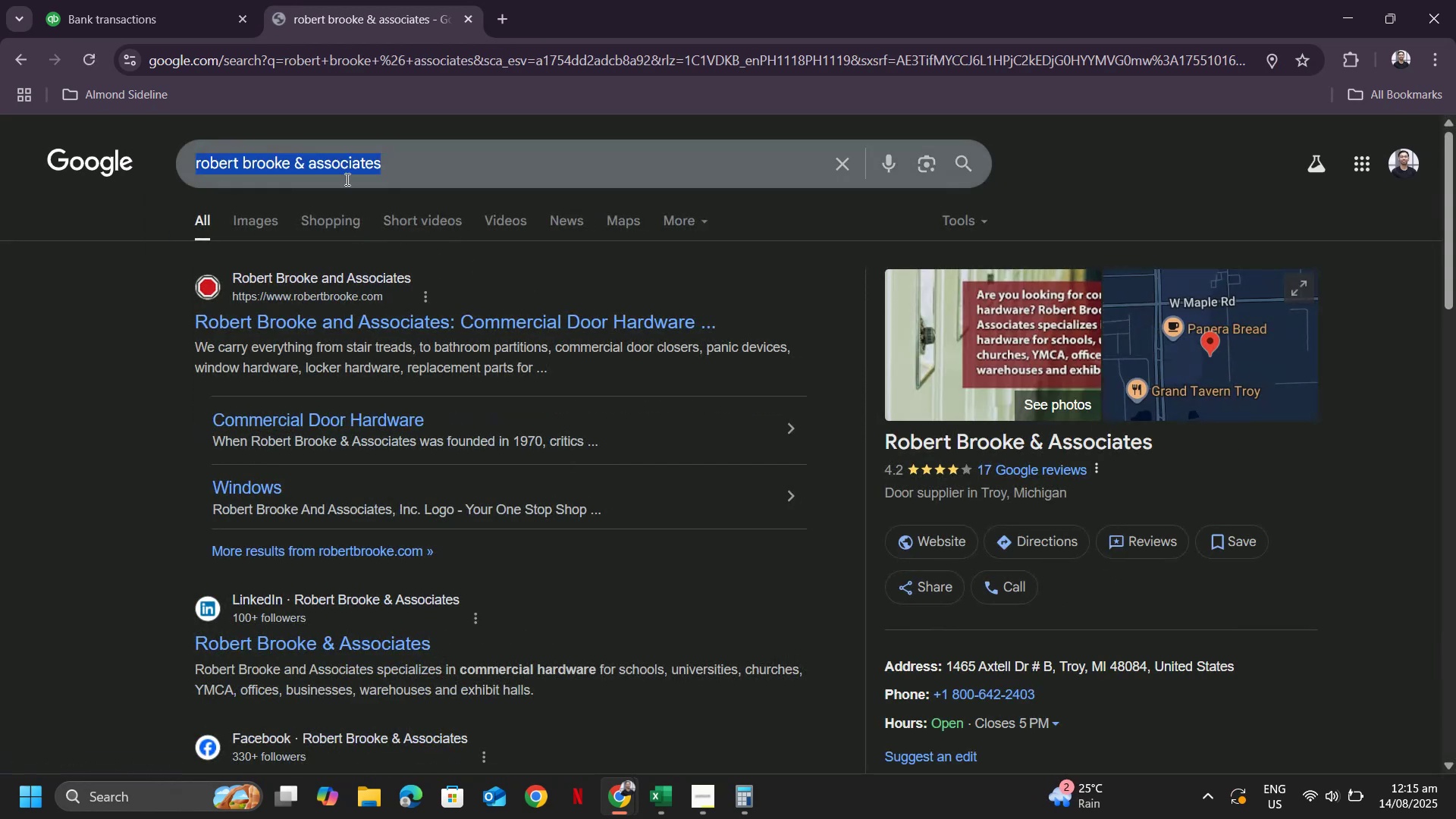 
key(Control+ControlLeft)
 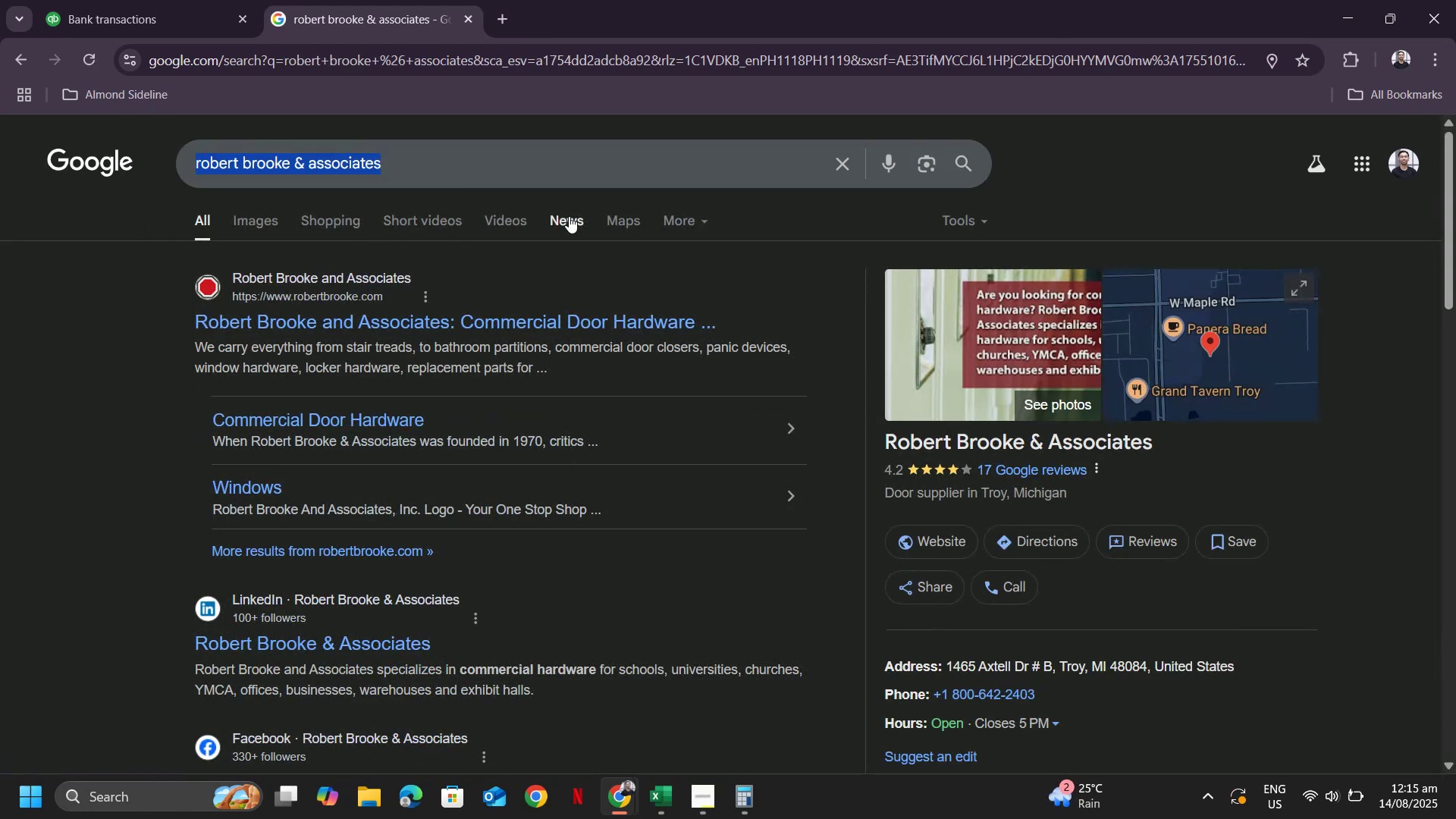 
key(Control+C)
 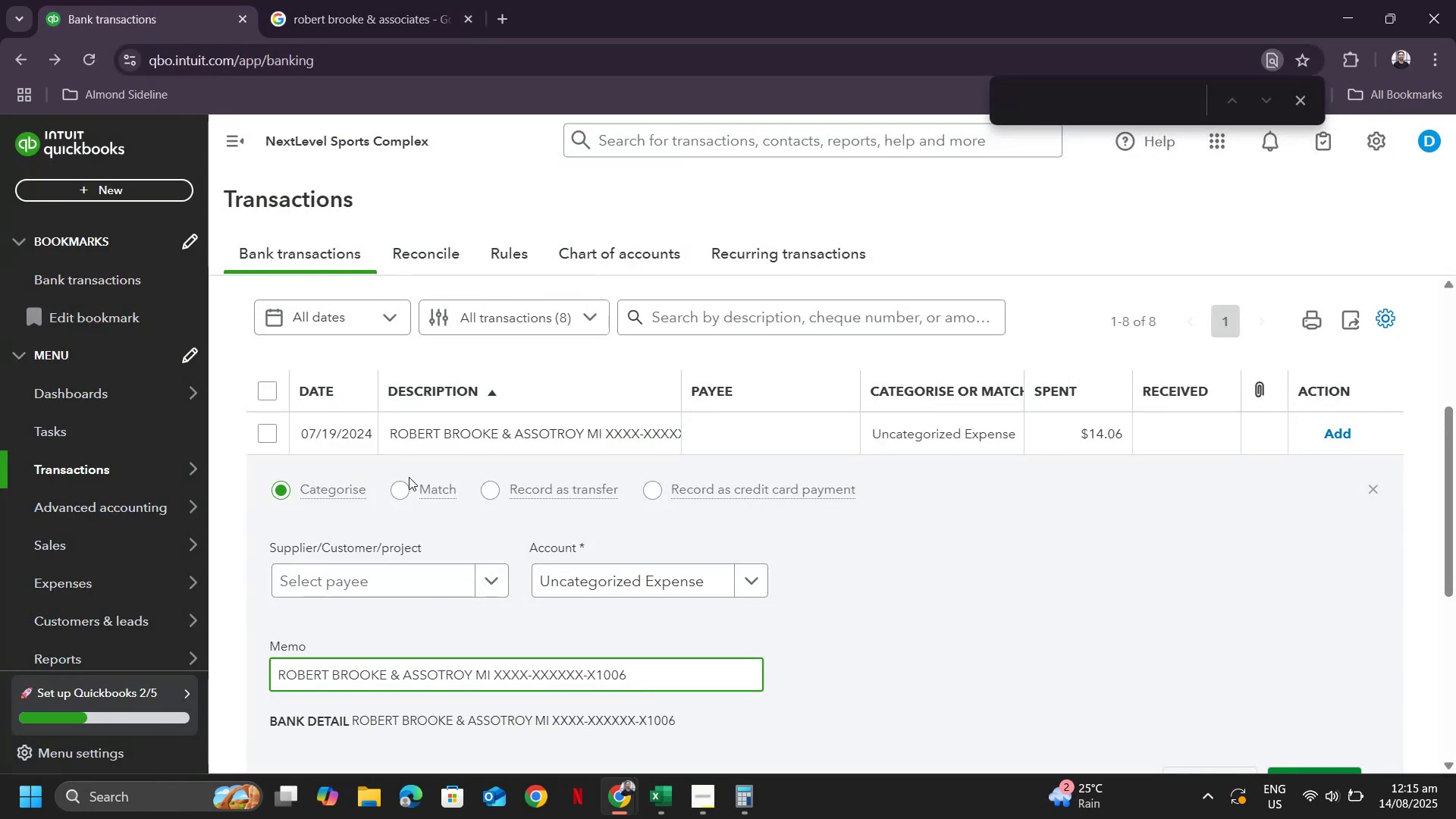 
left_click([413, 588])
 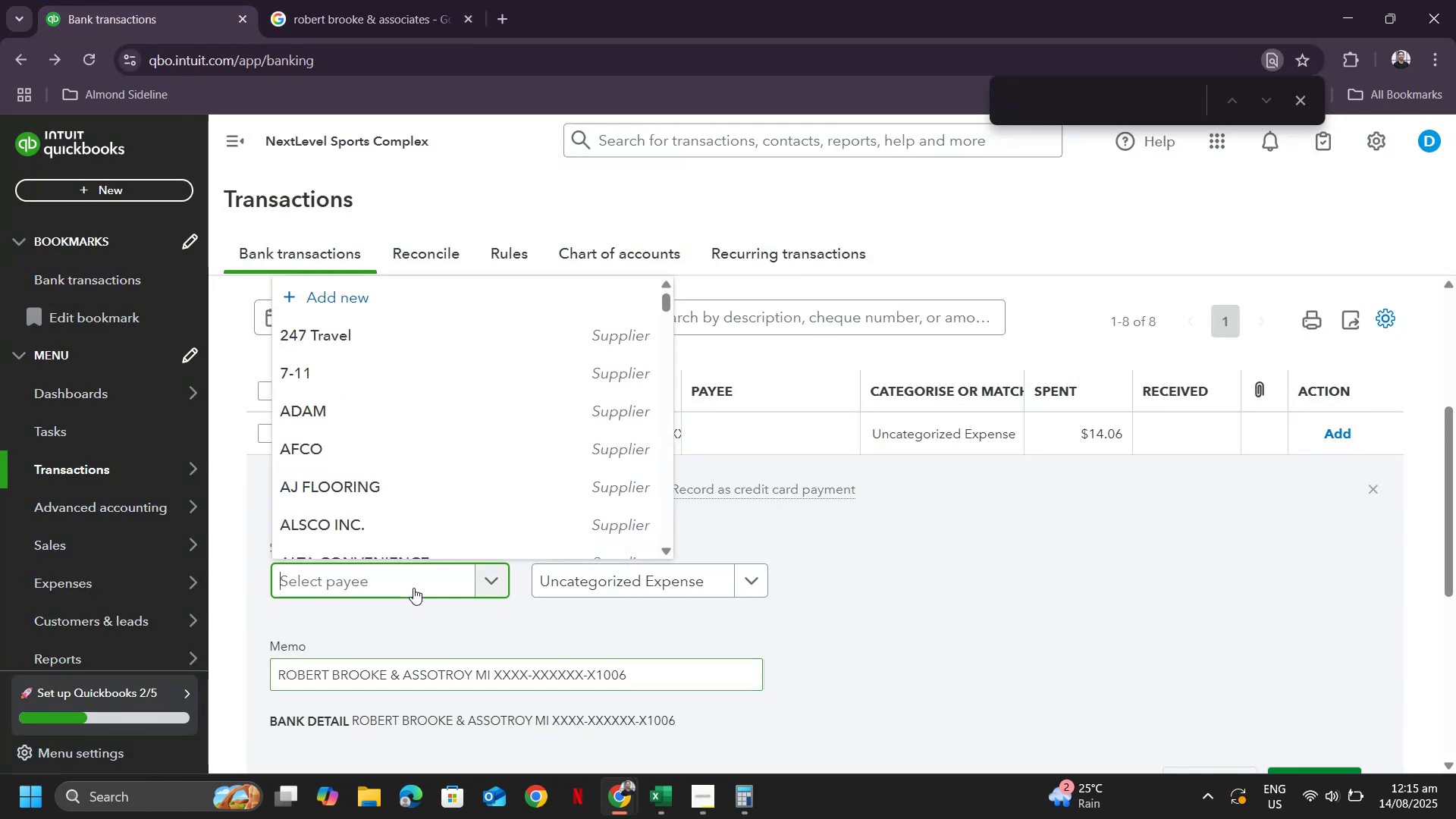 
key(Control+ControlLeft)
 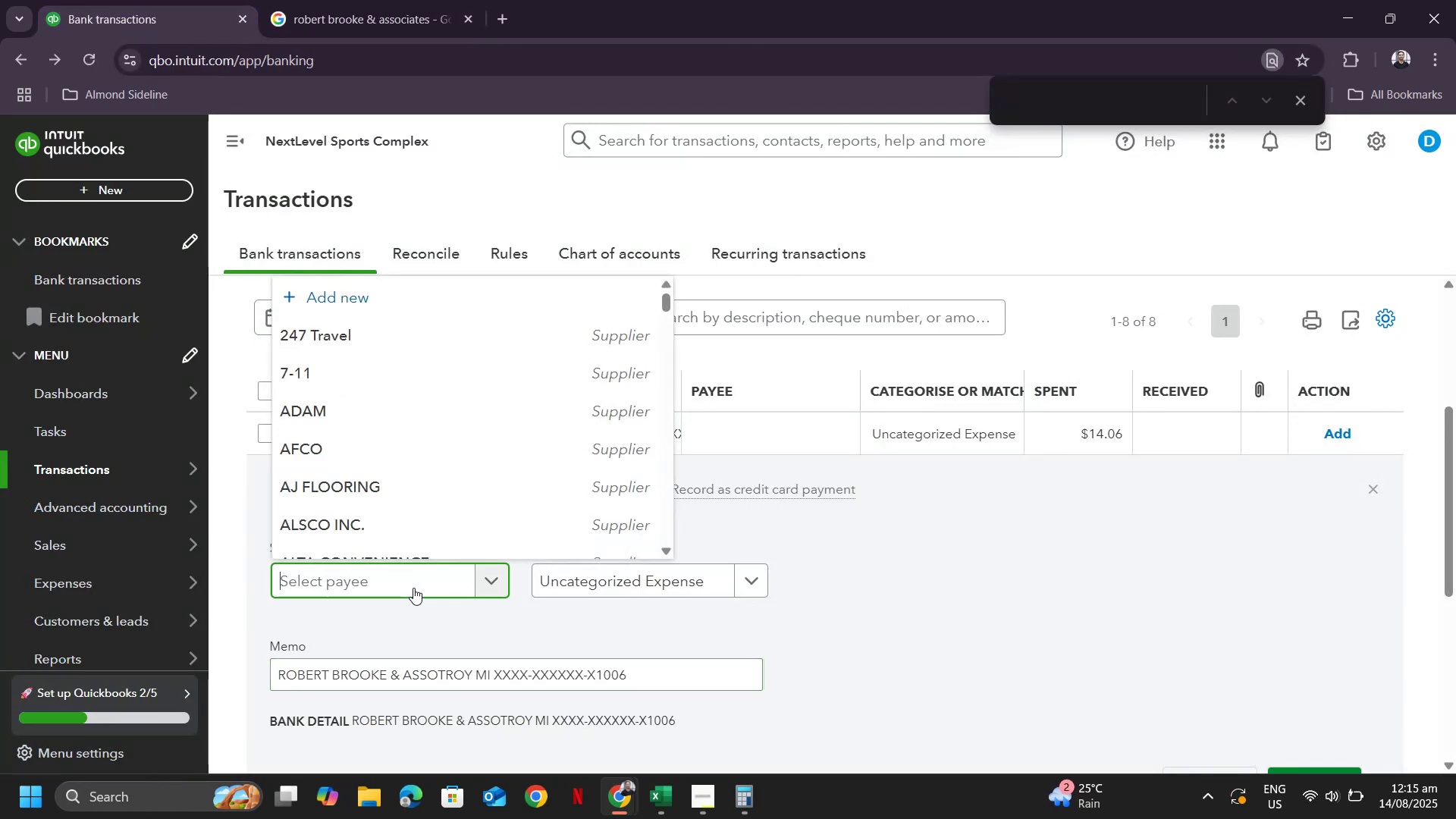 
key(Control+V)
 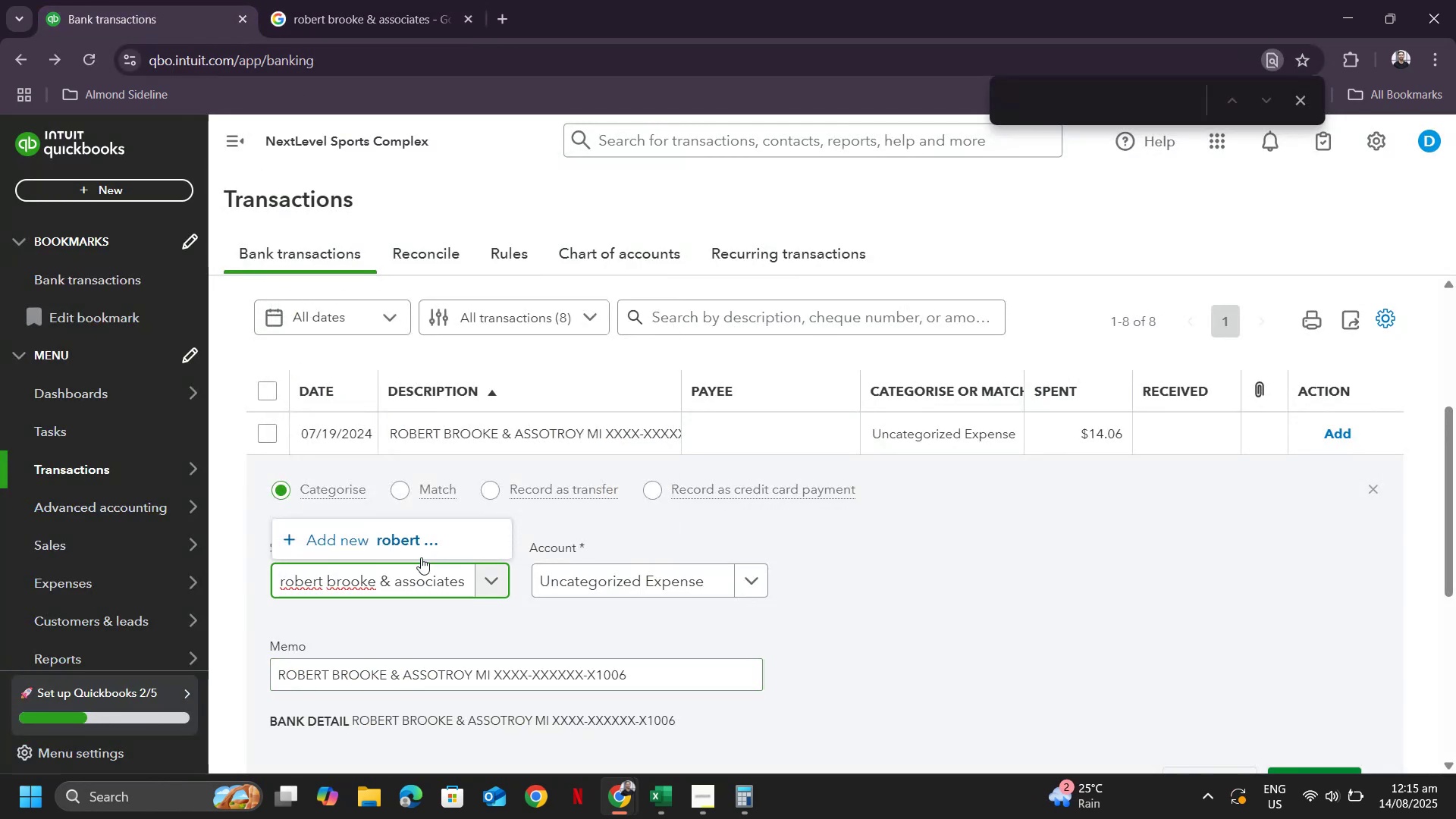 
left_click([394, 538])
 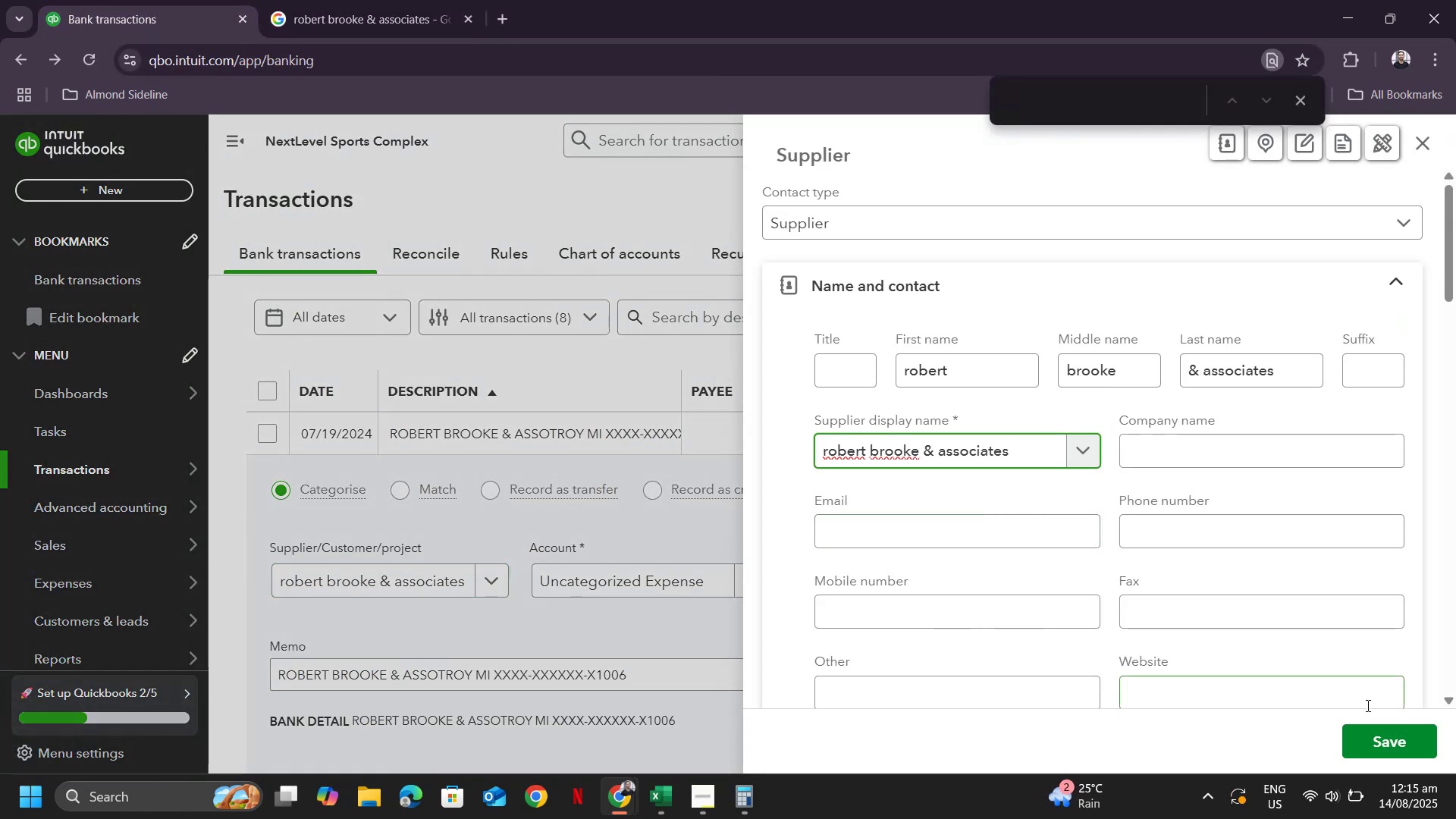 
left_click([1371, 745])
 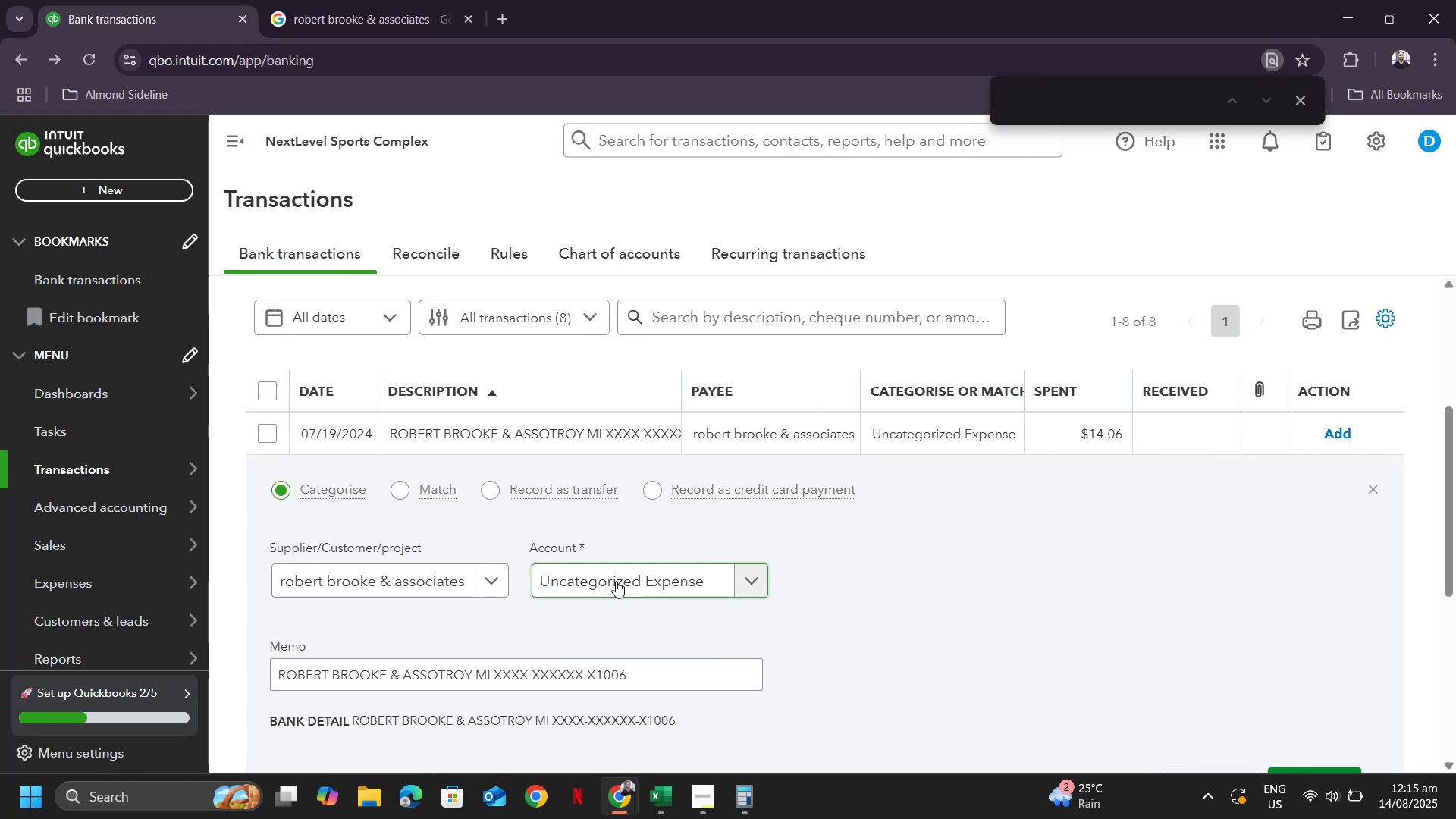 
left_click([616, 581])
 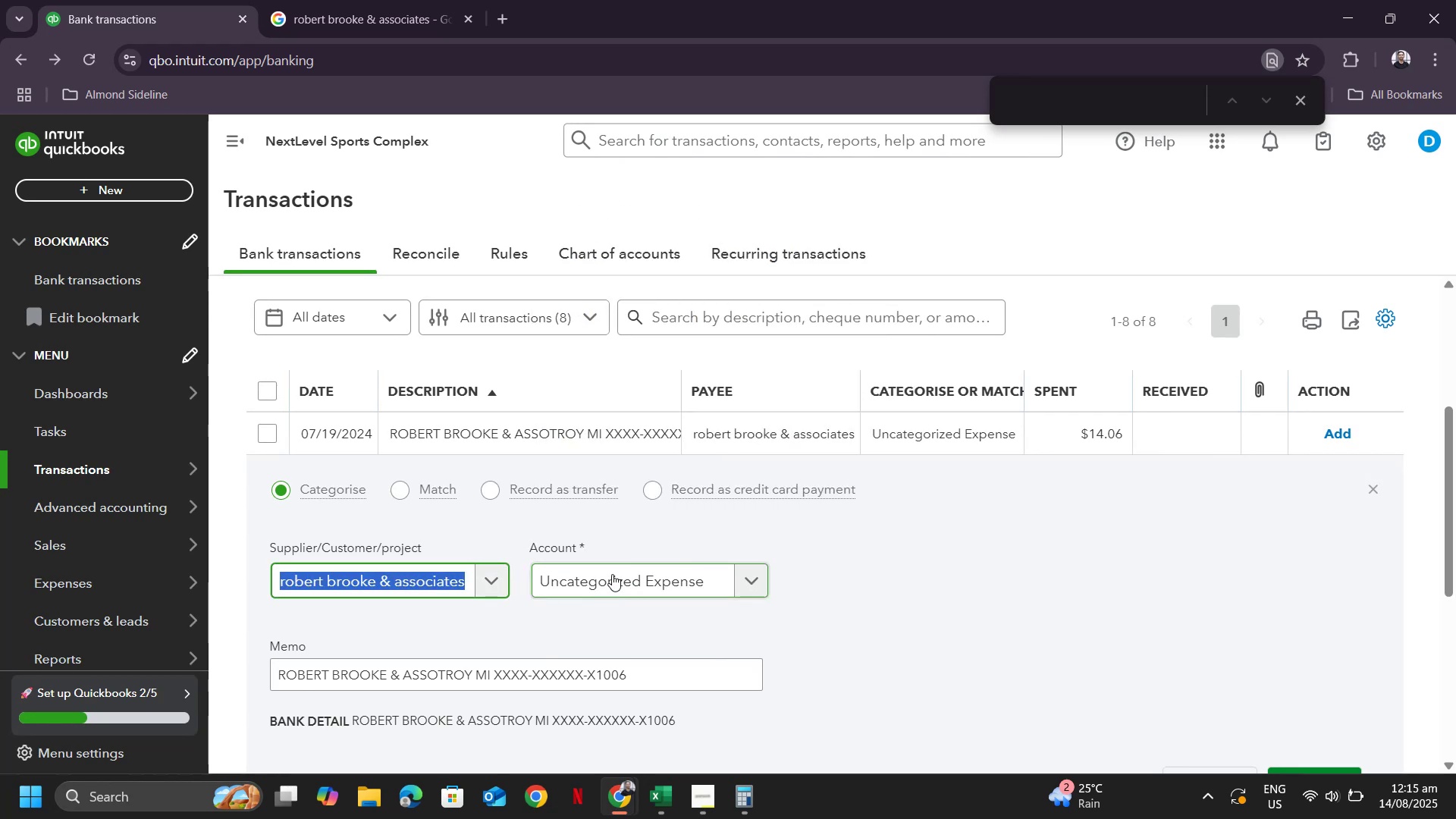 
left_click([612, 574])
 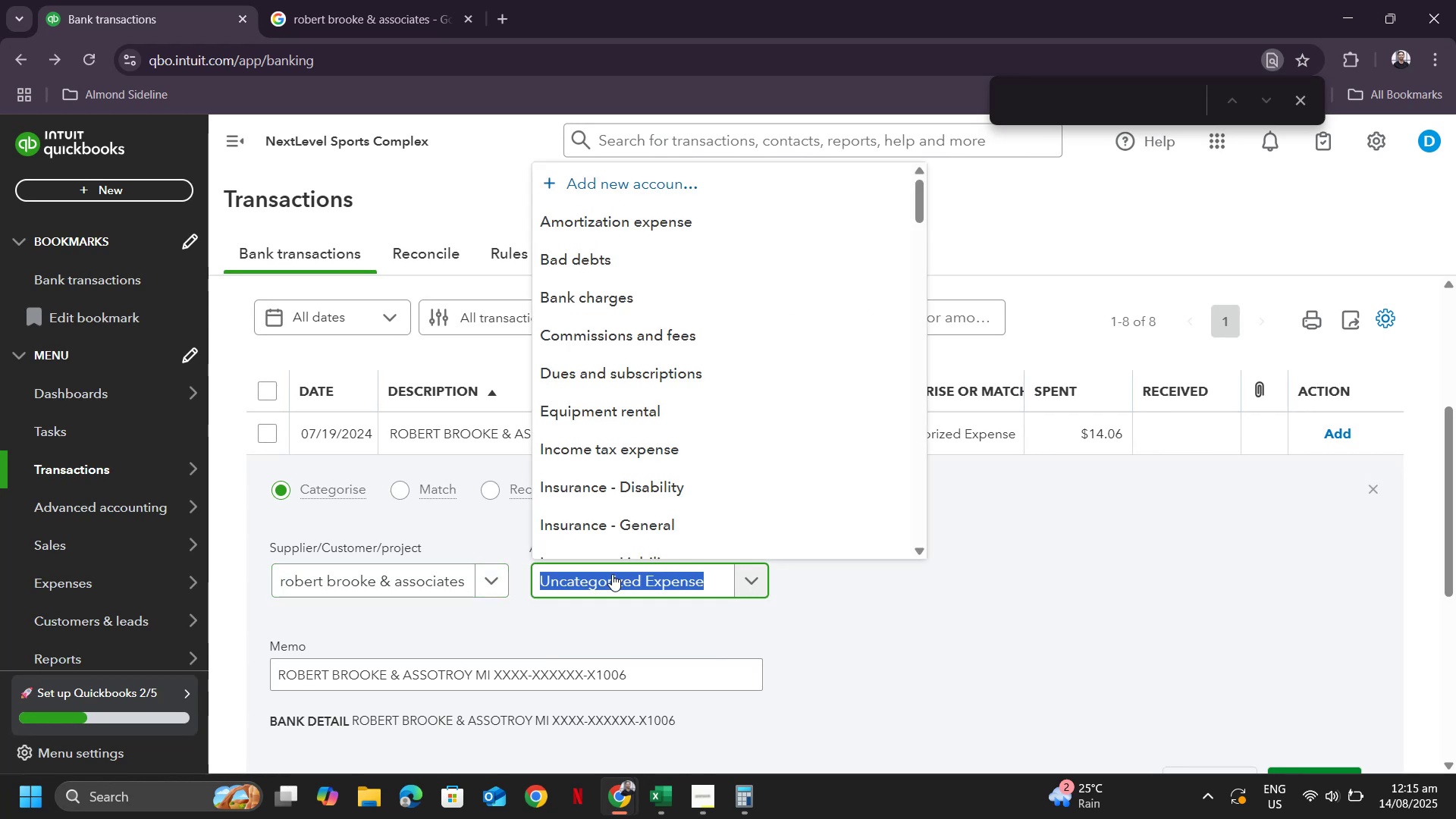 
type(repa)
 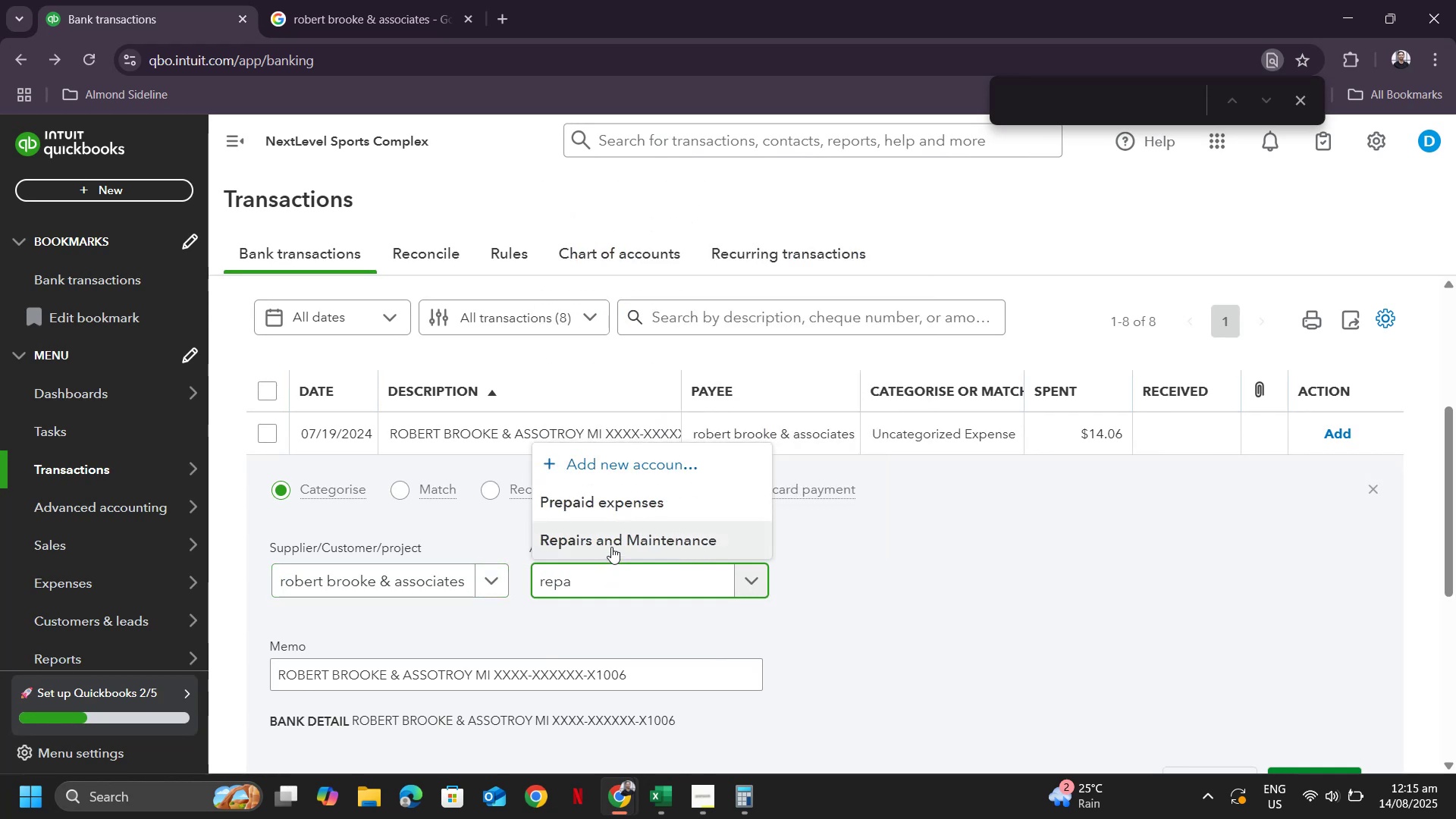 
left_click([614, 538])
 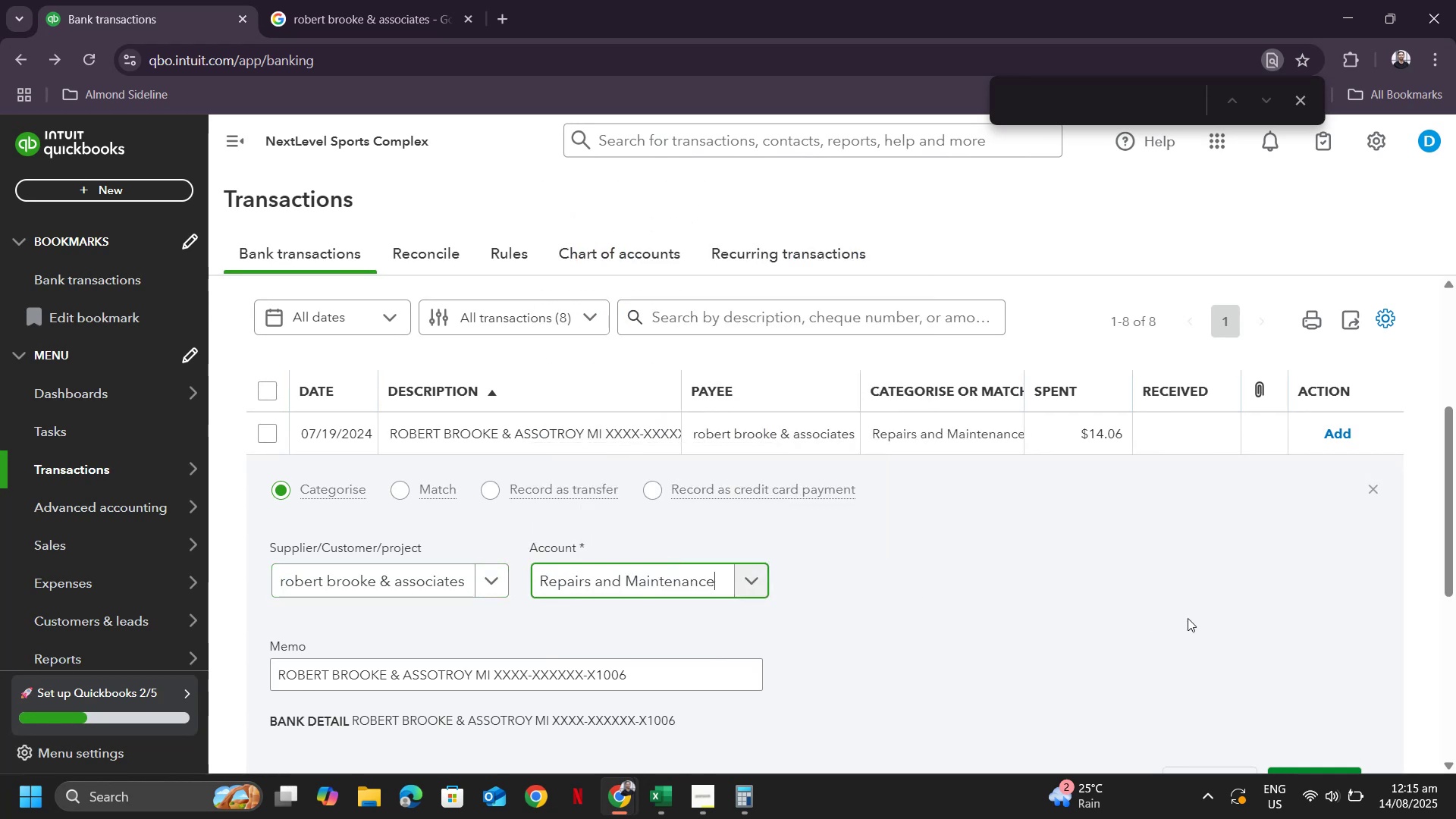 
scroll: coordinate [1203, 624], scroll_direction: down, amount: 1.0
 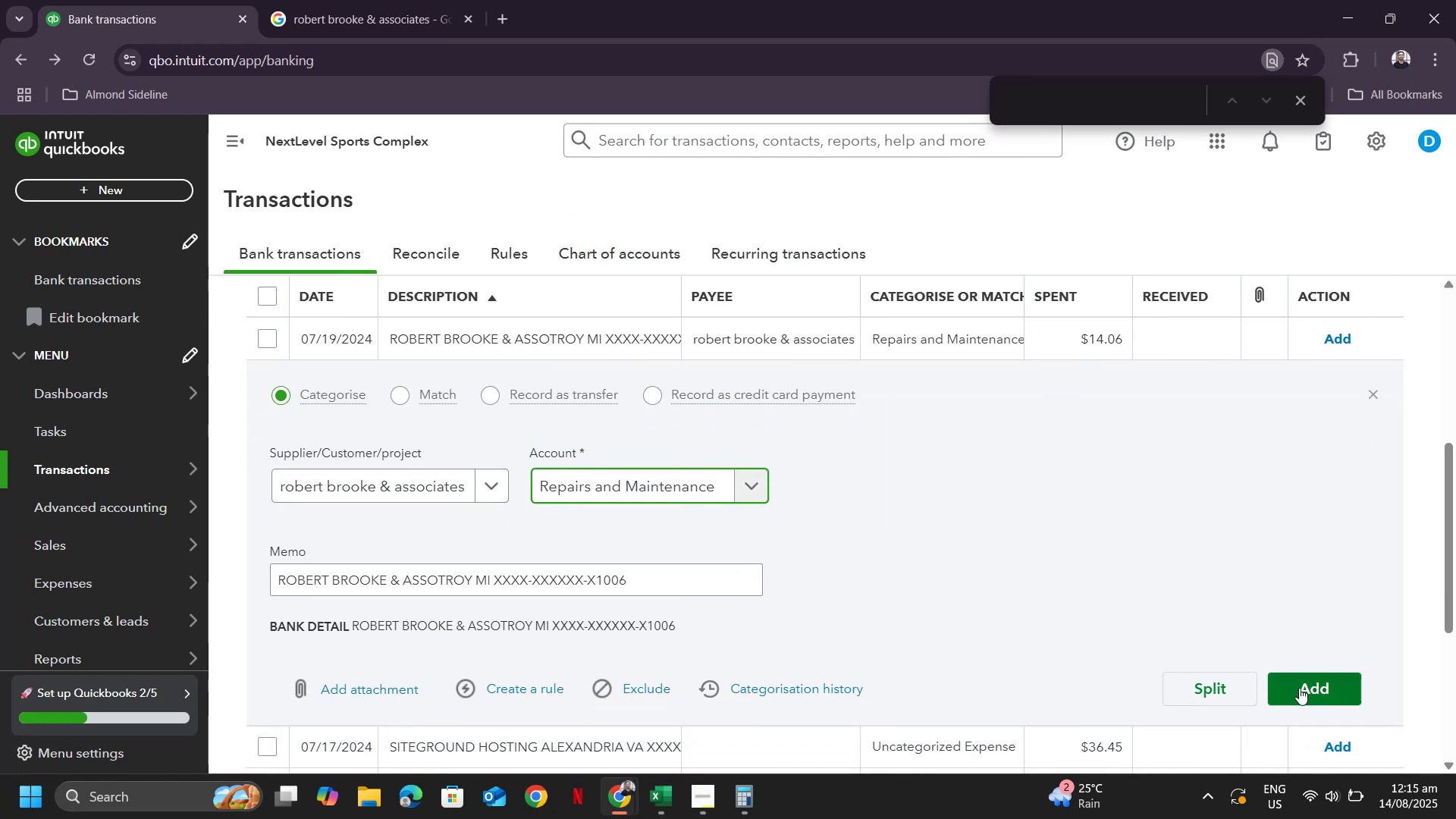 
left_click([1299, 688])
 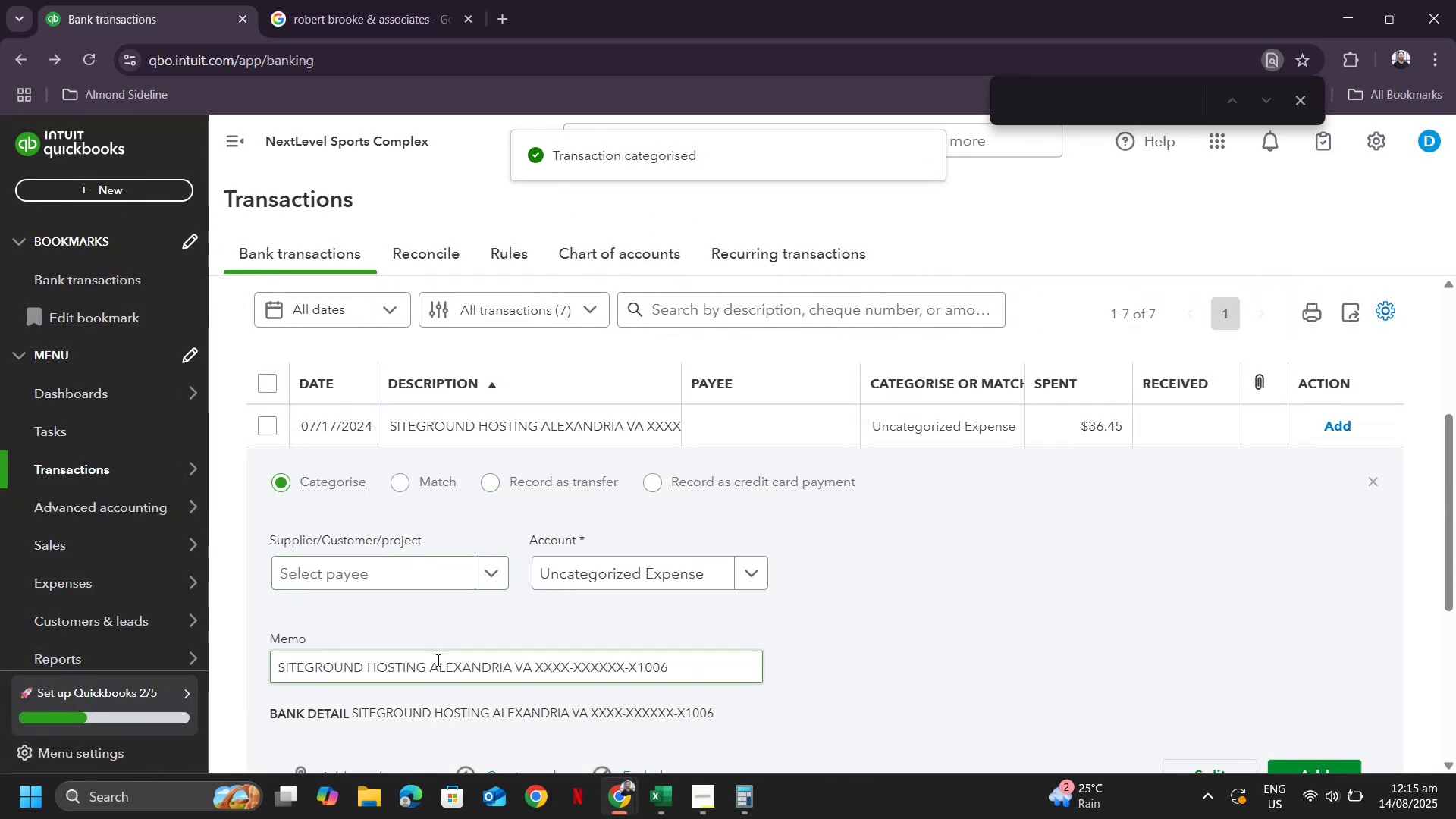 
wait(5.05)
 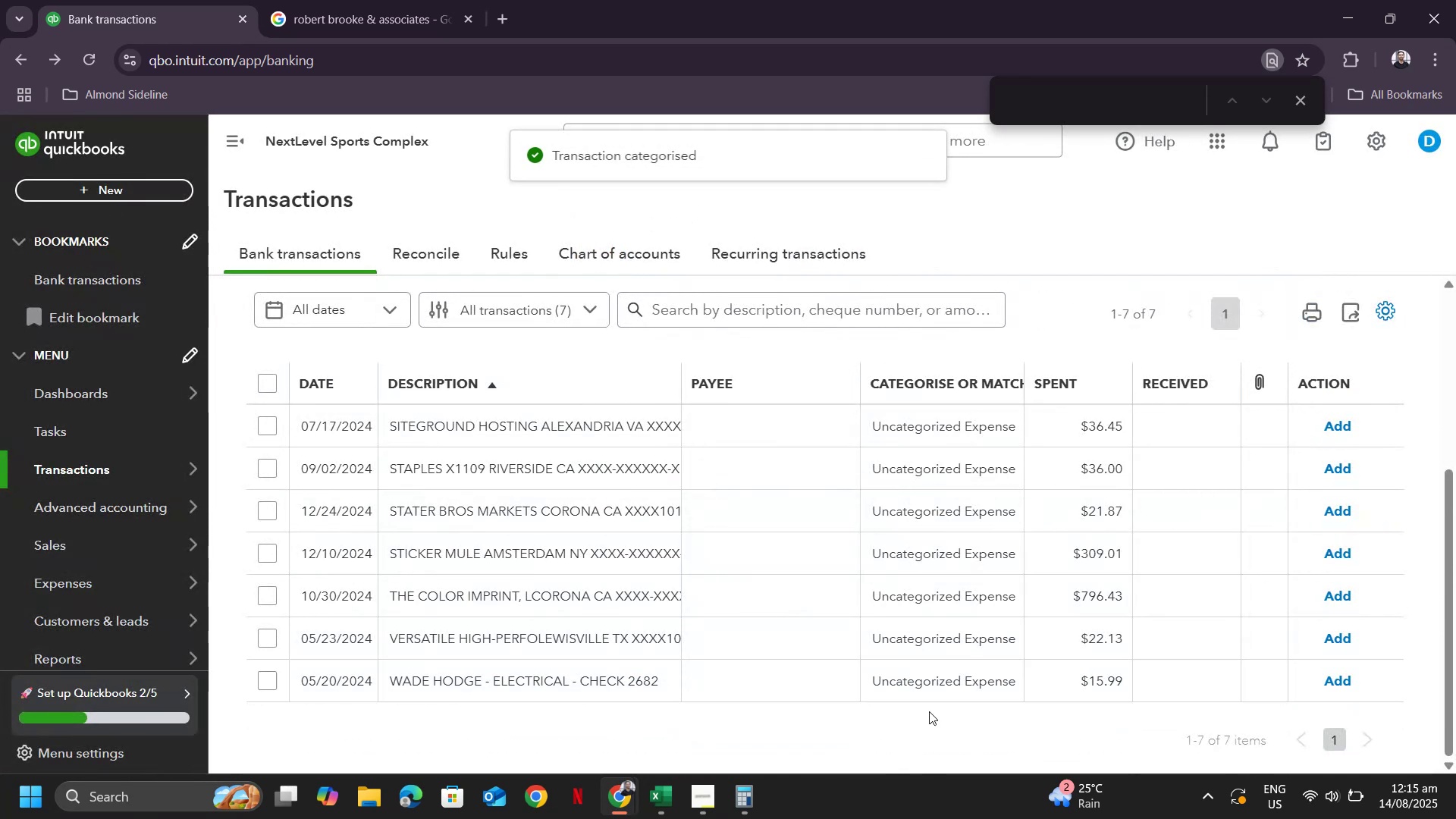 
left_click_drag(start_coordinate=[428, 666], to_coordinate=[193, 664])
 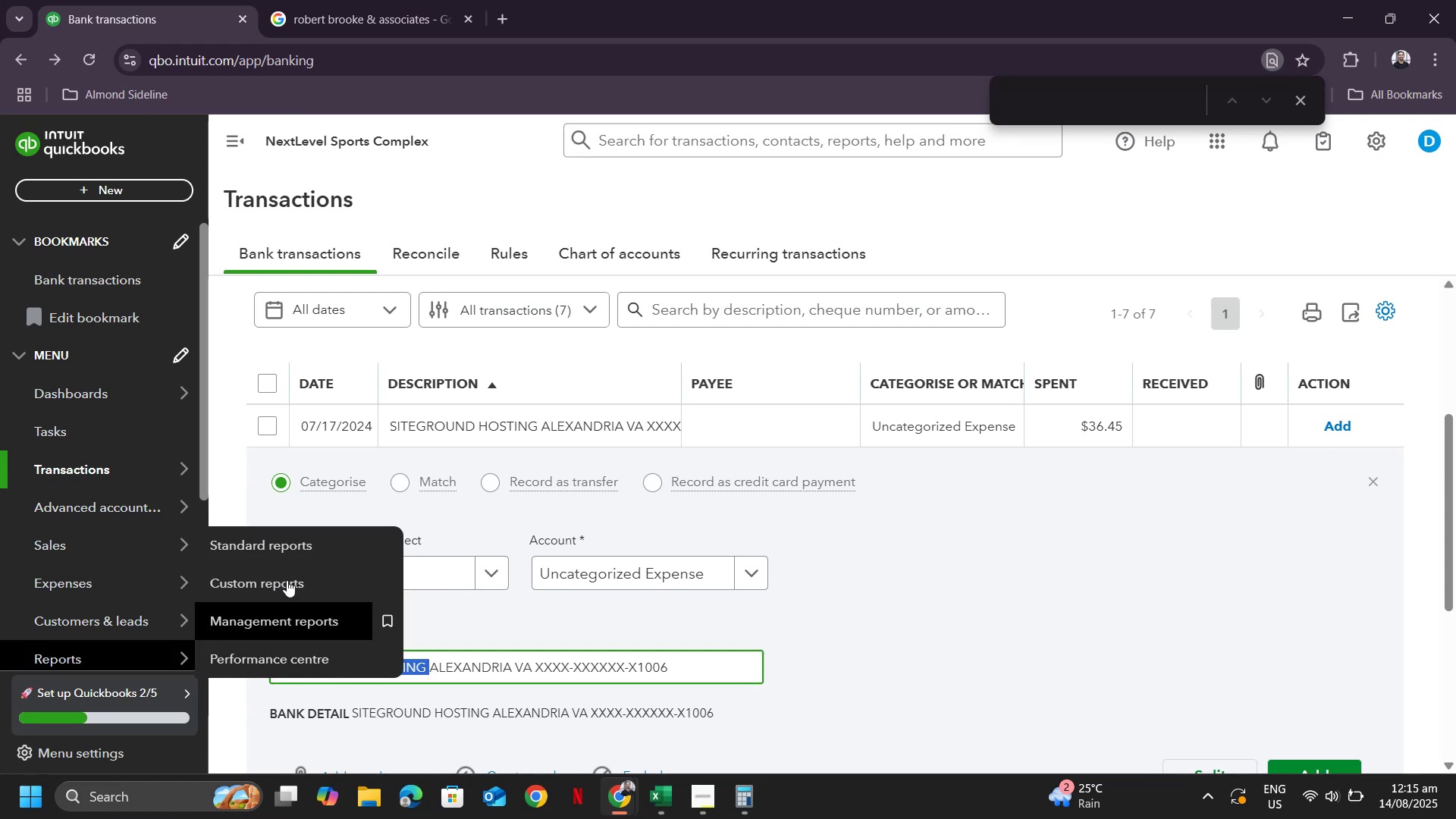 
key(Control+C)
 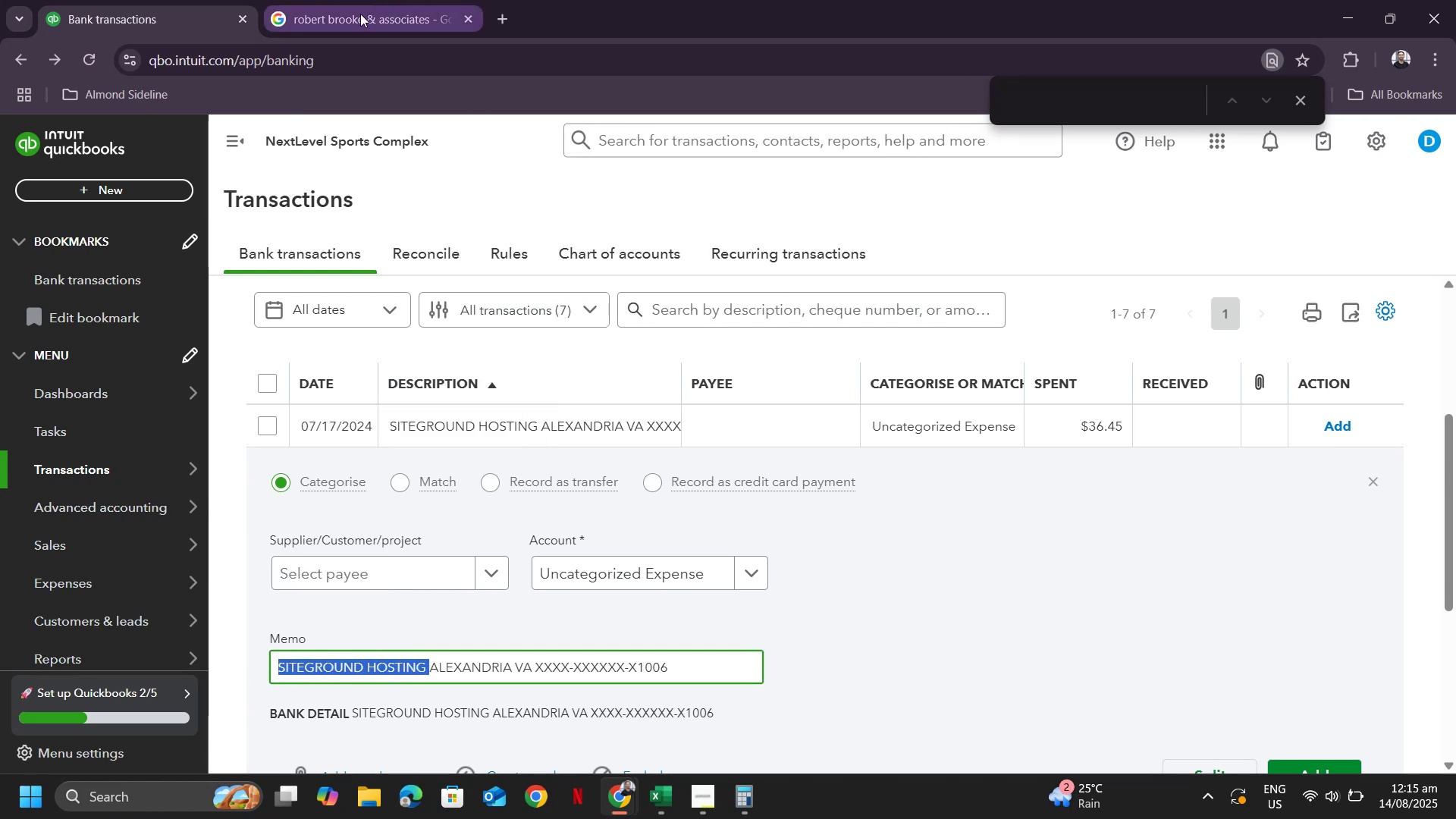 
left_click_drag(start_coordinate=[353, 19], to_coordinate=[359, 14])
 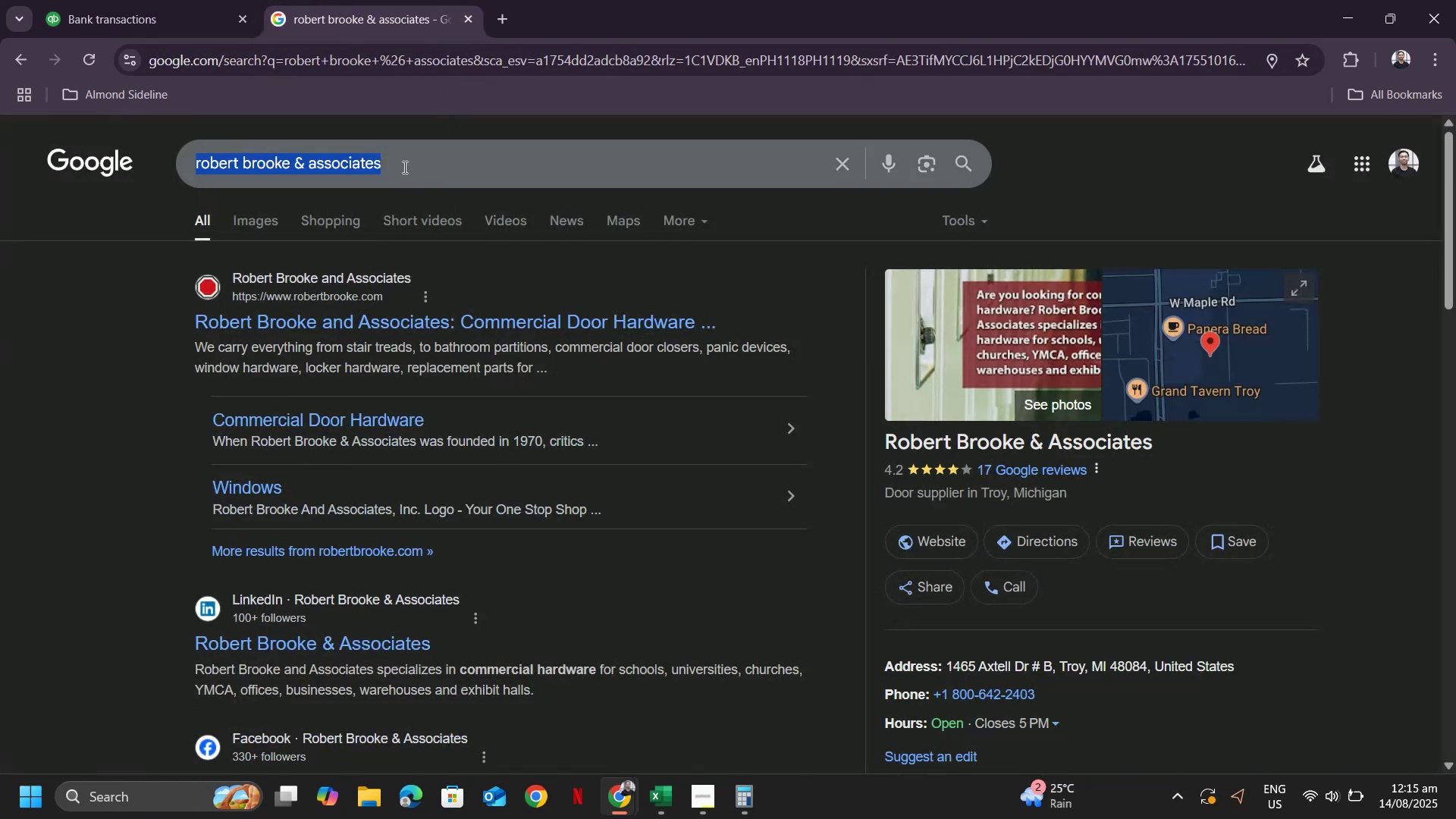 
key(Control+ControlLeft)
 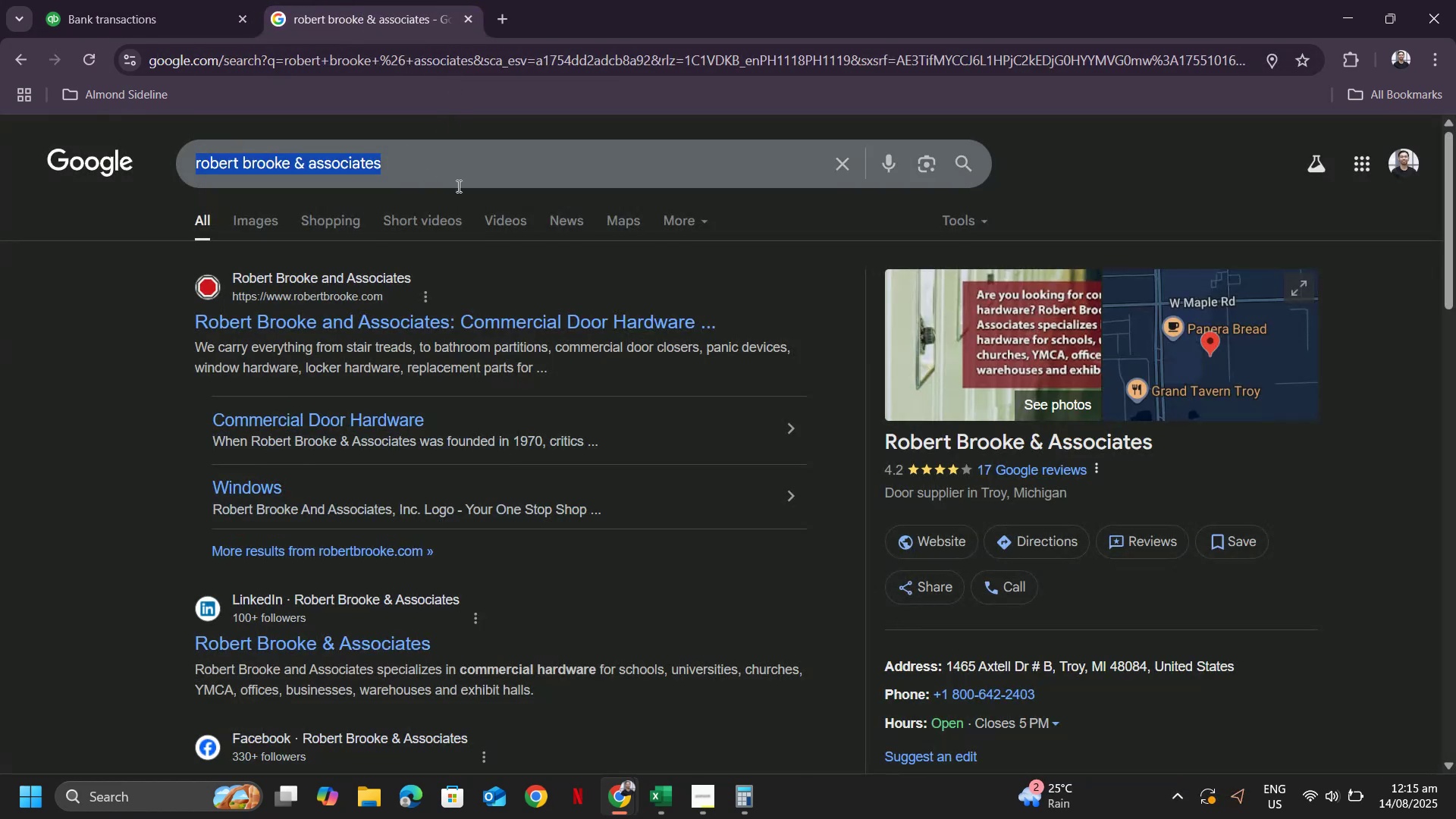 
key(Control+V)
 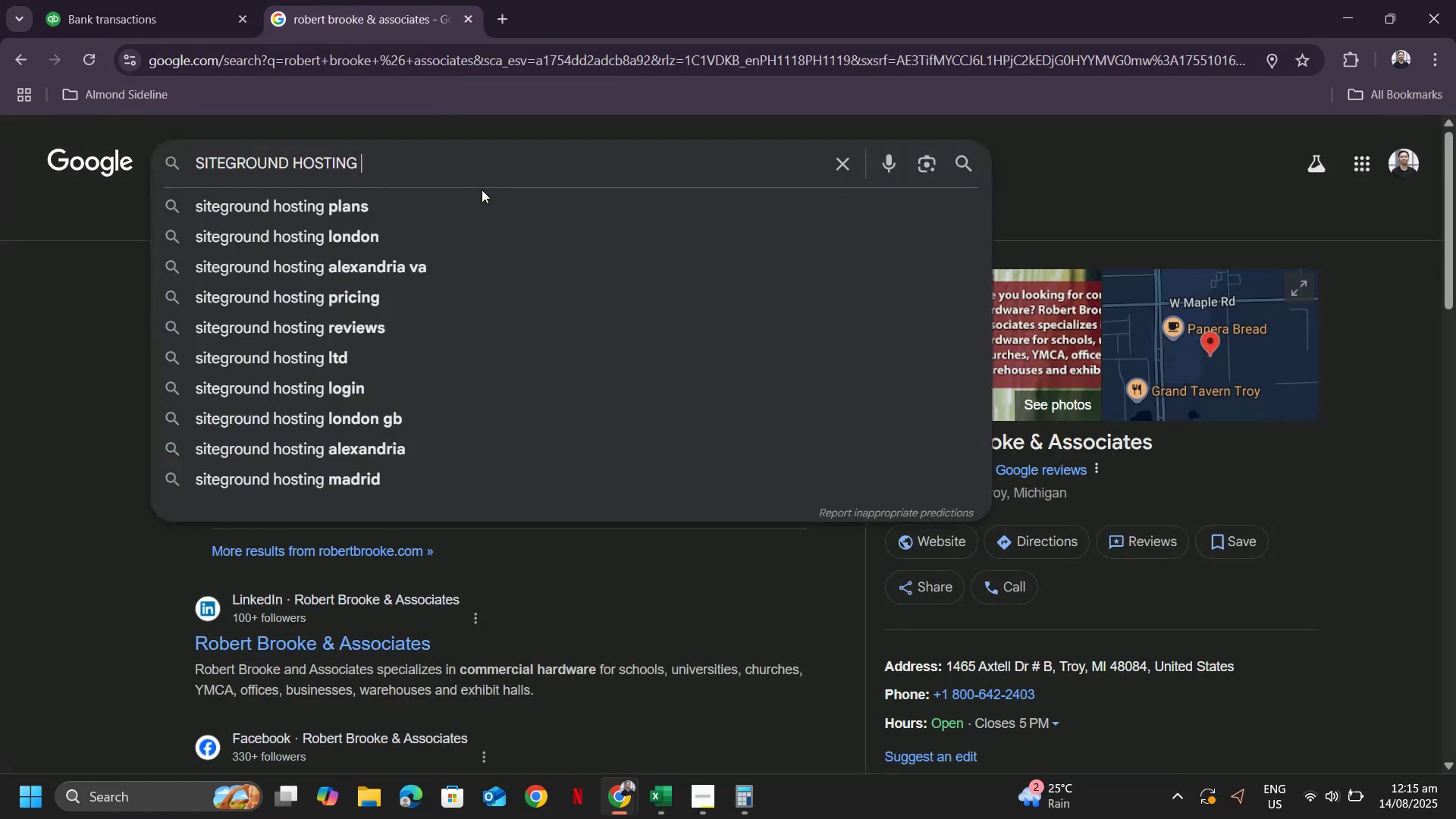 
key(Enter)
 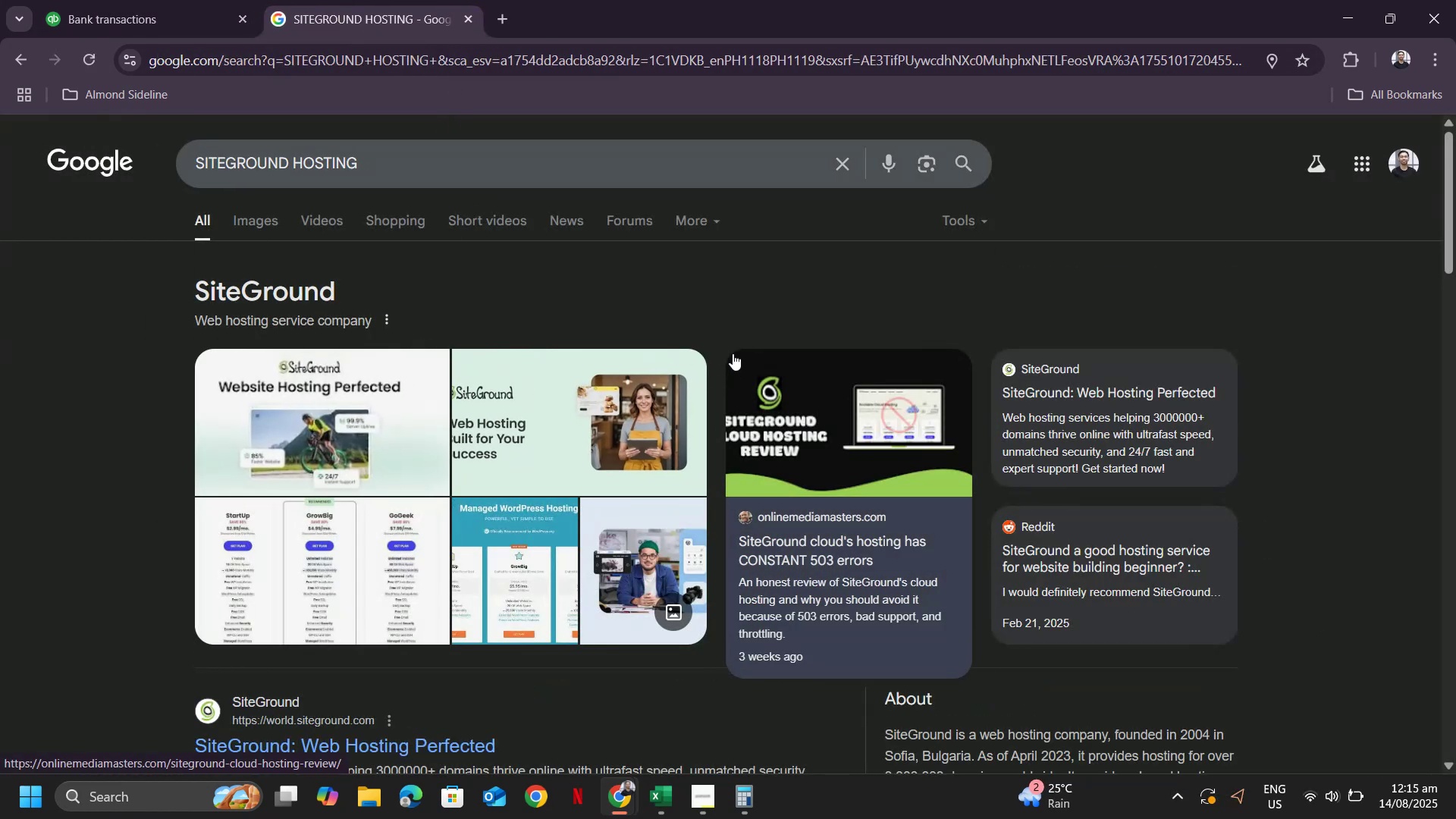 
left_click([129, 8])
 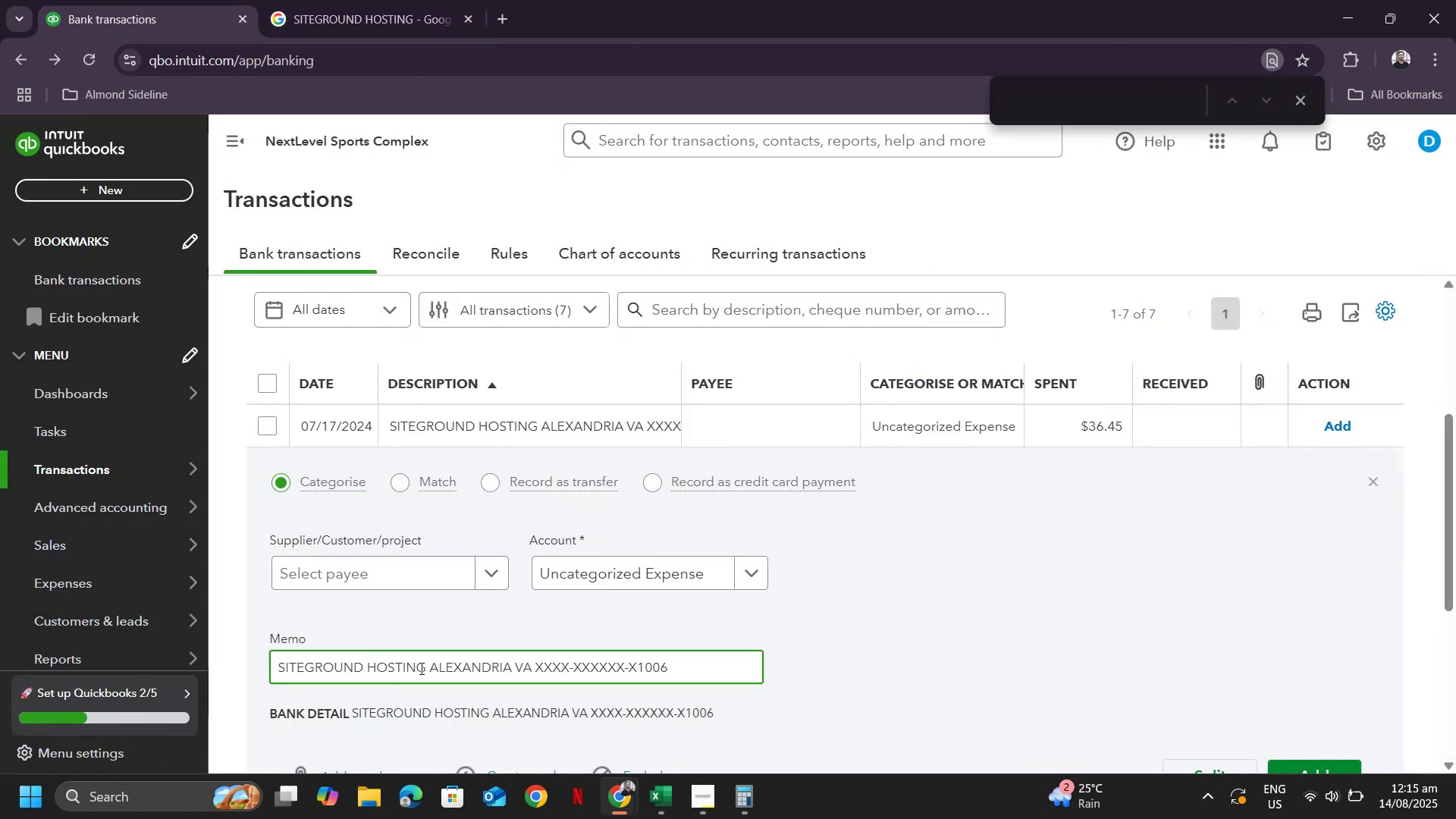 
left_click_drag(start_coordinate=[423, 667], to_coordinate=[269, 667])
 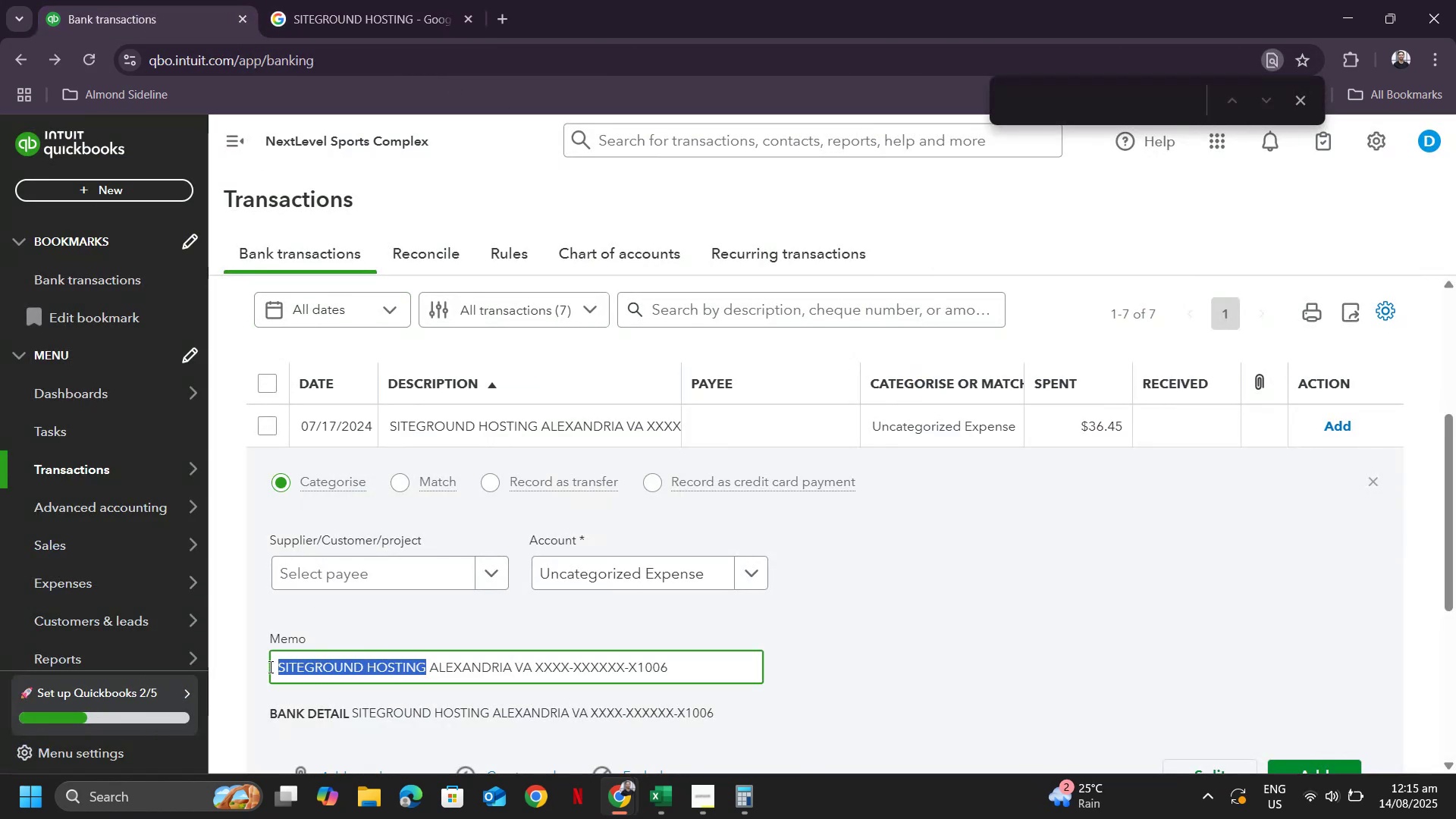 
key(Control+ControlLeft)
 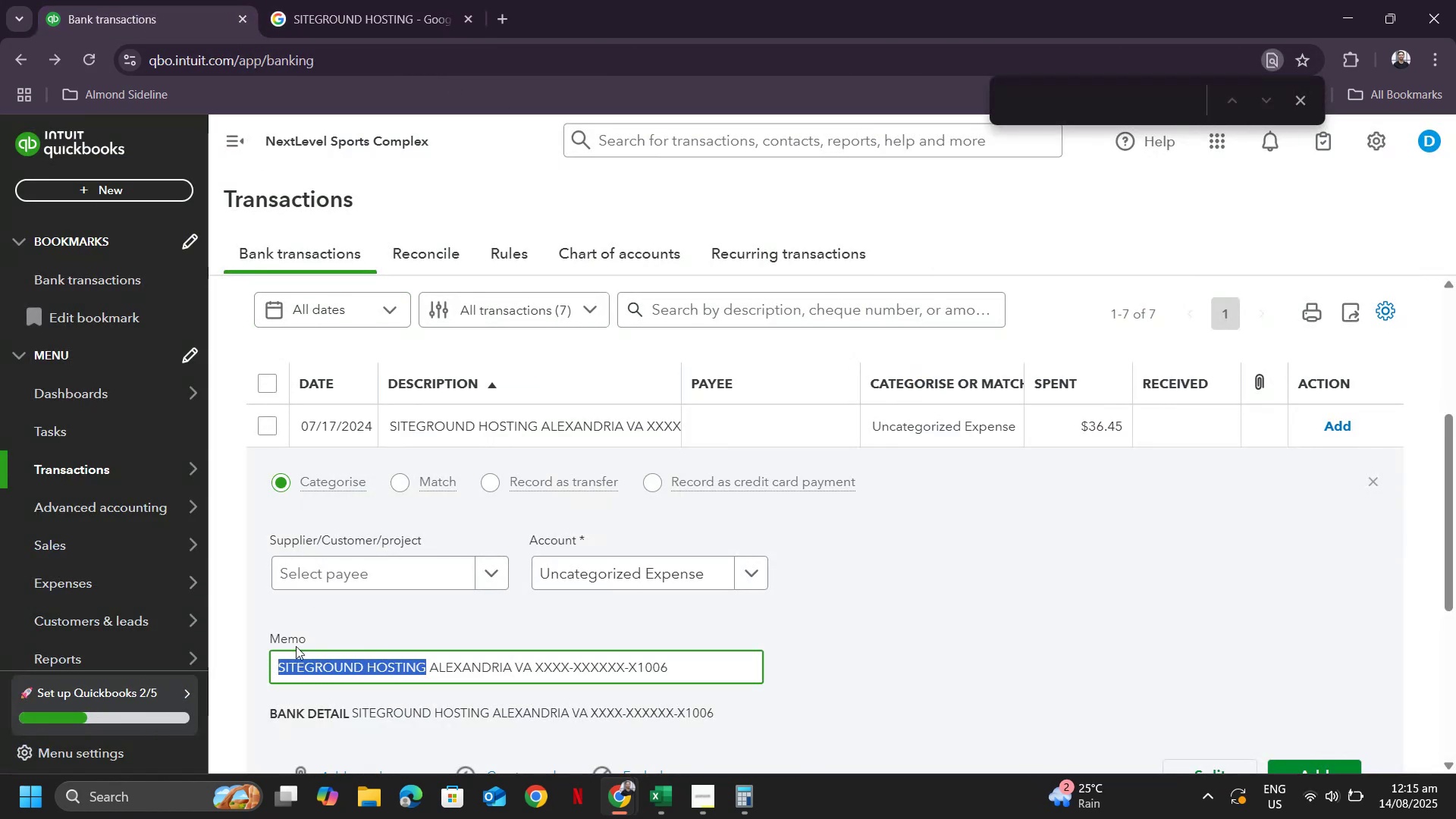 
key(Control+C)
 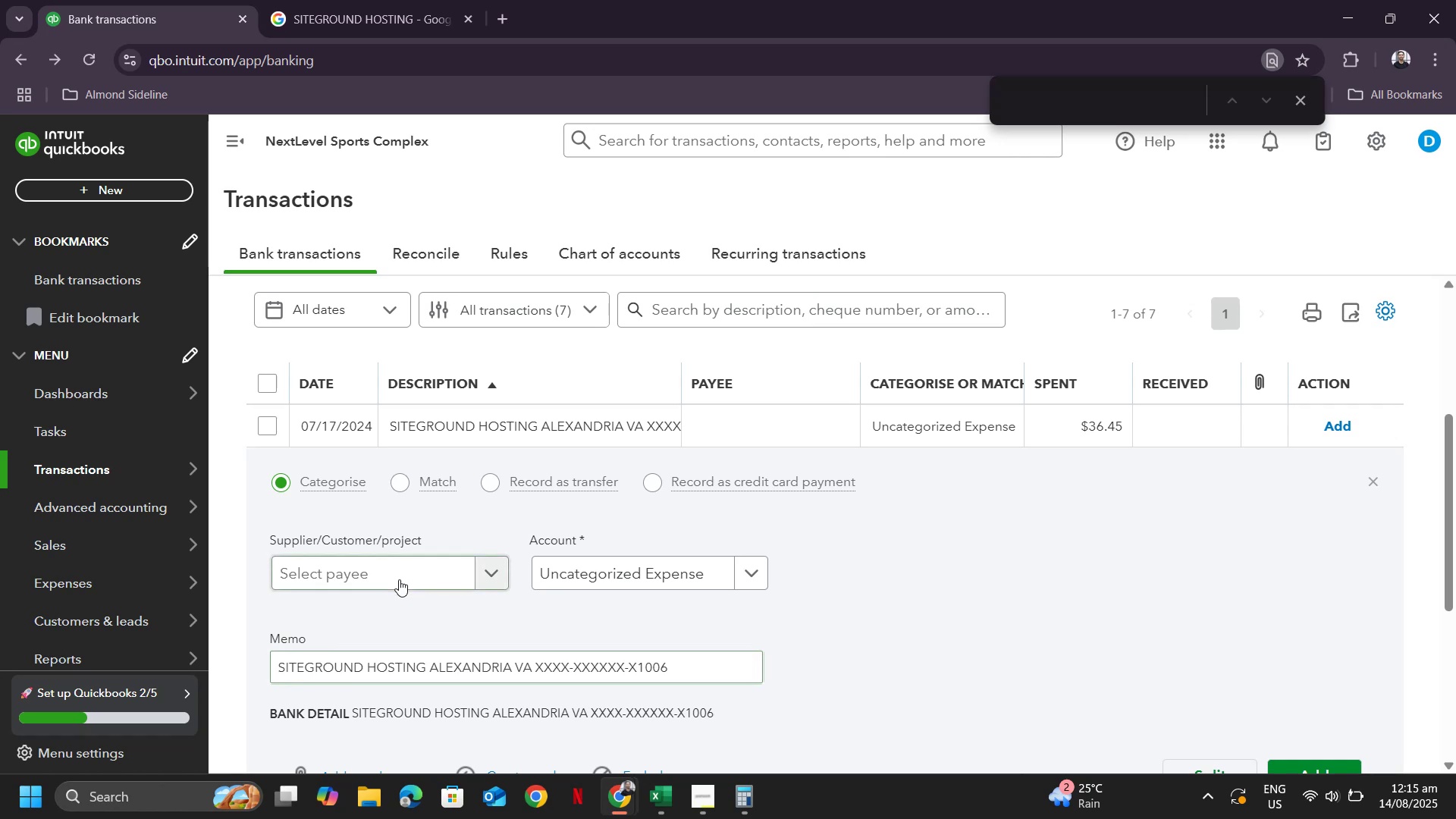 
double_click([398, 579])
 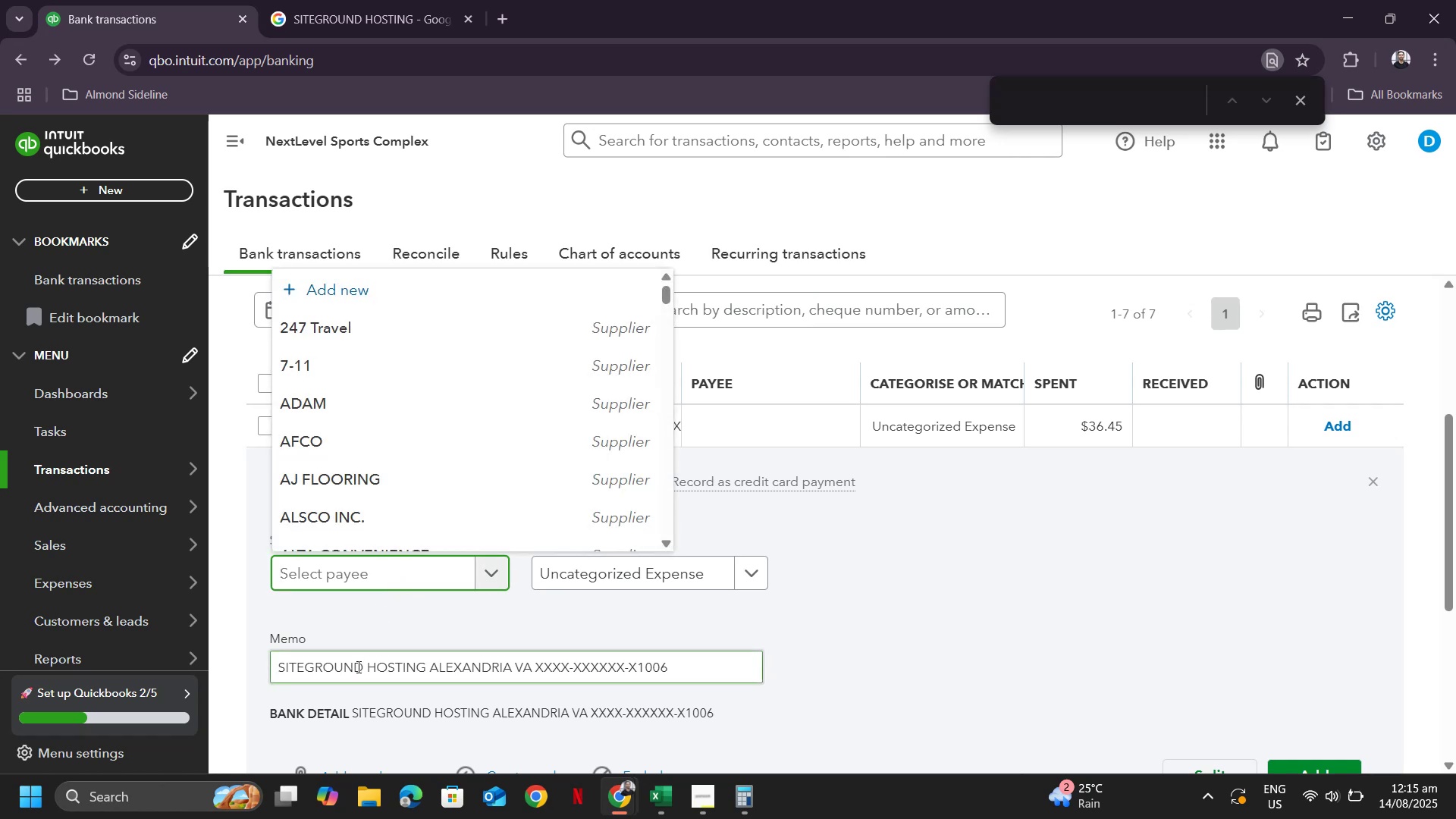 
left_click_drag(start_coordinate=[357, 667], to_coordinate=[361, 667])
 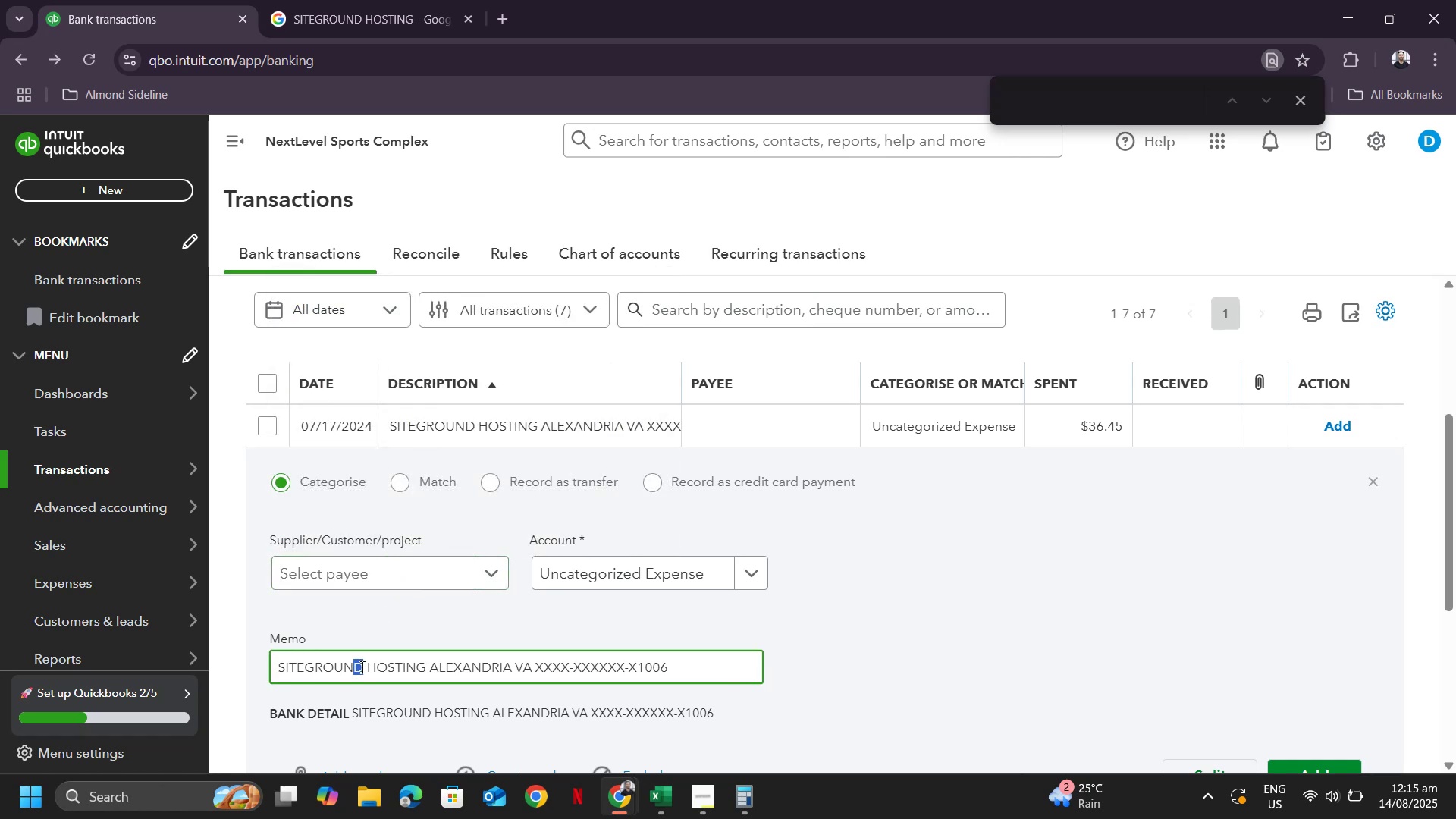 
left_click([361, 667])
 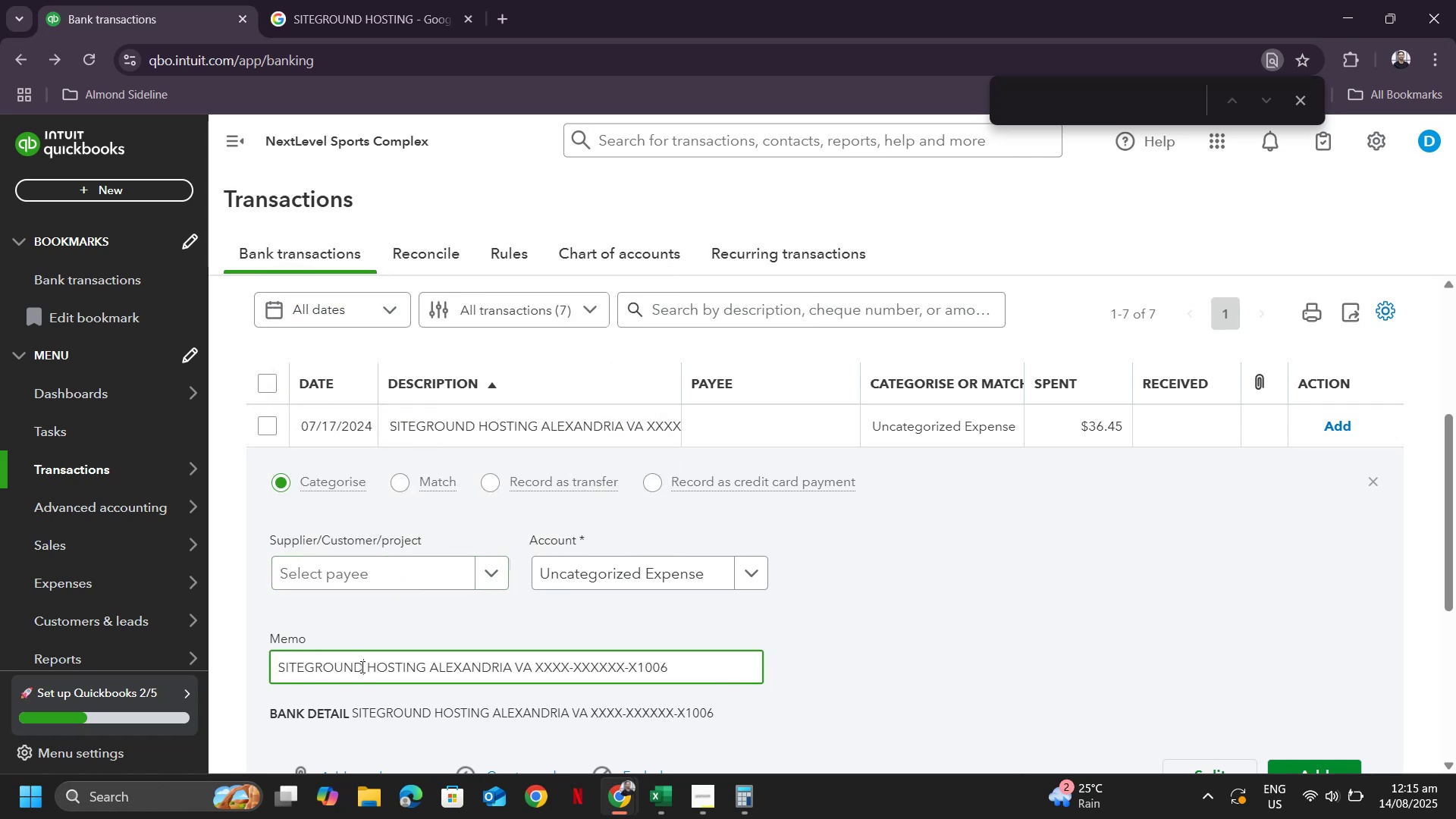 
left_click_drag(start_coordinate=[361, 667], to_coordinate=[270, 668])
 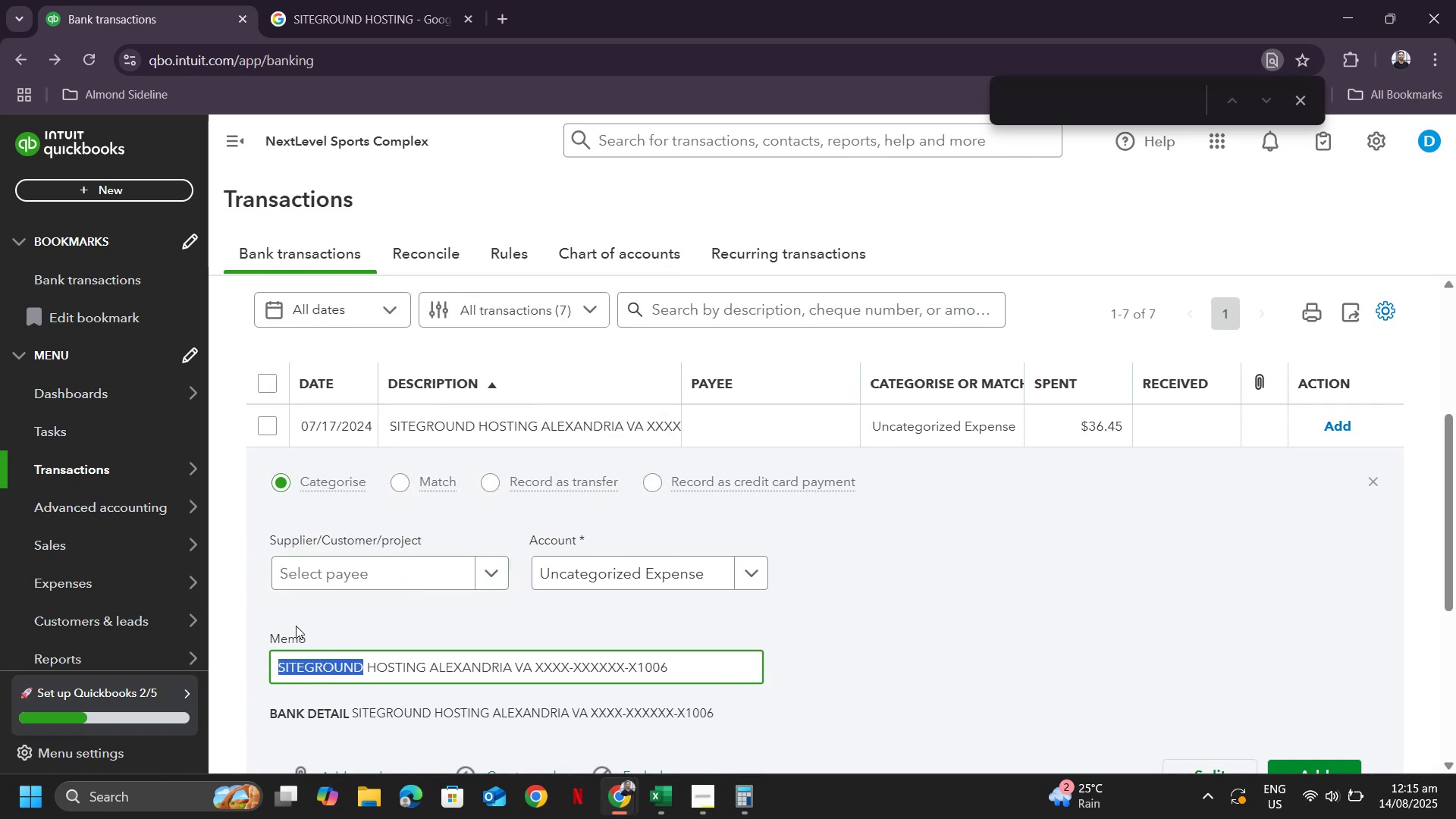 
key(Control+ControlLeft)
 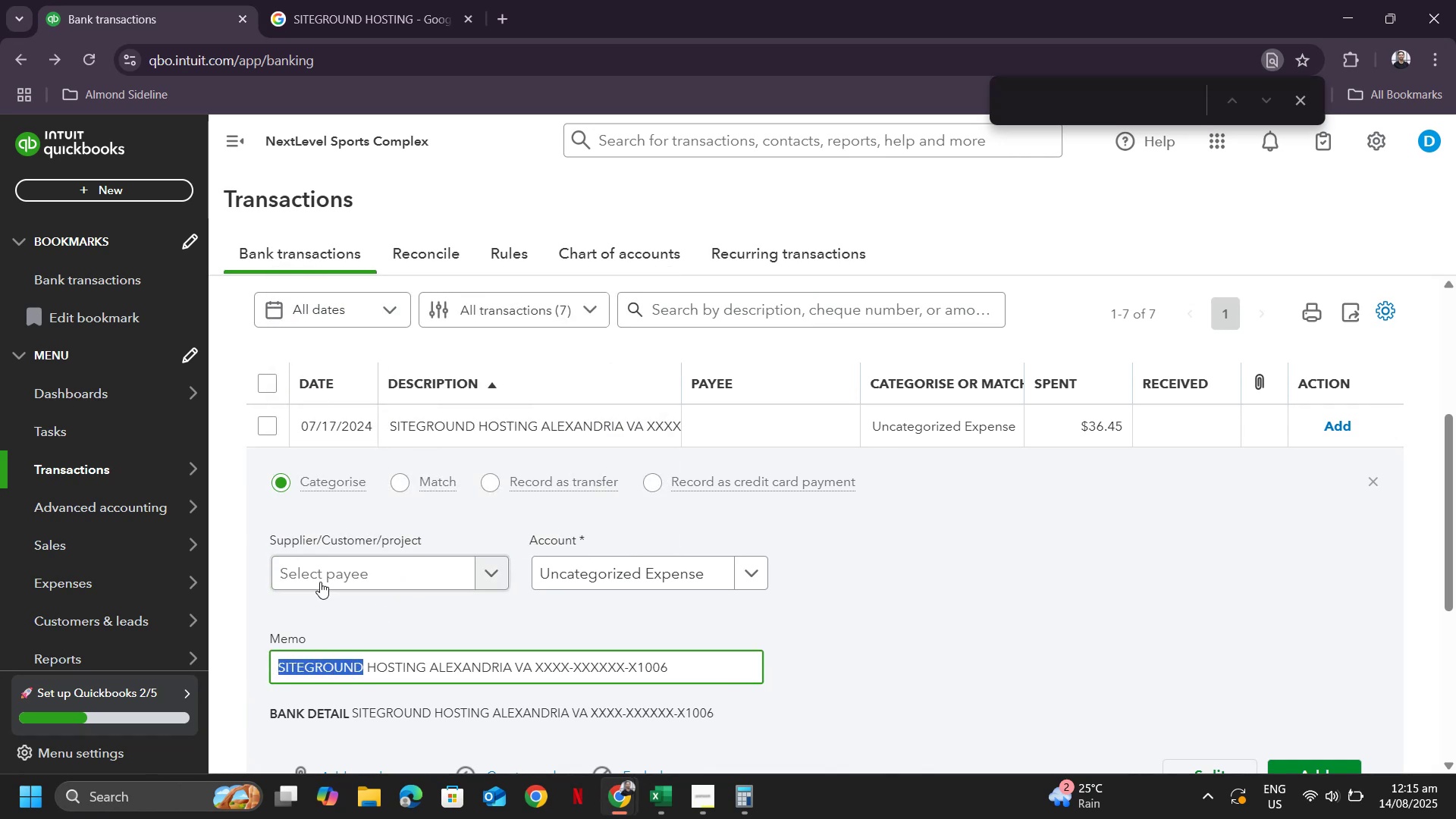 
key(Control+C)
 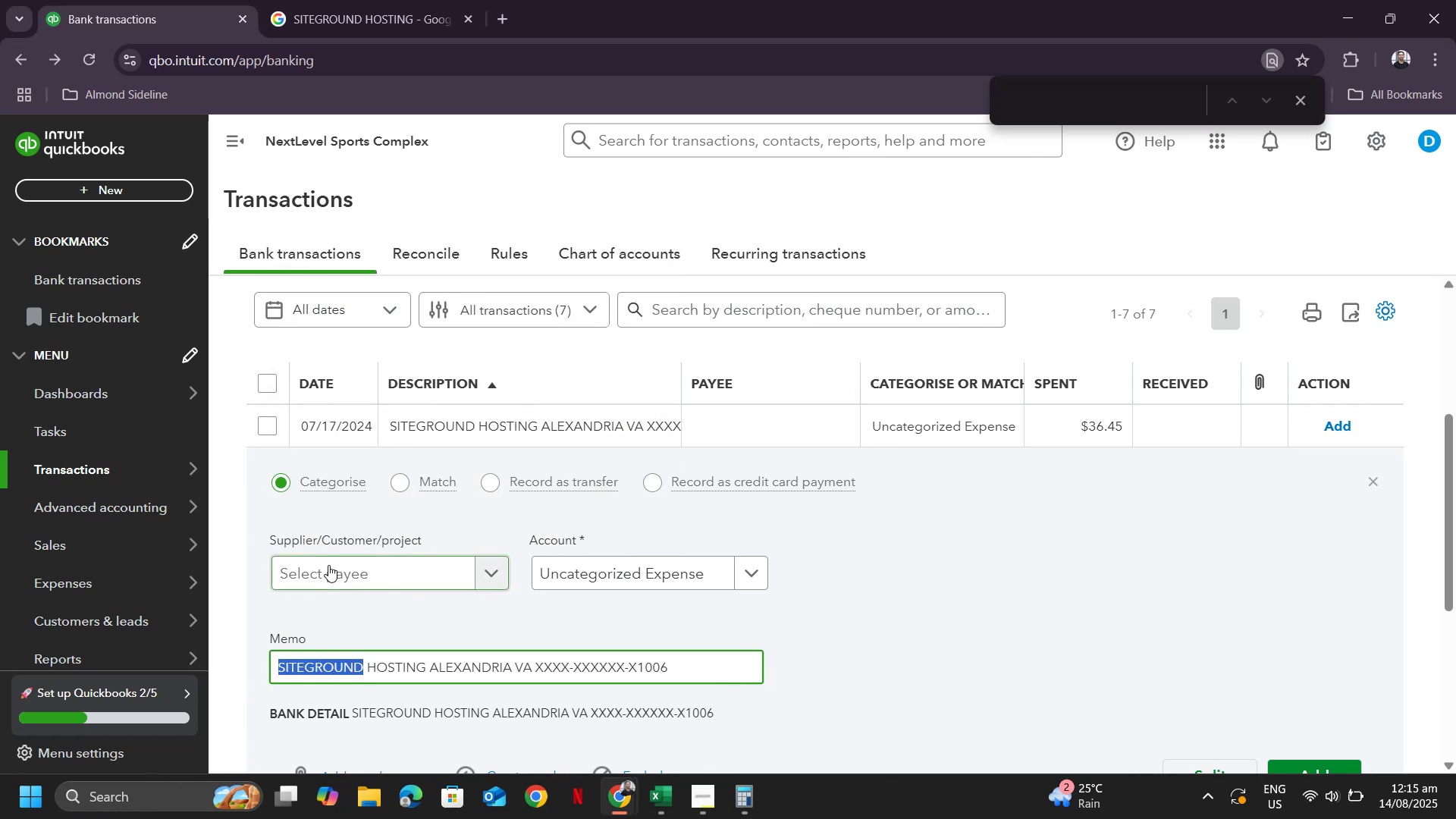 
left_click([328, 565])
 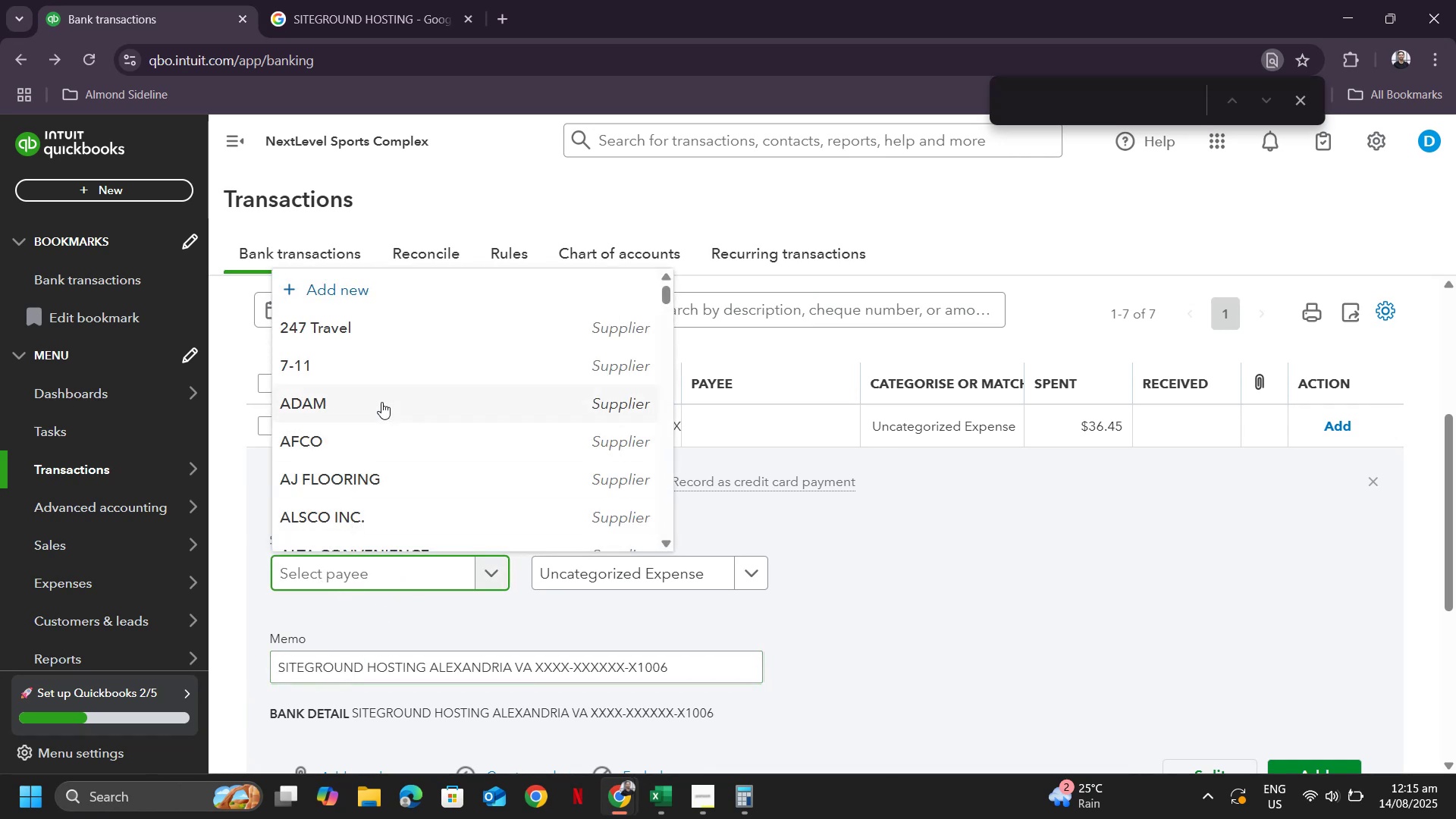 
key(Control+ControlLeft)
 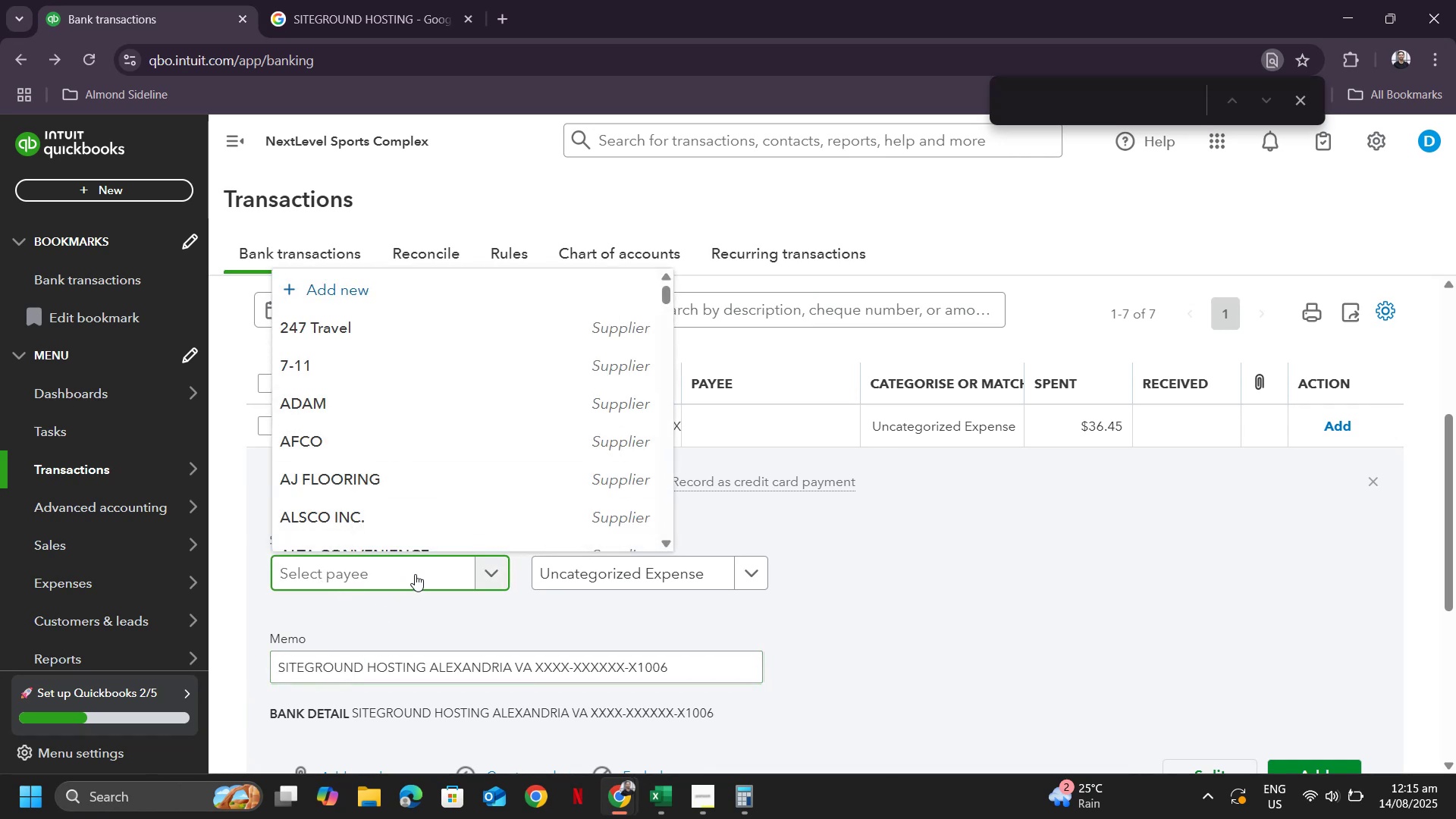 
key(Control+V)
 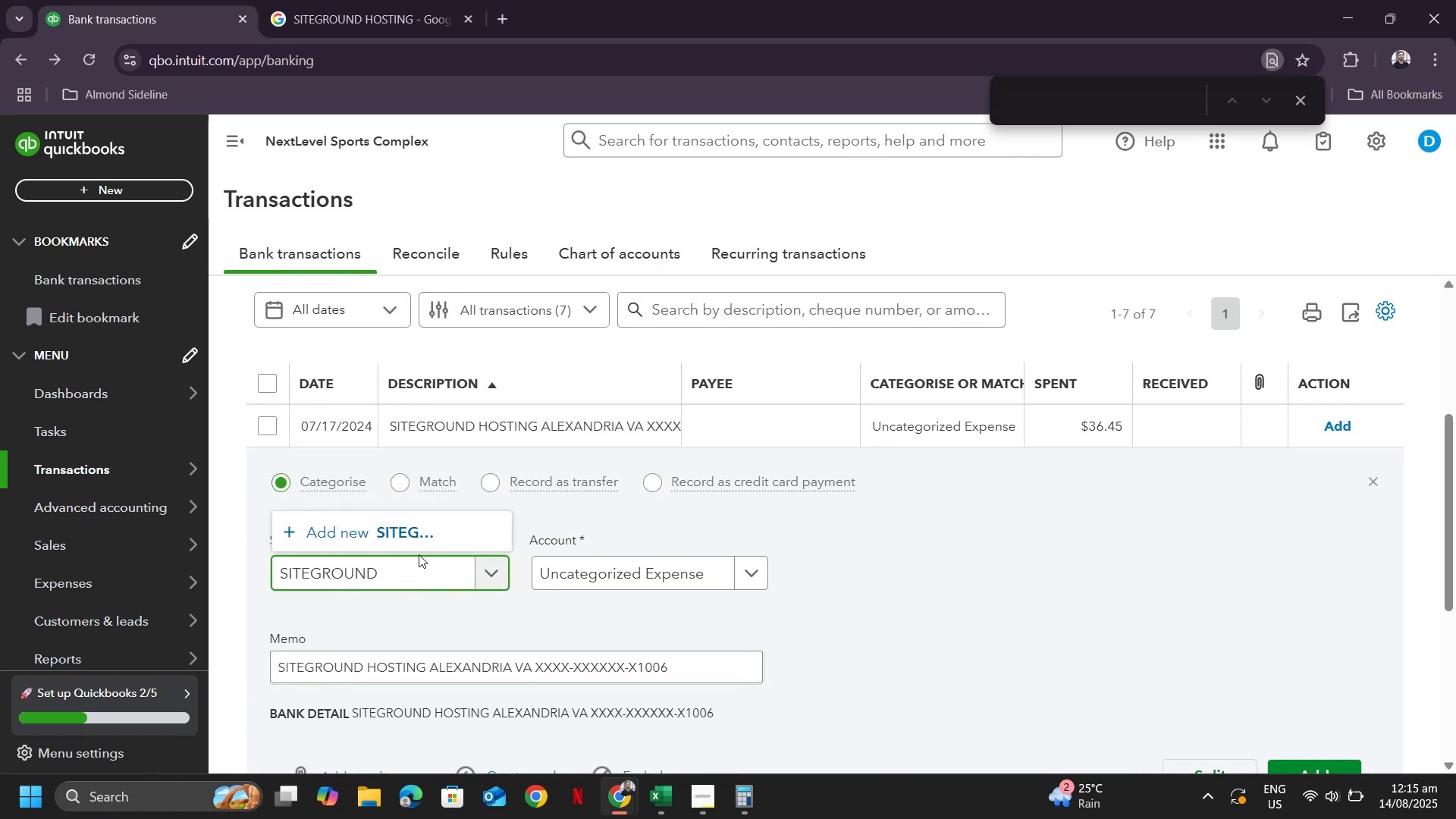 
left_click([397, 538])
 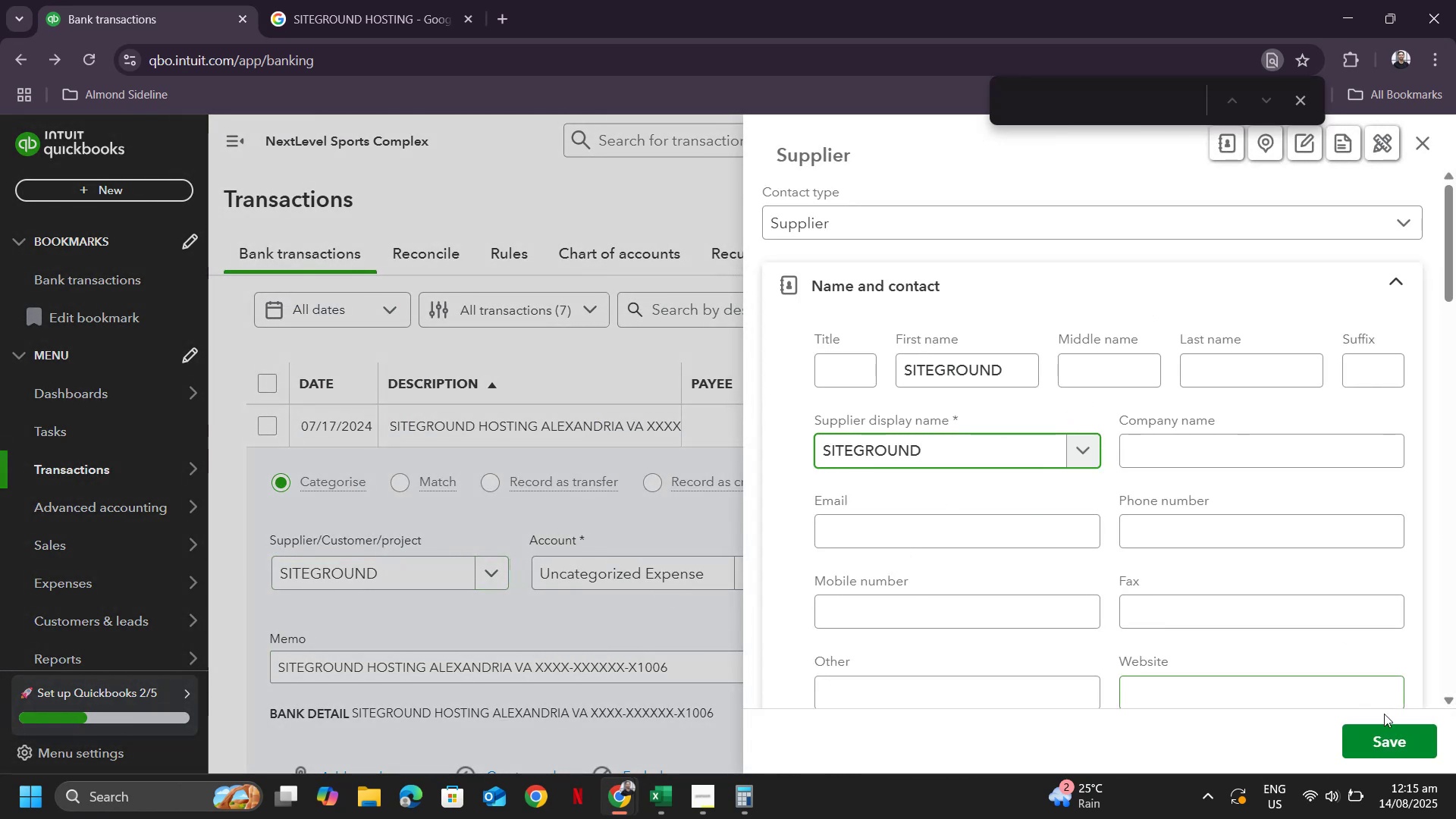 
left_click([1387, 755])
 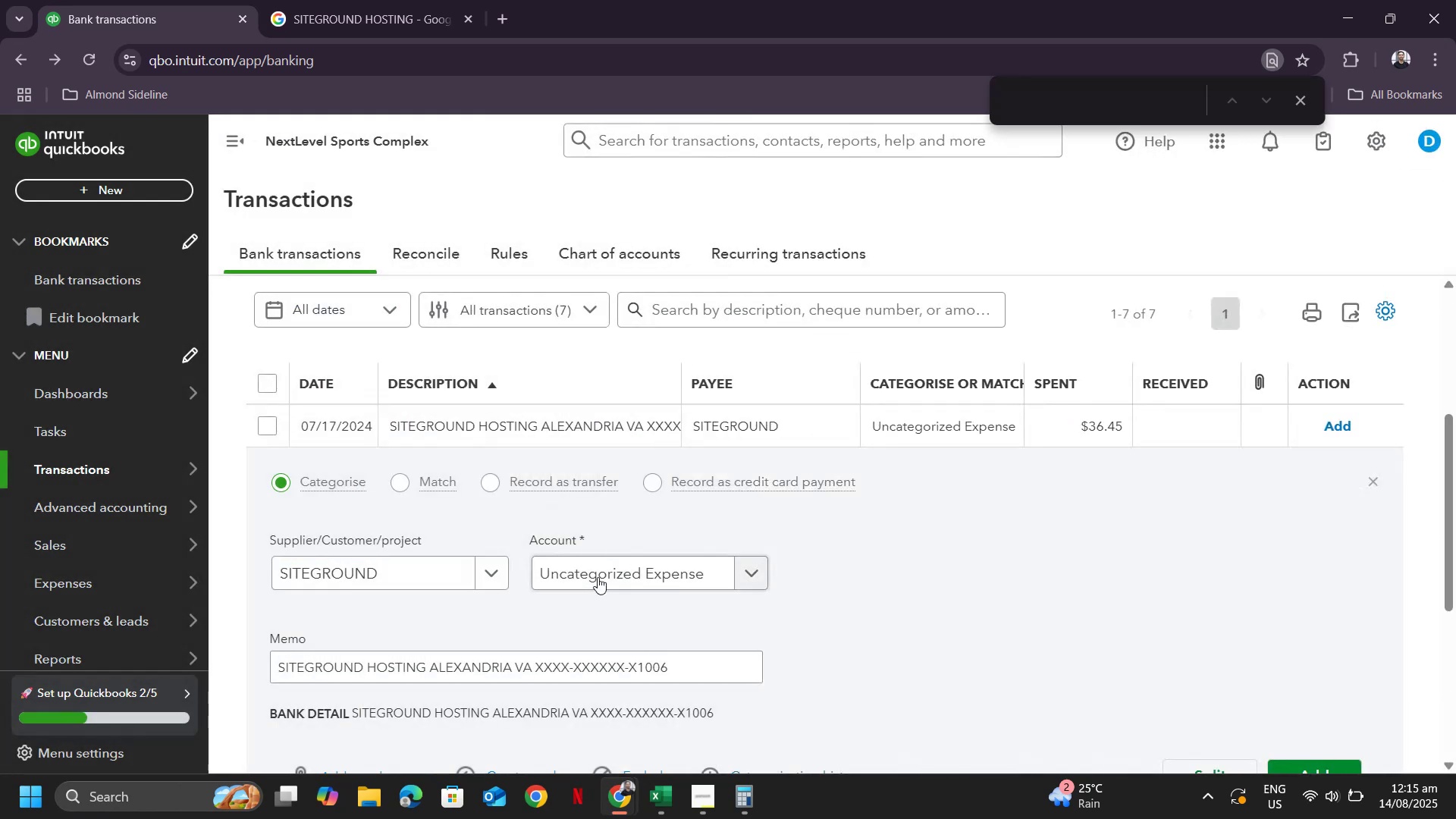 
left_click([598, 577])
 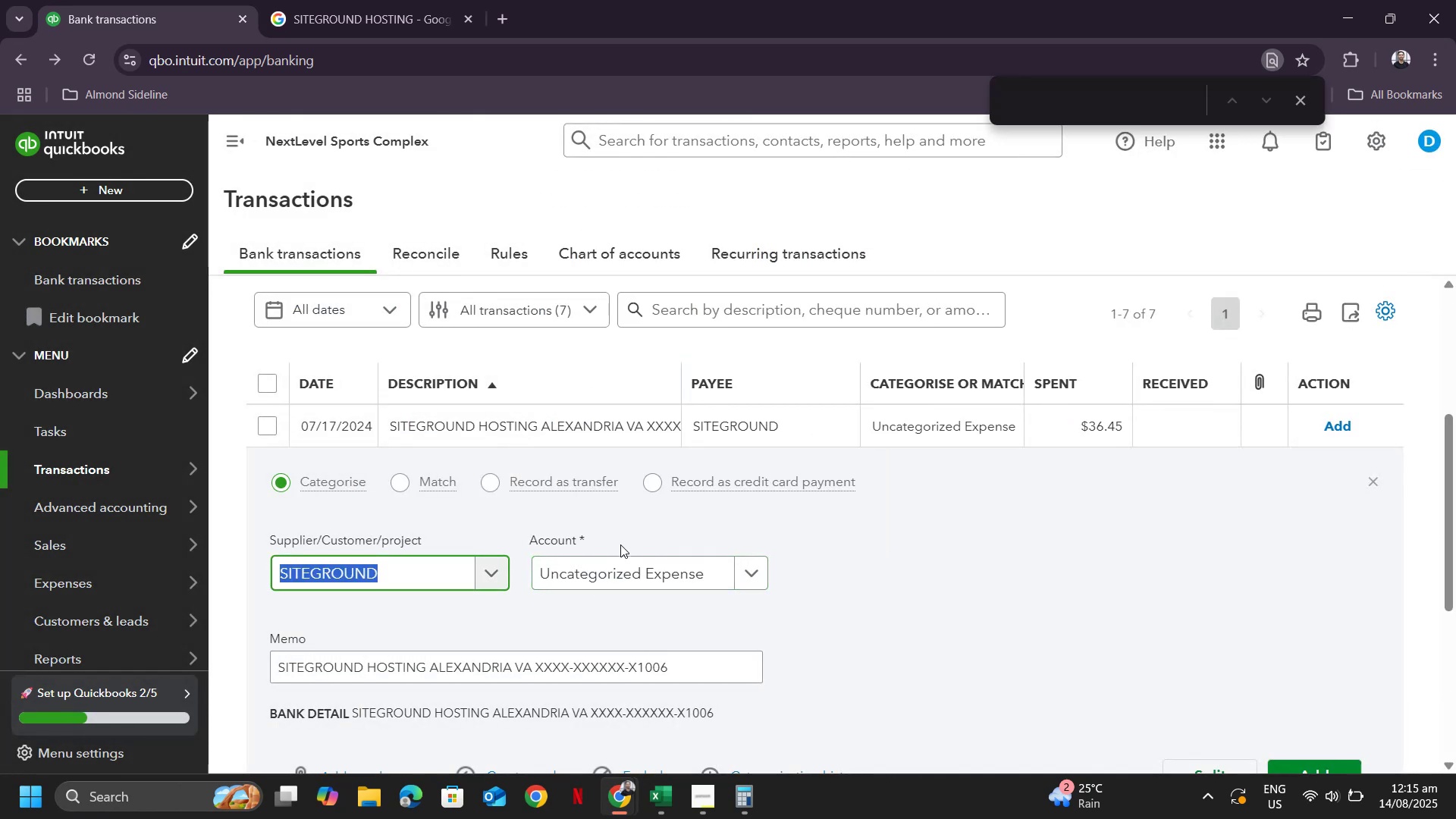 
left_click([620, 576])
 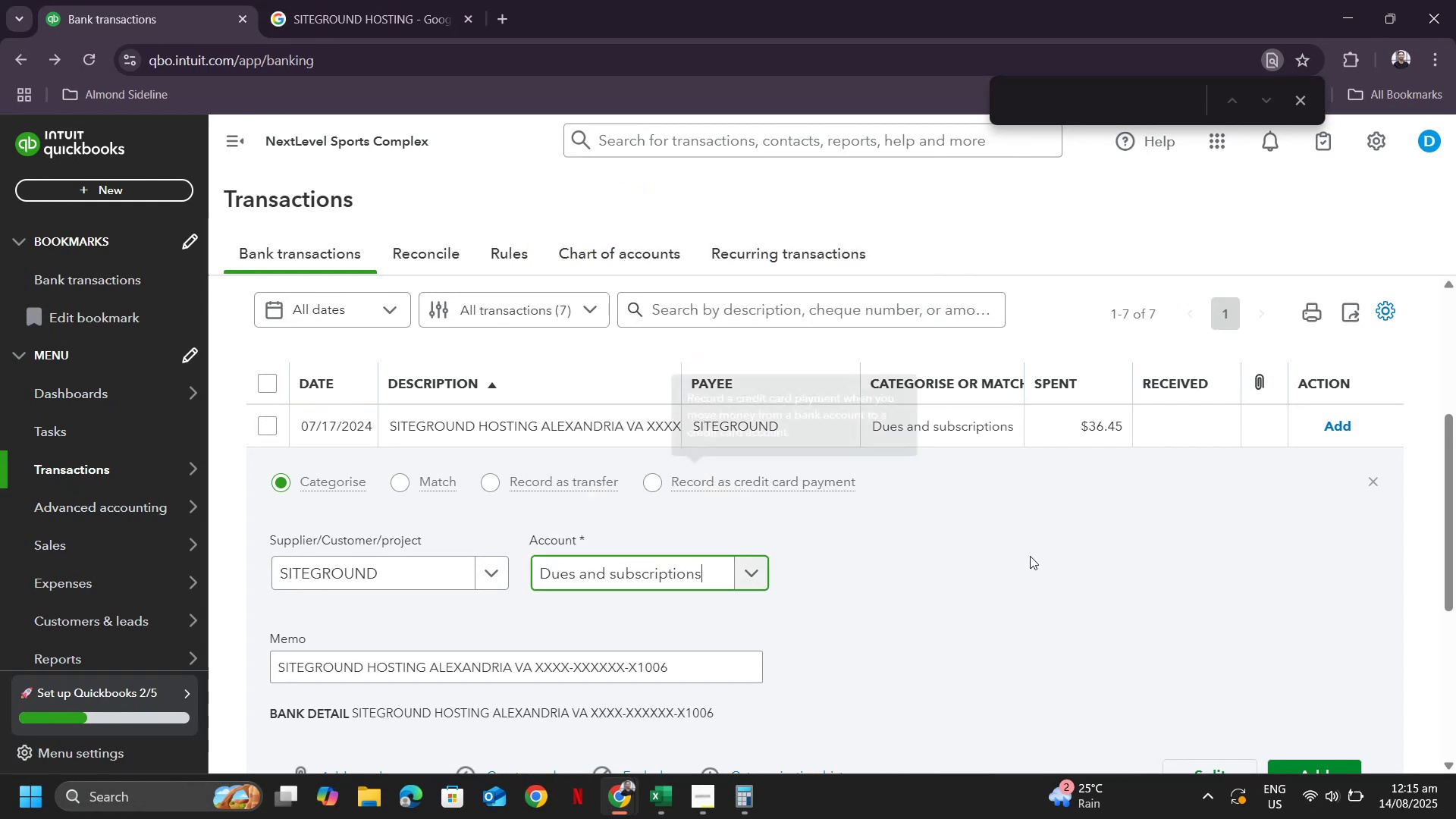 
scroll: coordinate [1348, 752], scroll_direction: down, amount: 2.0
 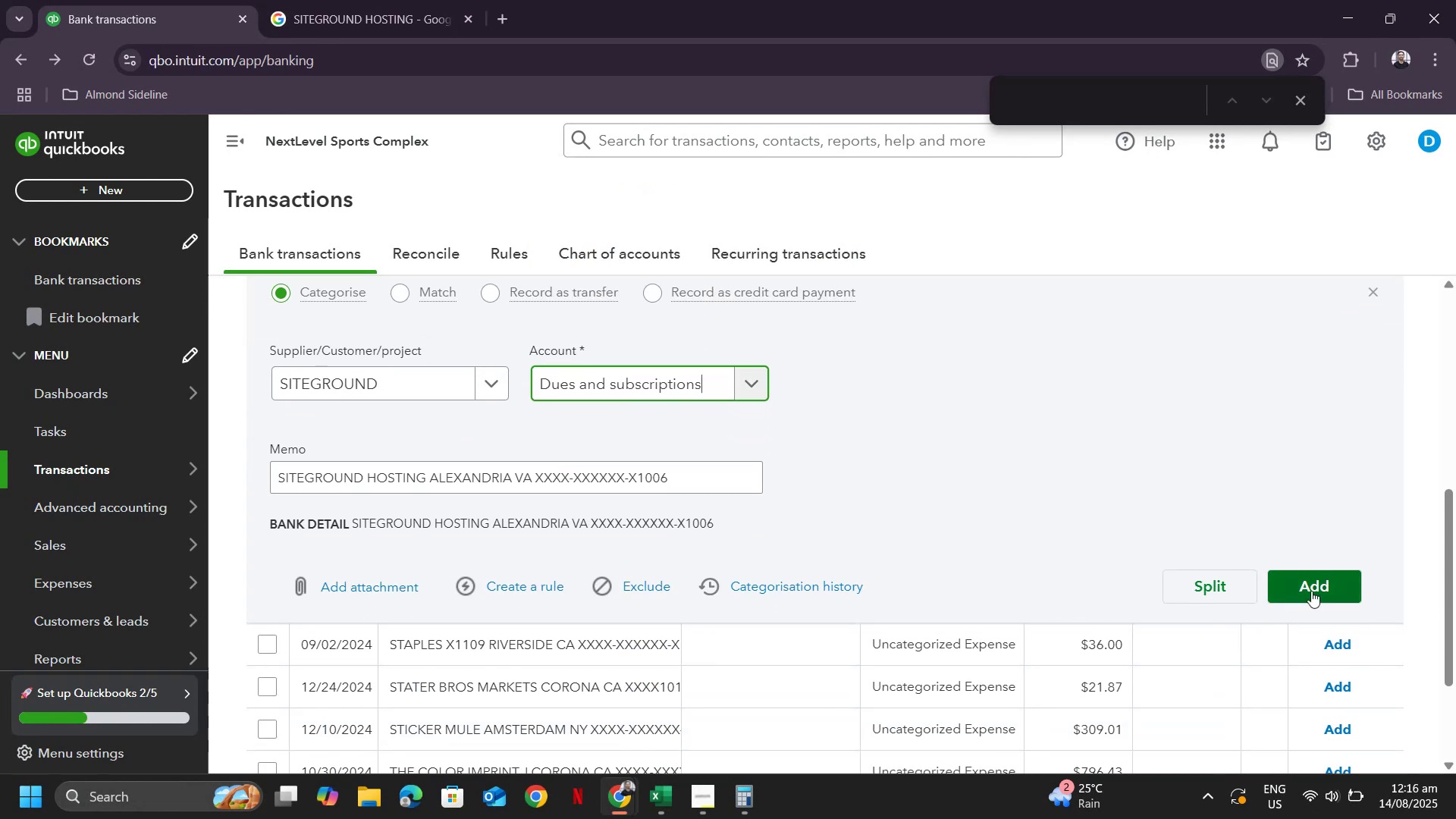 
left_click([1320, 588])
 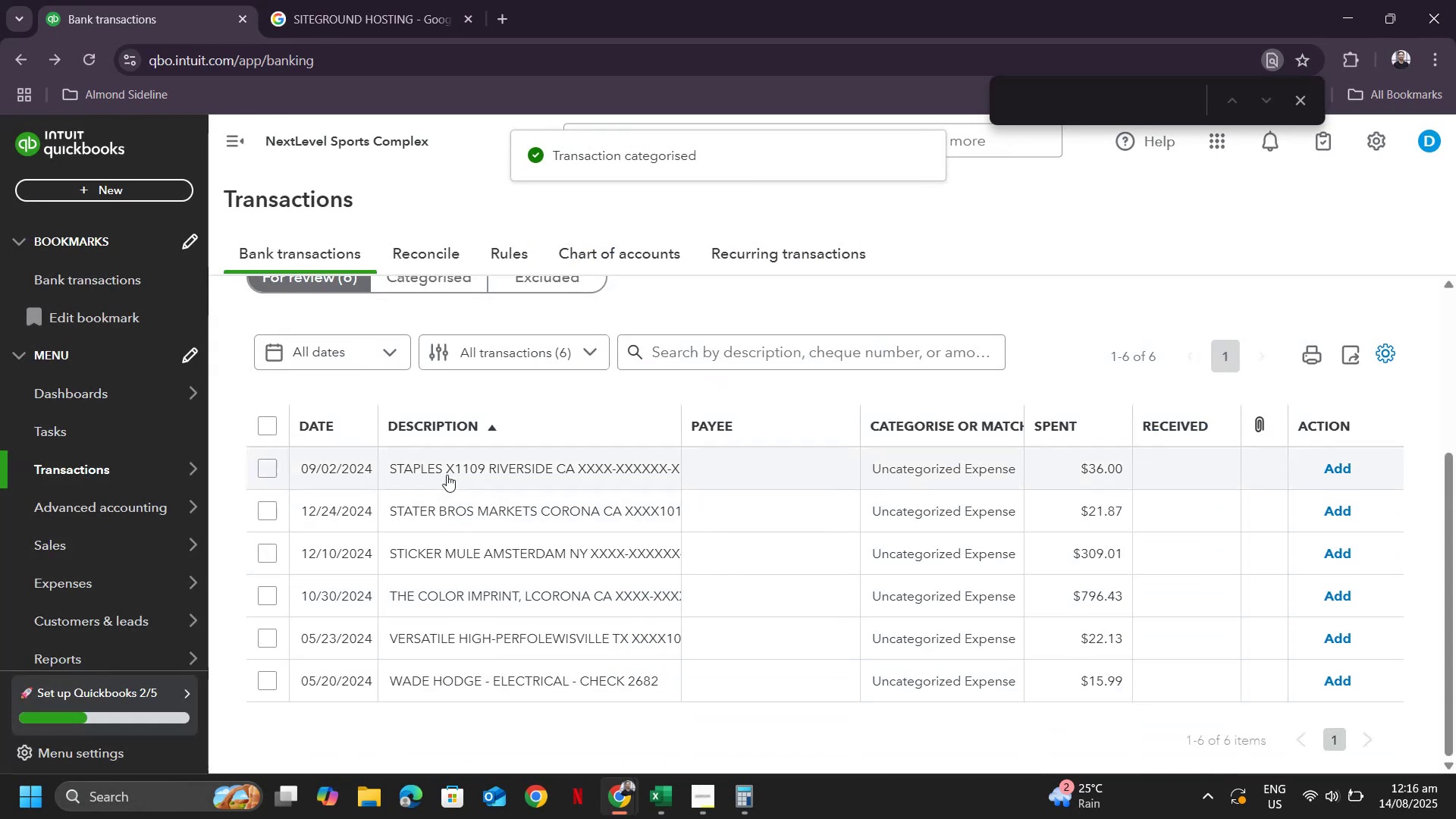 
left_click([439, 469])
 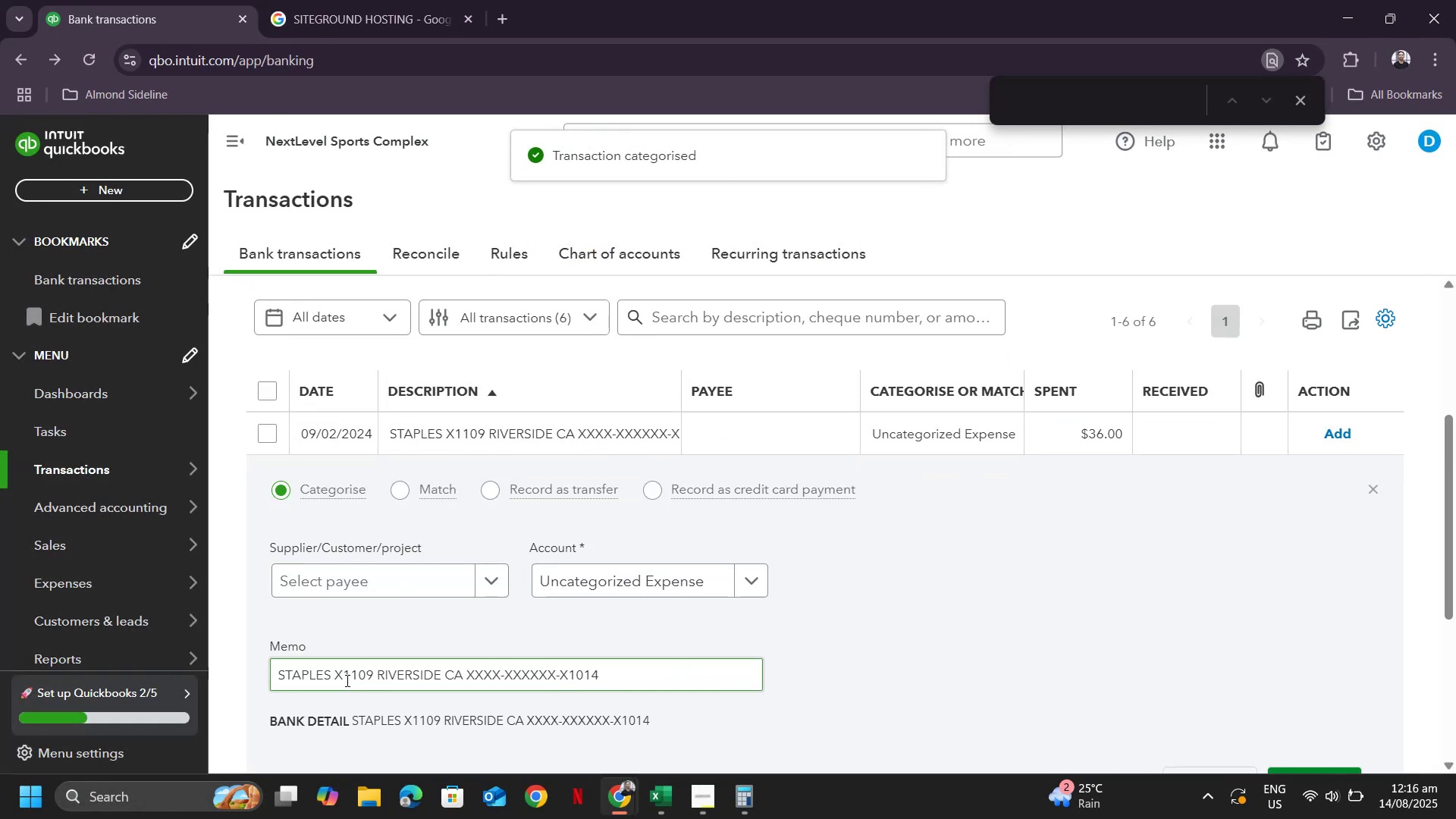 
left_click_drag(start_coordinate=[331, 676], to_coordinate=[267, 666])
 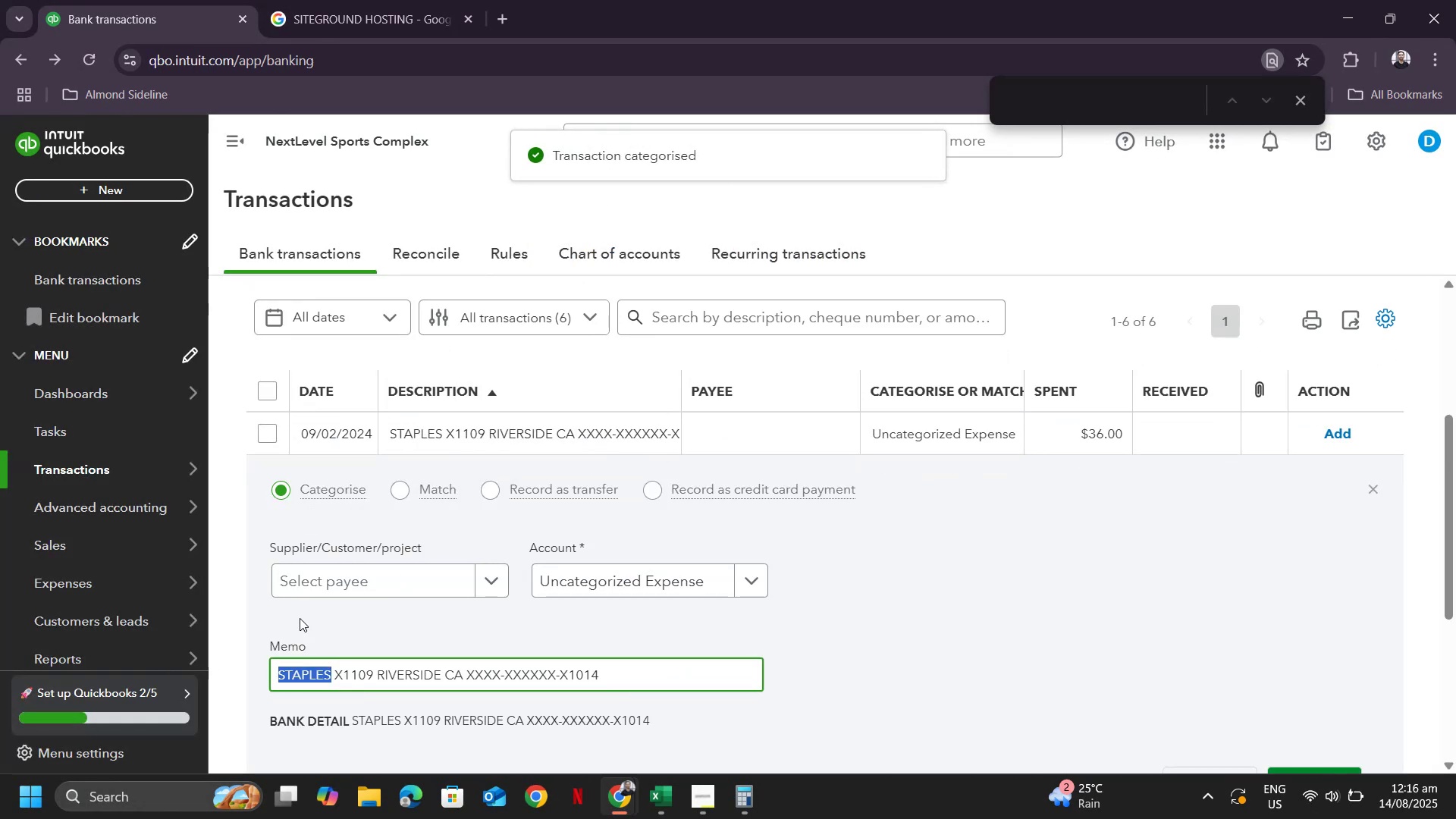 
key(Control+ControlLeft)
 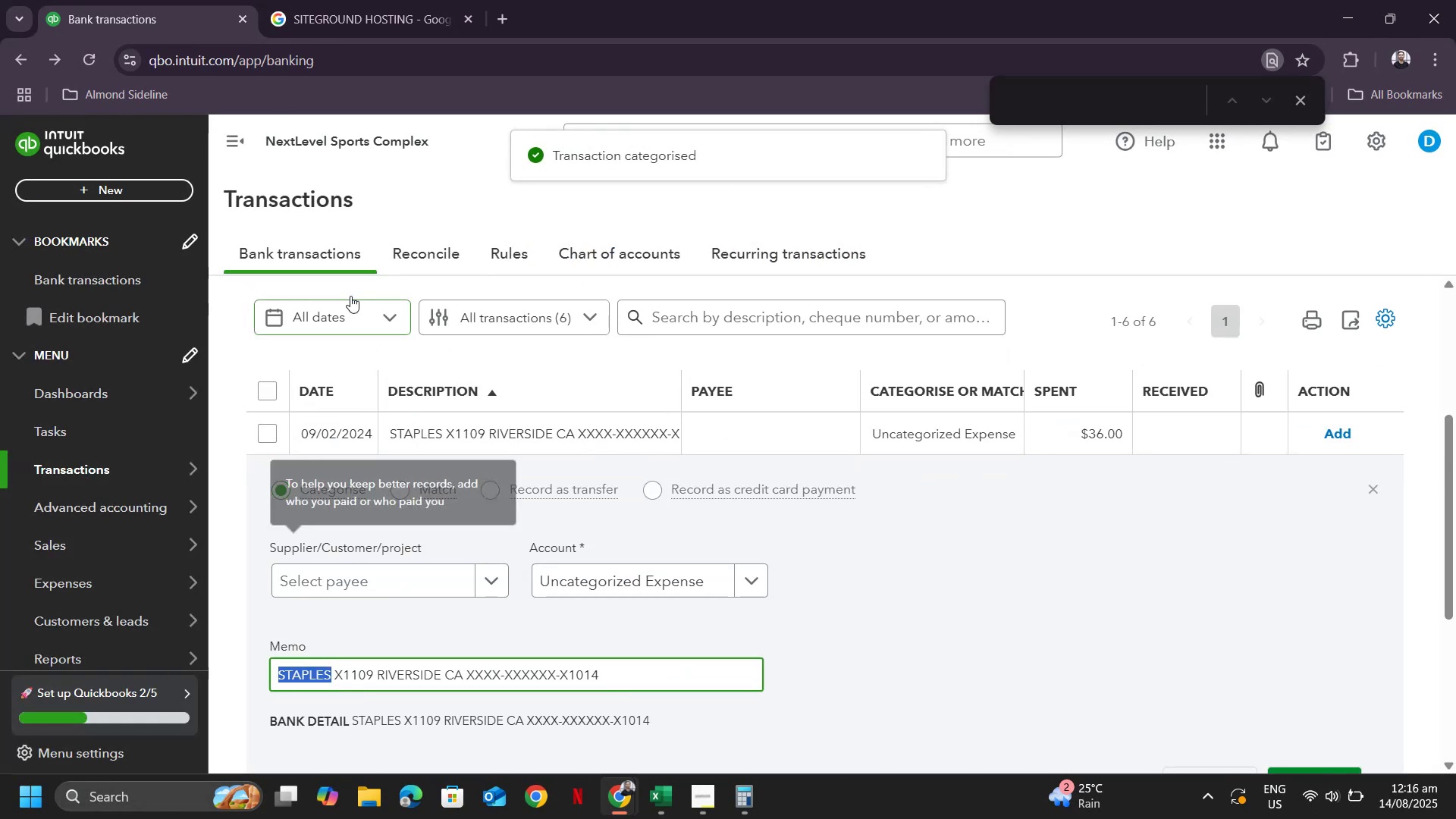 
key(Control+C)
 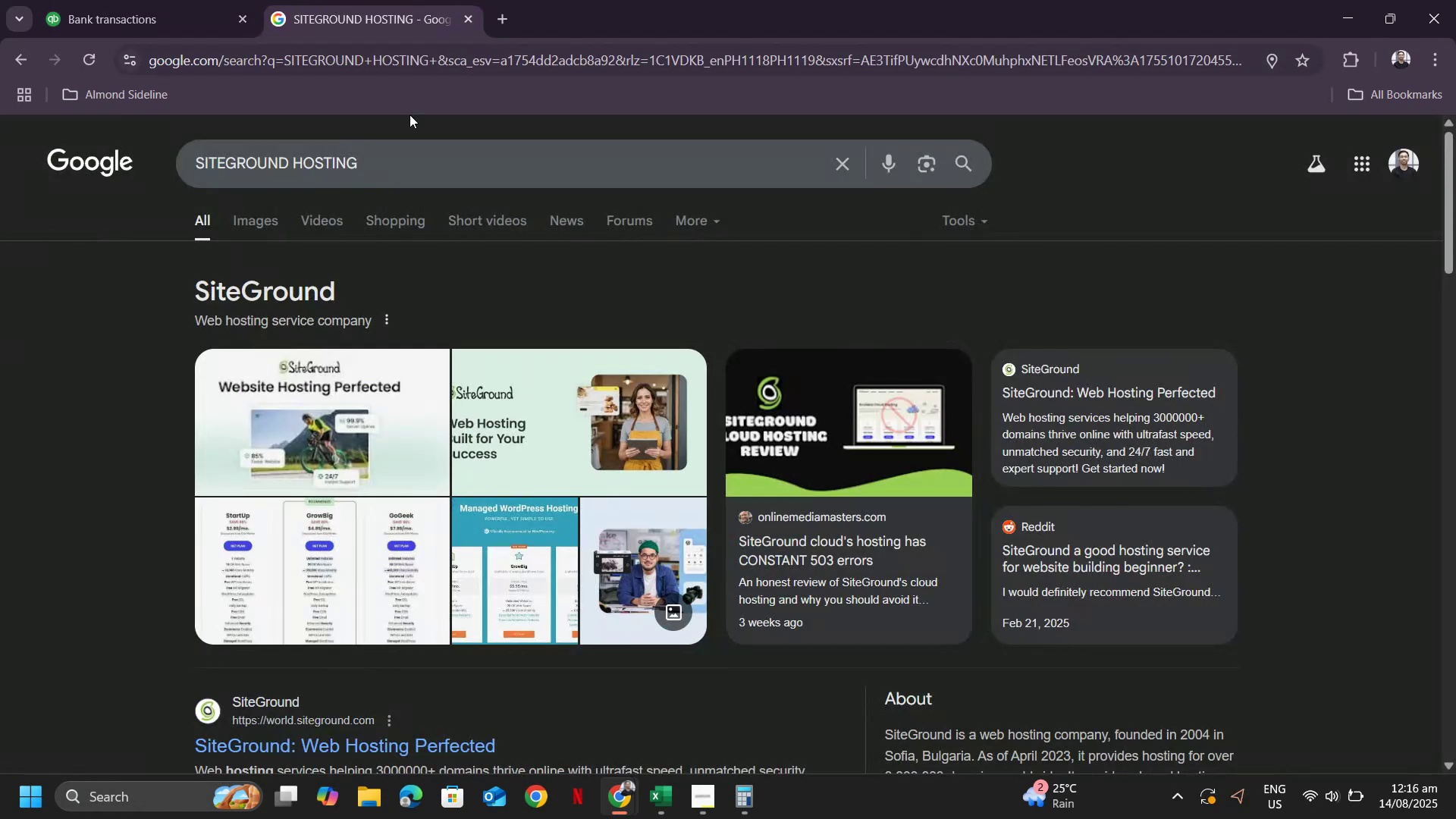 
left_click_drag(start_coordinate=[390, 175], to_coordinate=[81, 151])
 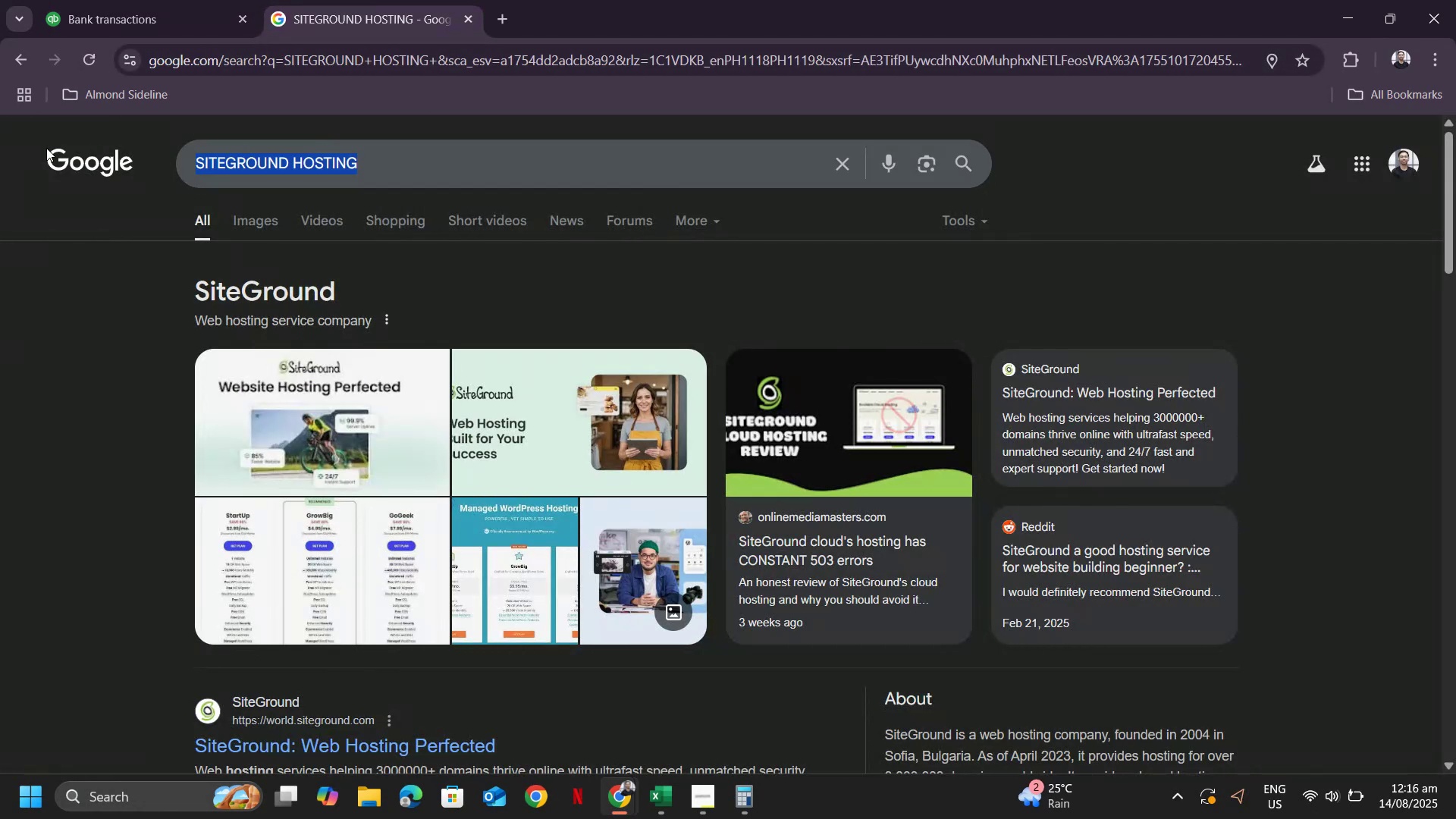 
key(Control+ControlLeft)
 